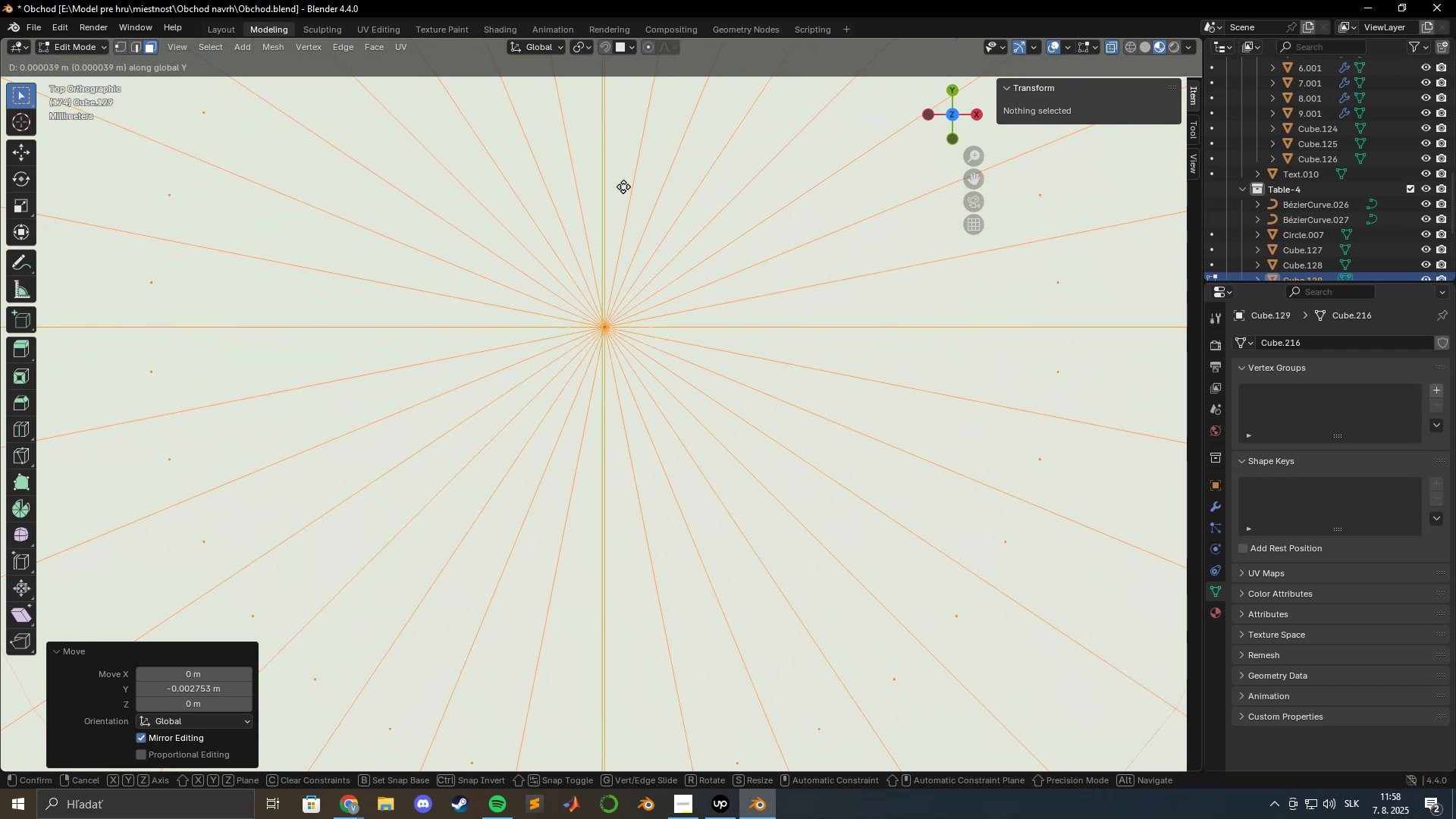 
hold_key(key=ShiftLeft, duration=0.87)
left_click([623, 187])
 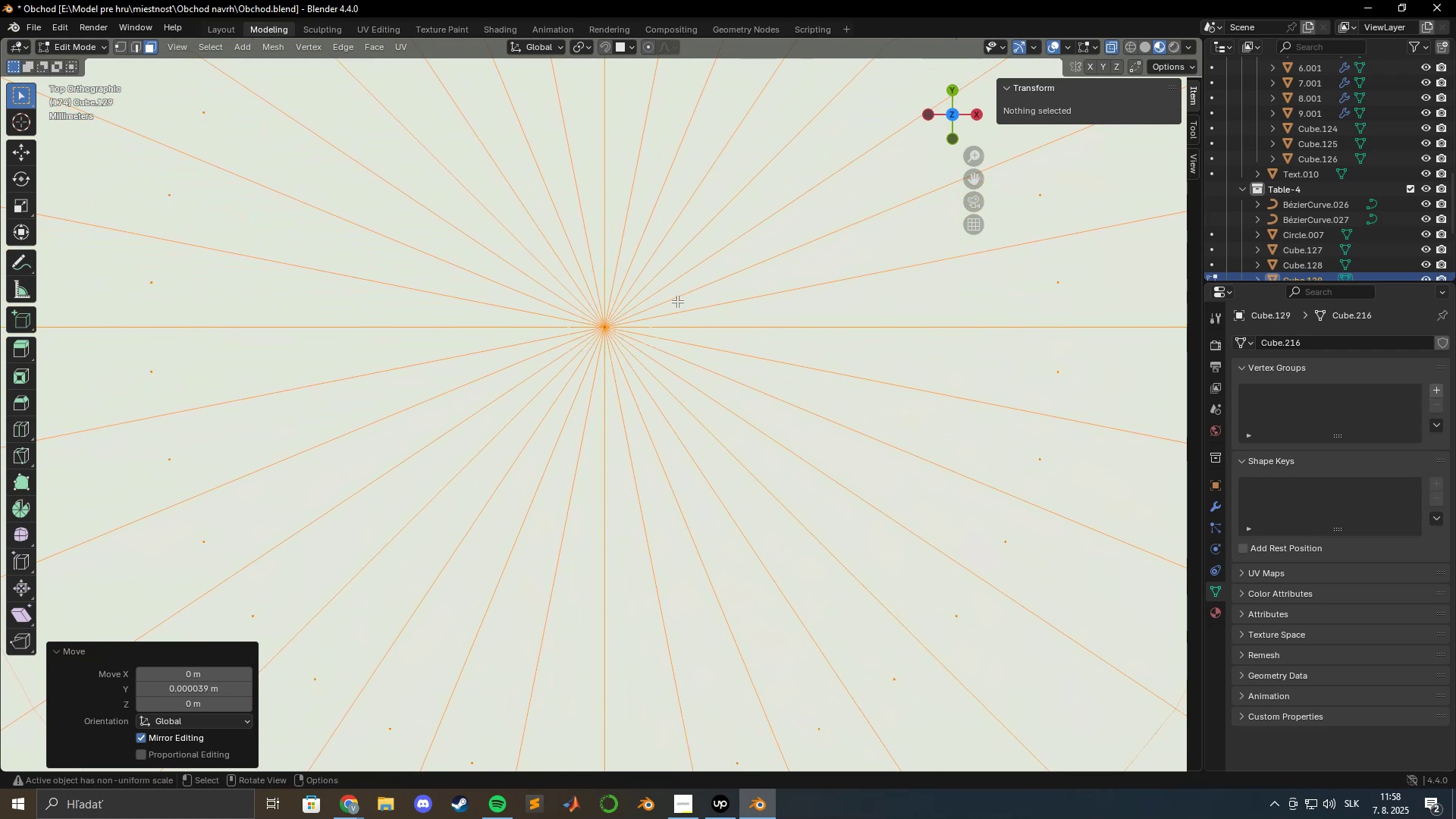 
scroll: coordinate [685, 353], scroll_direction: down, amount: 33.0
 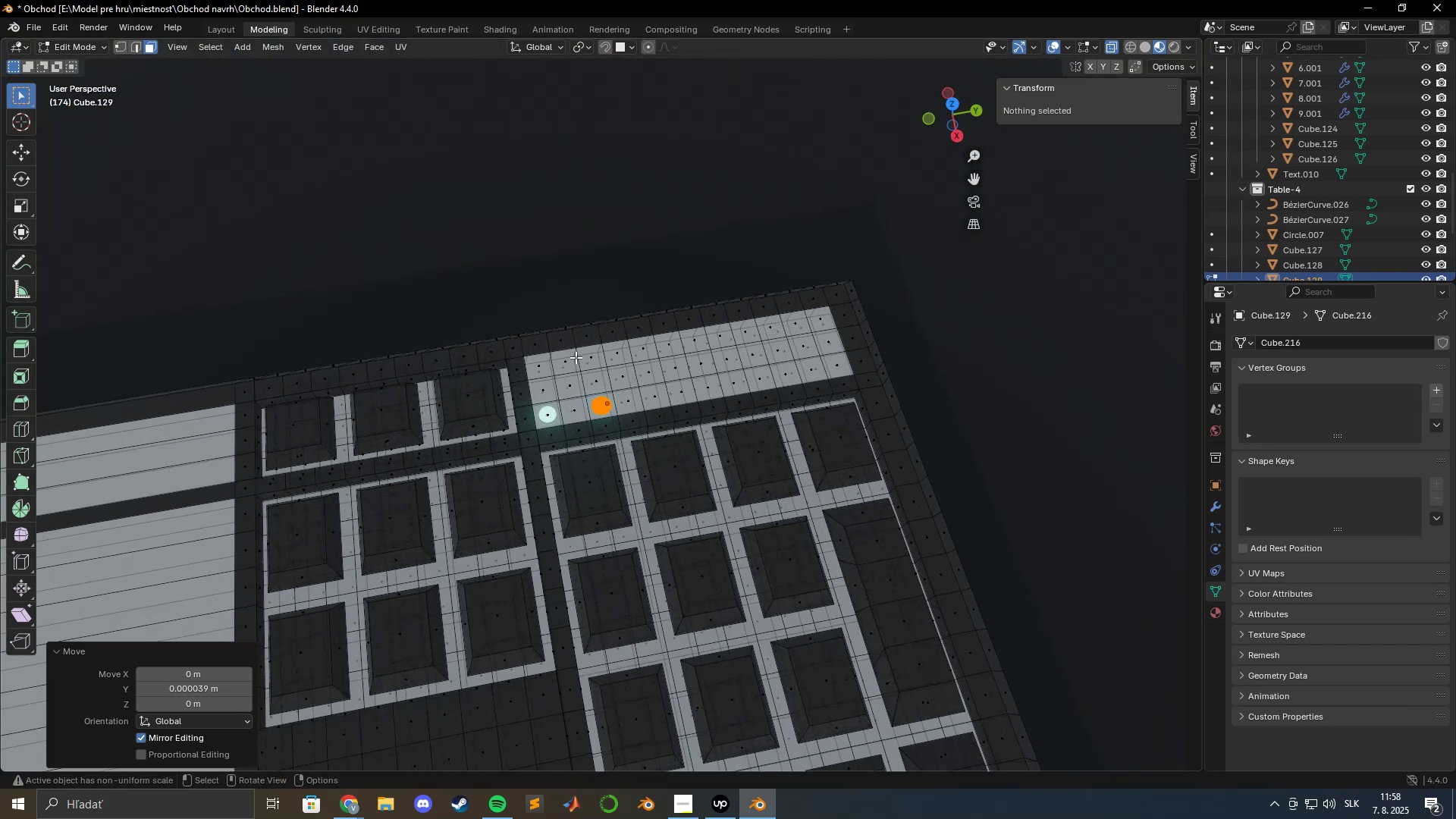 
key(Tab)
 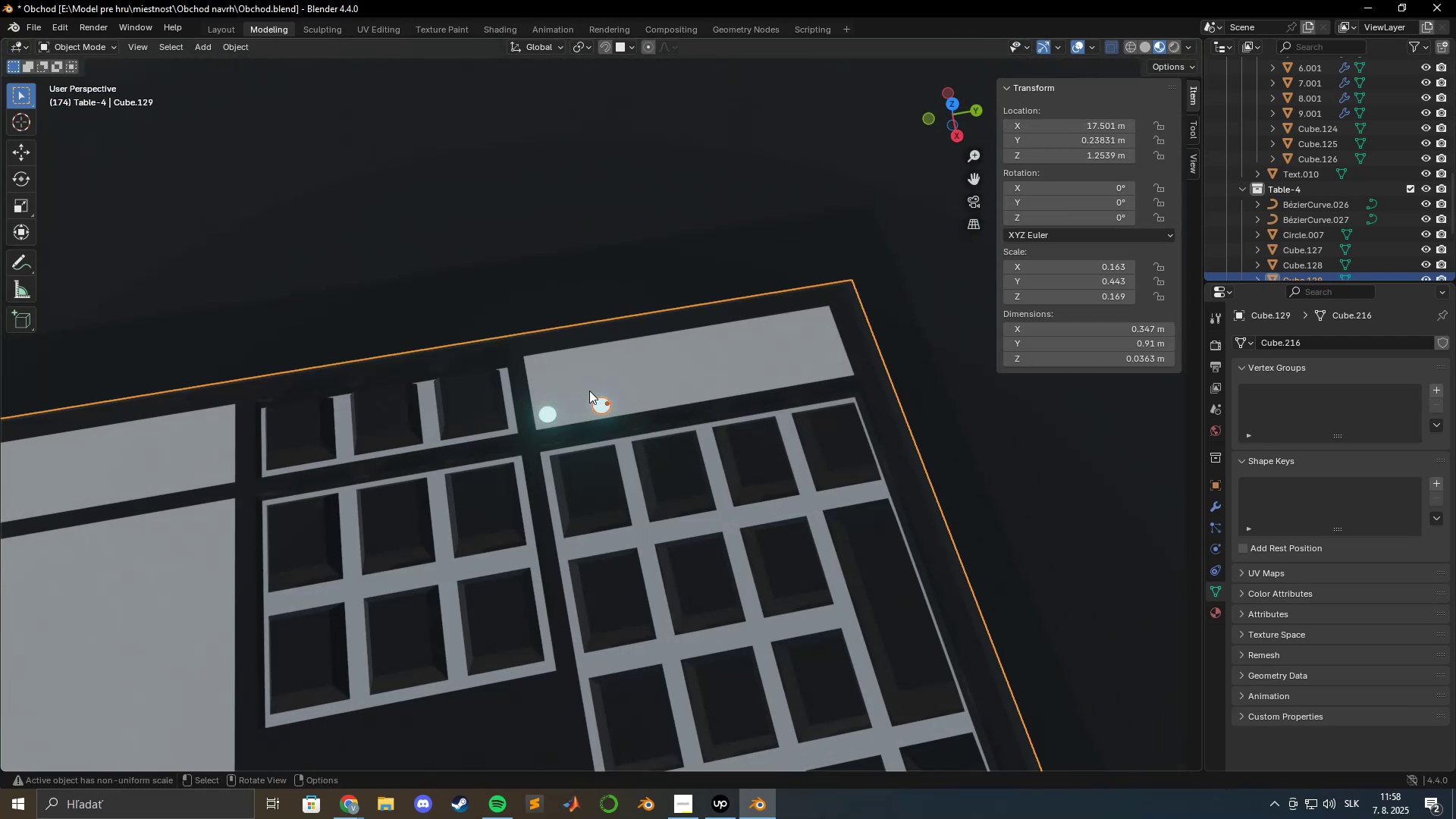 
left_click_drag(start_coordinate=[531, 297], to_coordinate=[528, 291])
 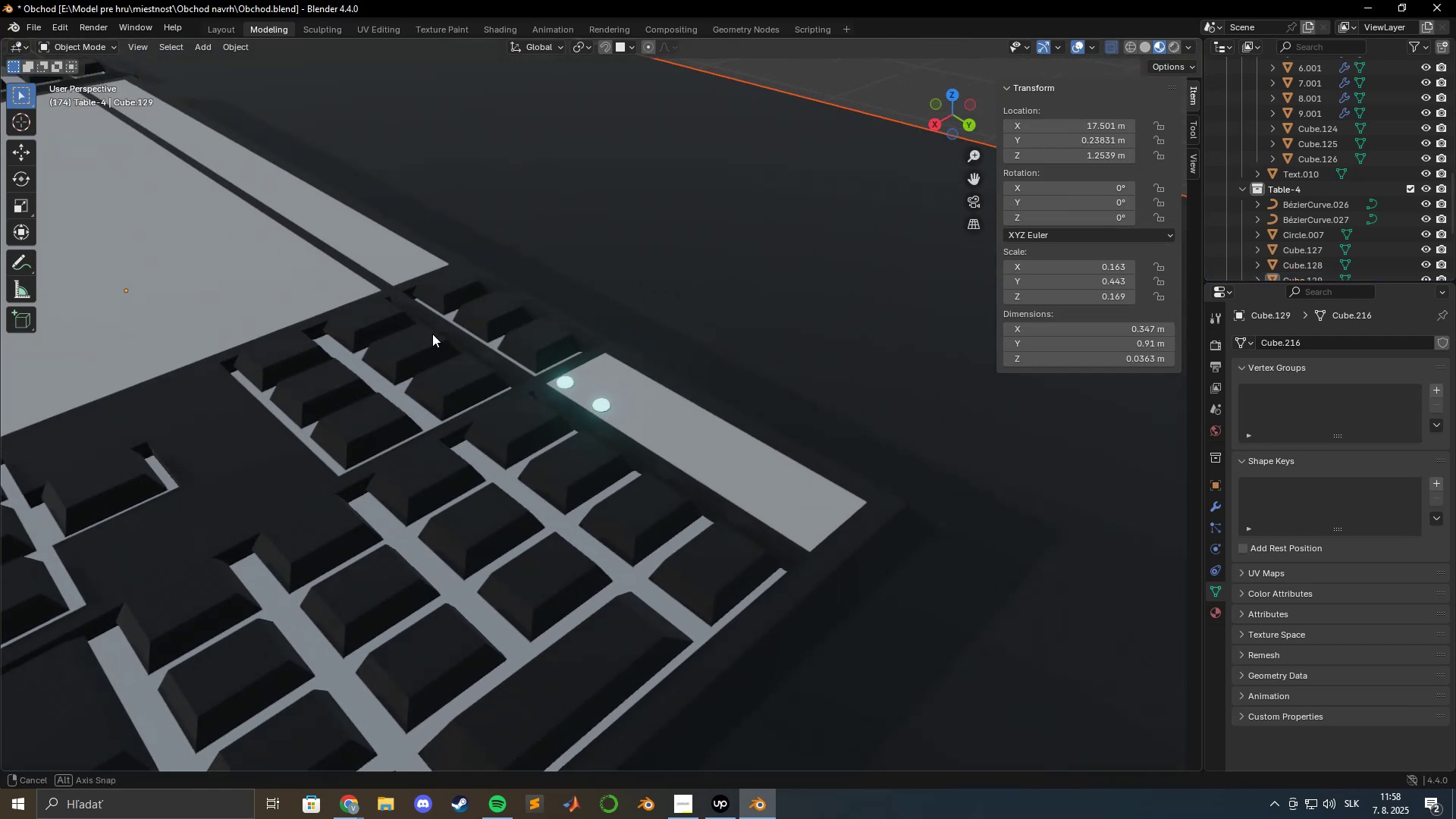 
scroll: coordinate [545, 374], scroll_direction: up, amount: 5.0
 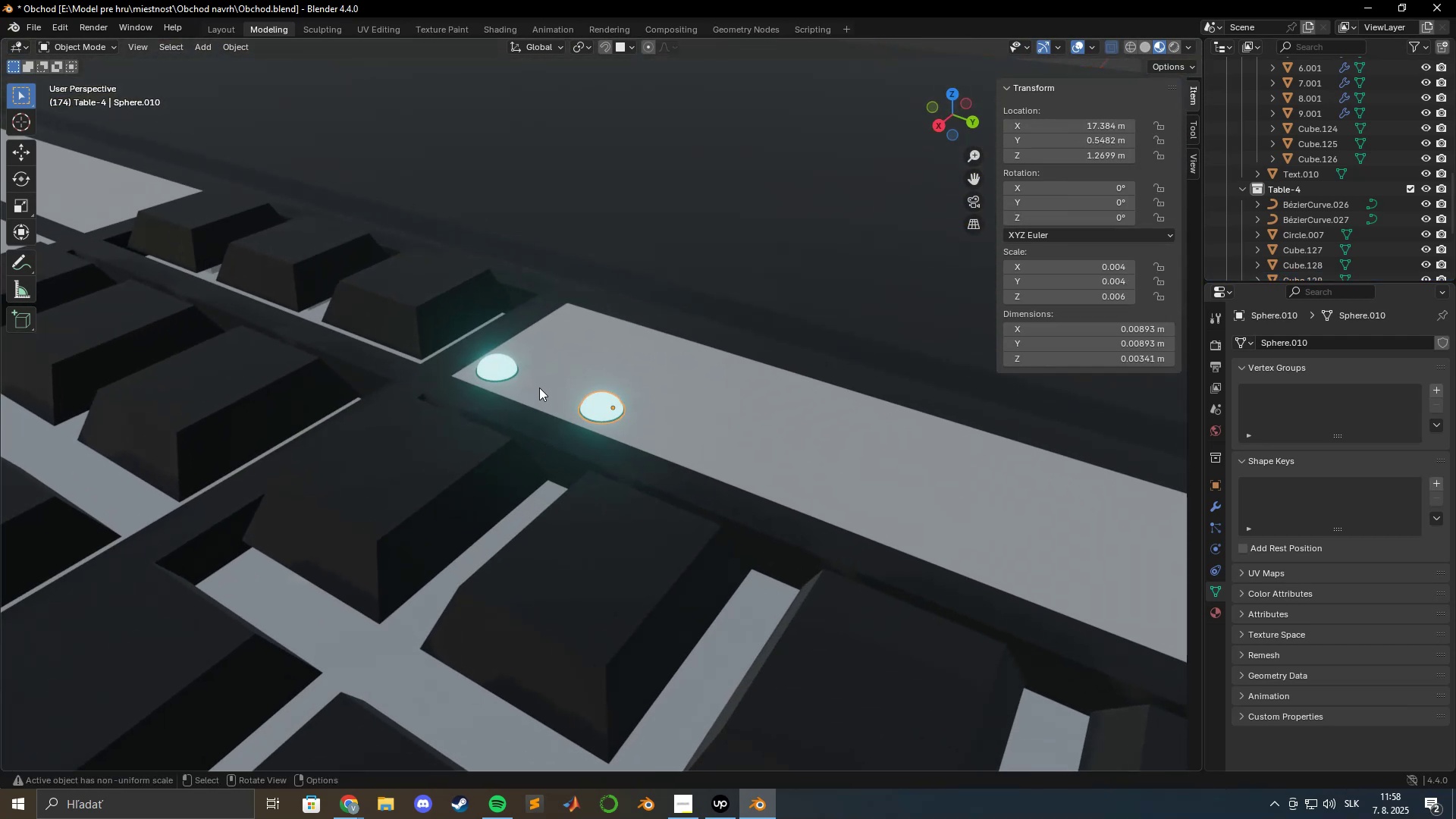 
left_click([493, 369])
 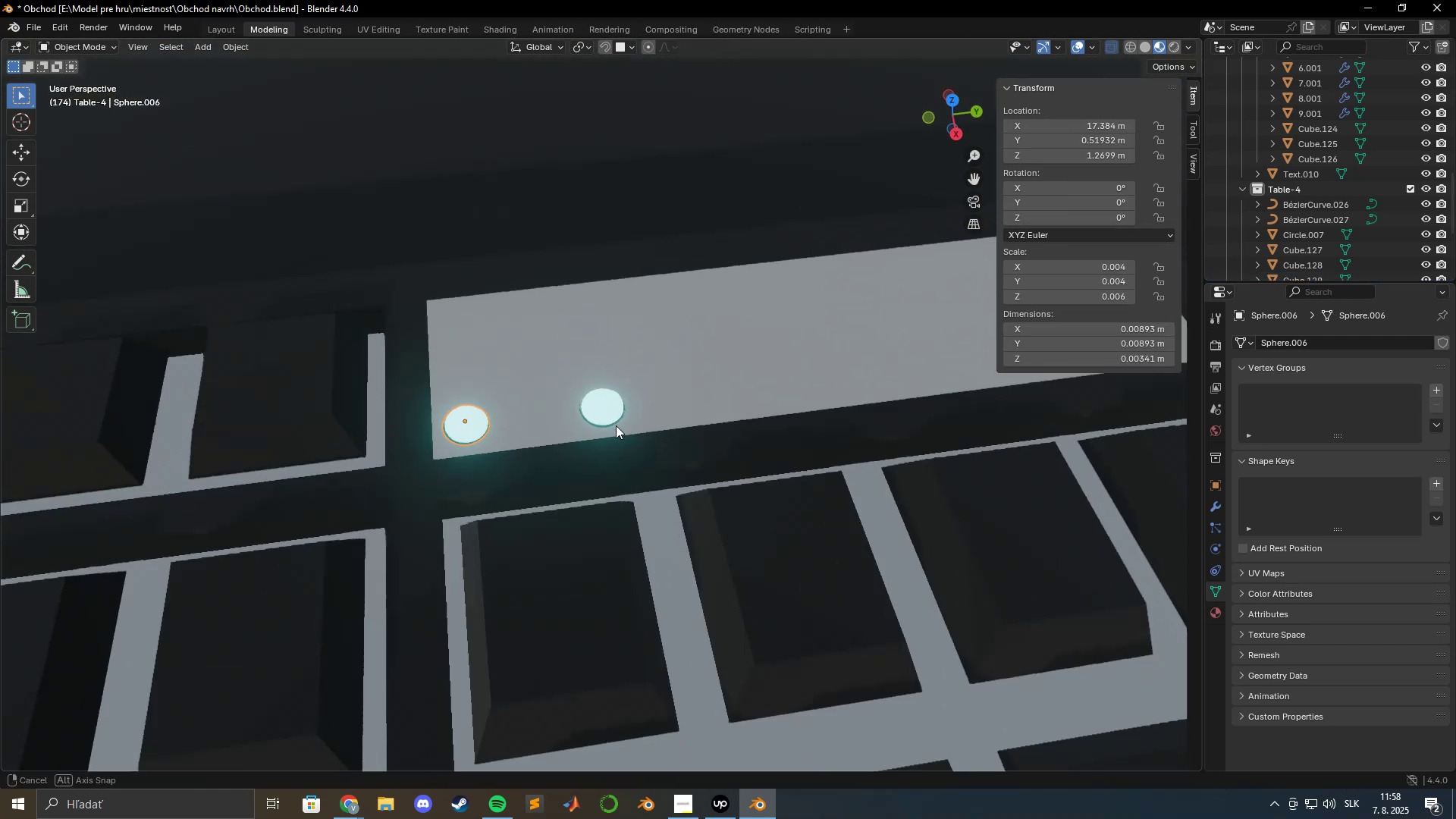 
scroll: coordinate [613, 429], scroll_direction: down, amount: 12.0
 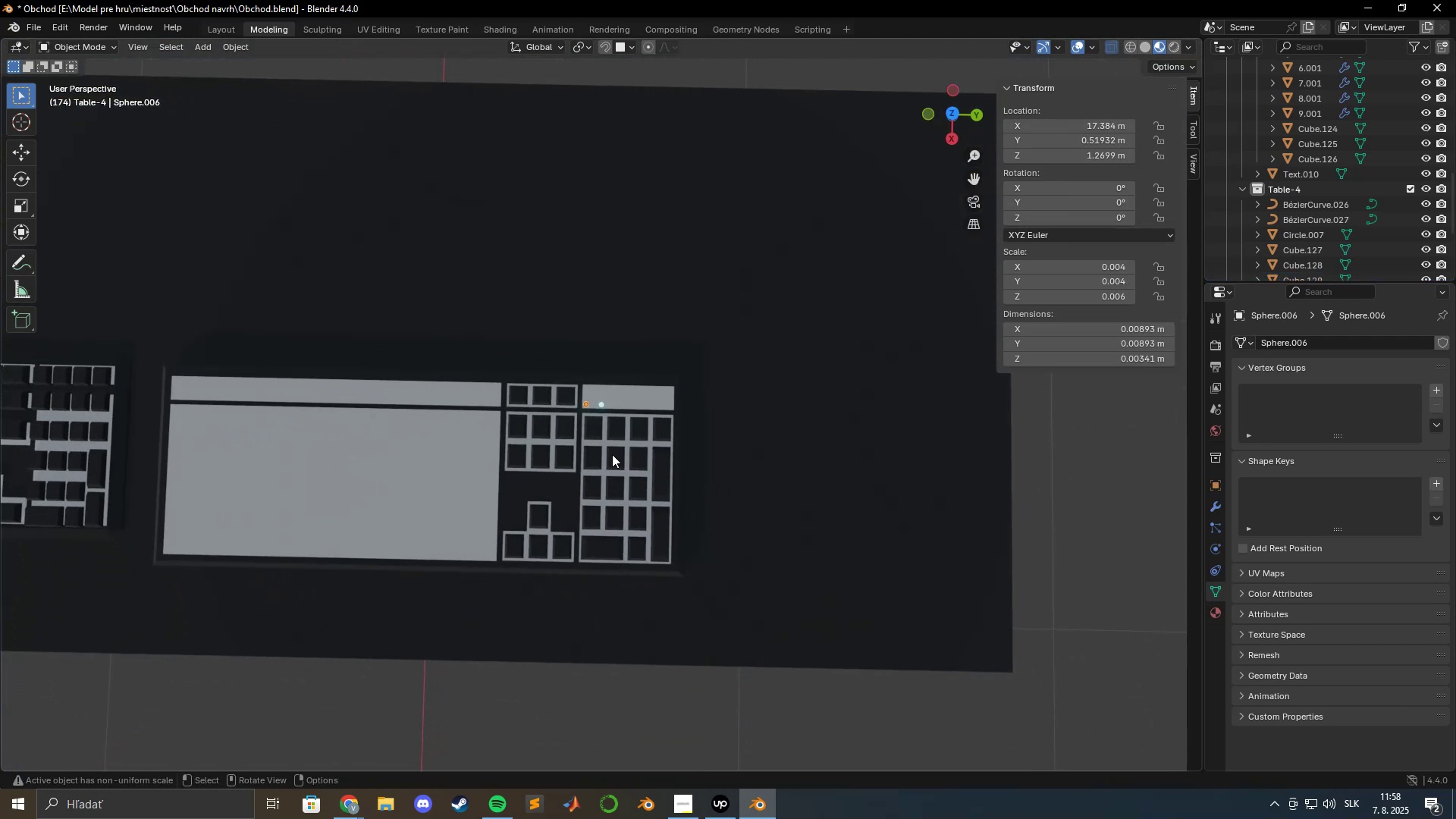 
scroll: coordinate [621, 435], scroll_direction: up, amount: 2.0
 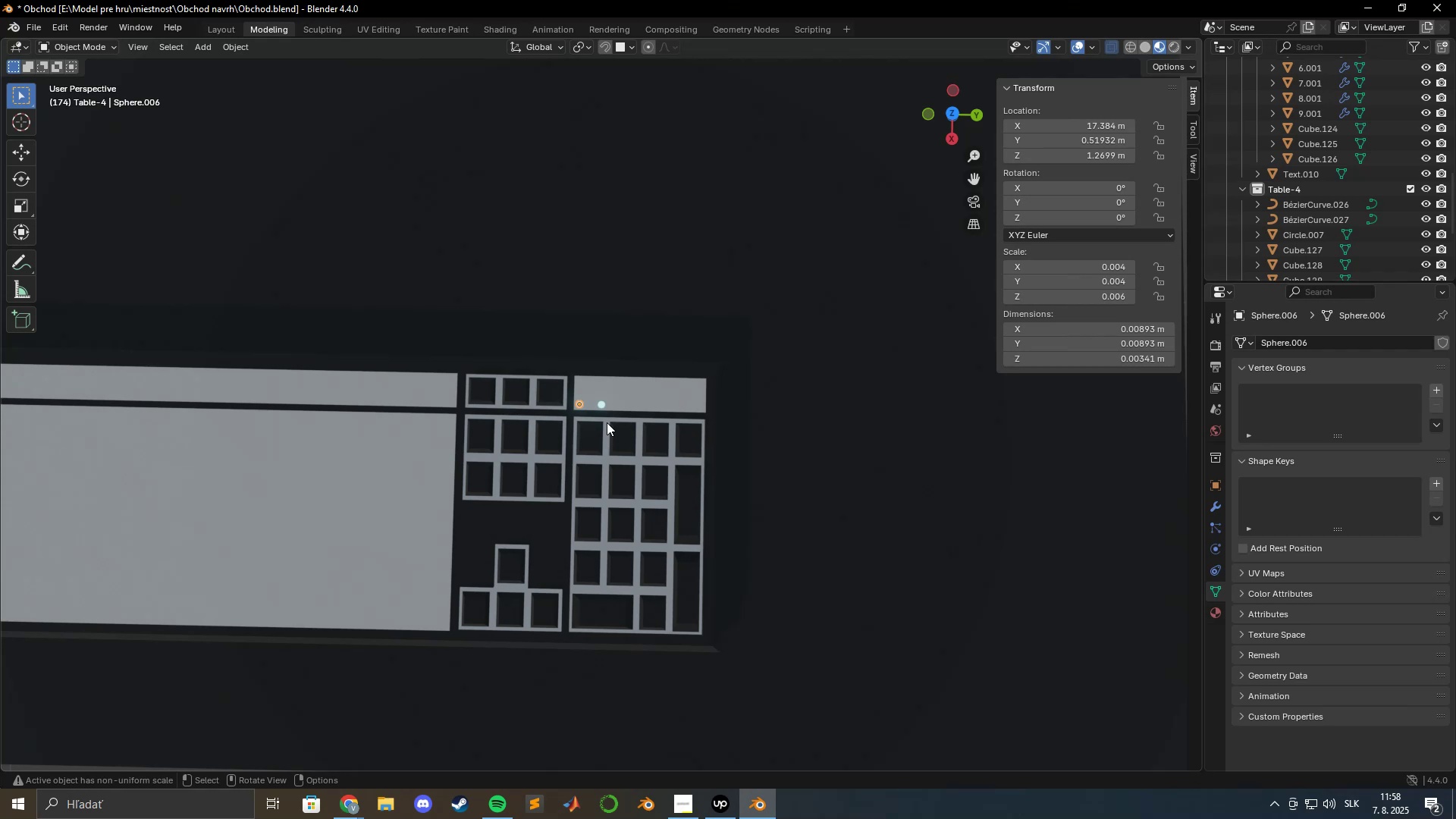 
wait(38.97)
 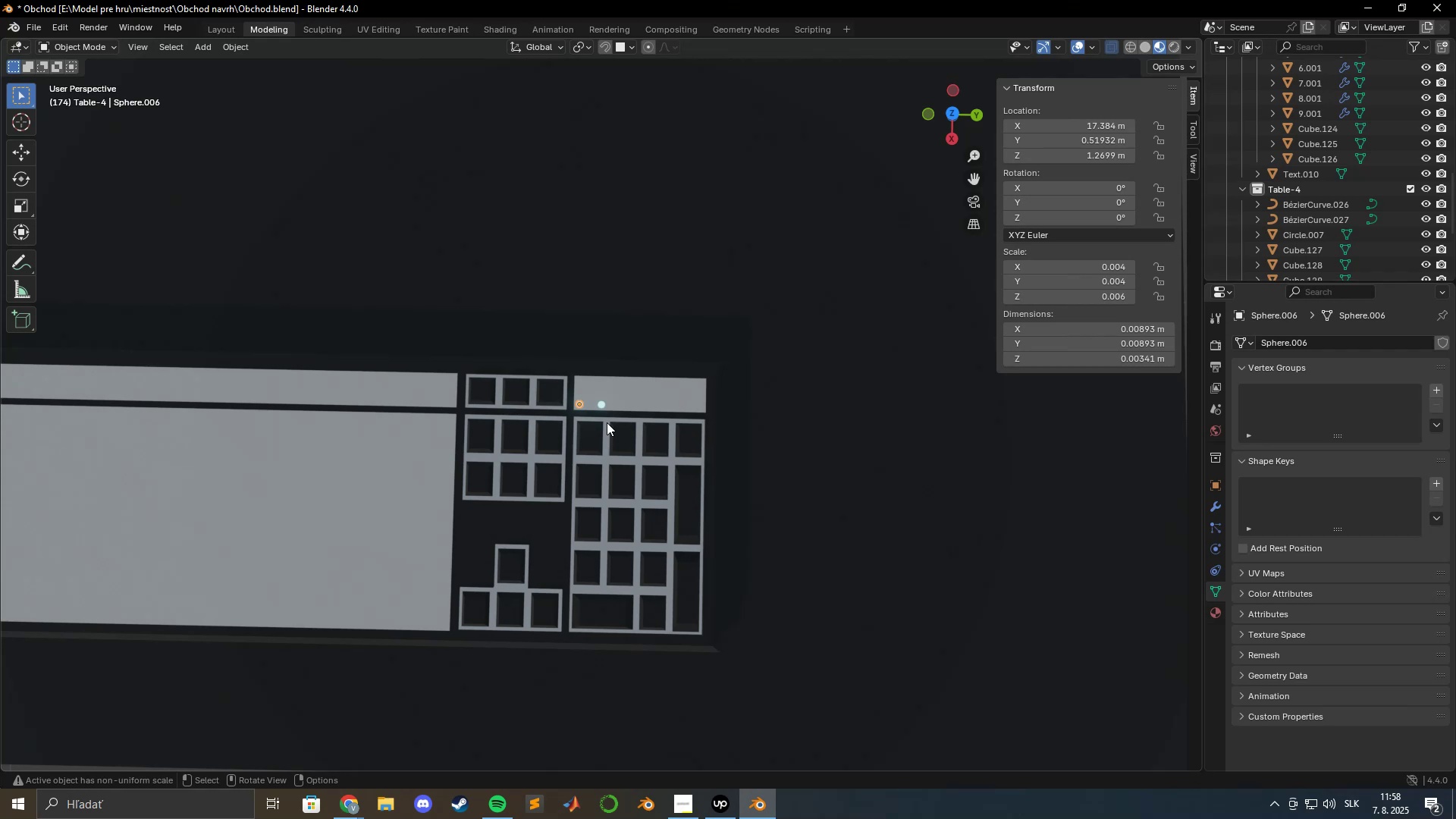 
scroll: coordinate [609, 406], scroll_direction: up, amount: 10.0
 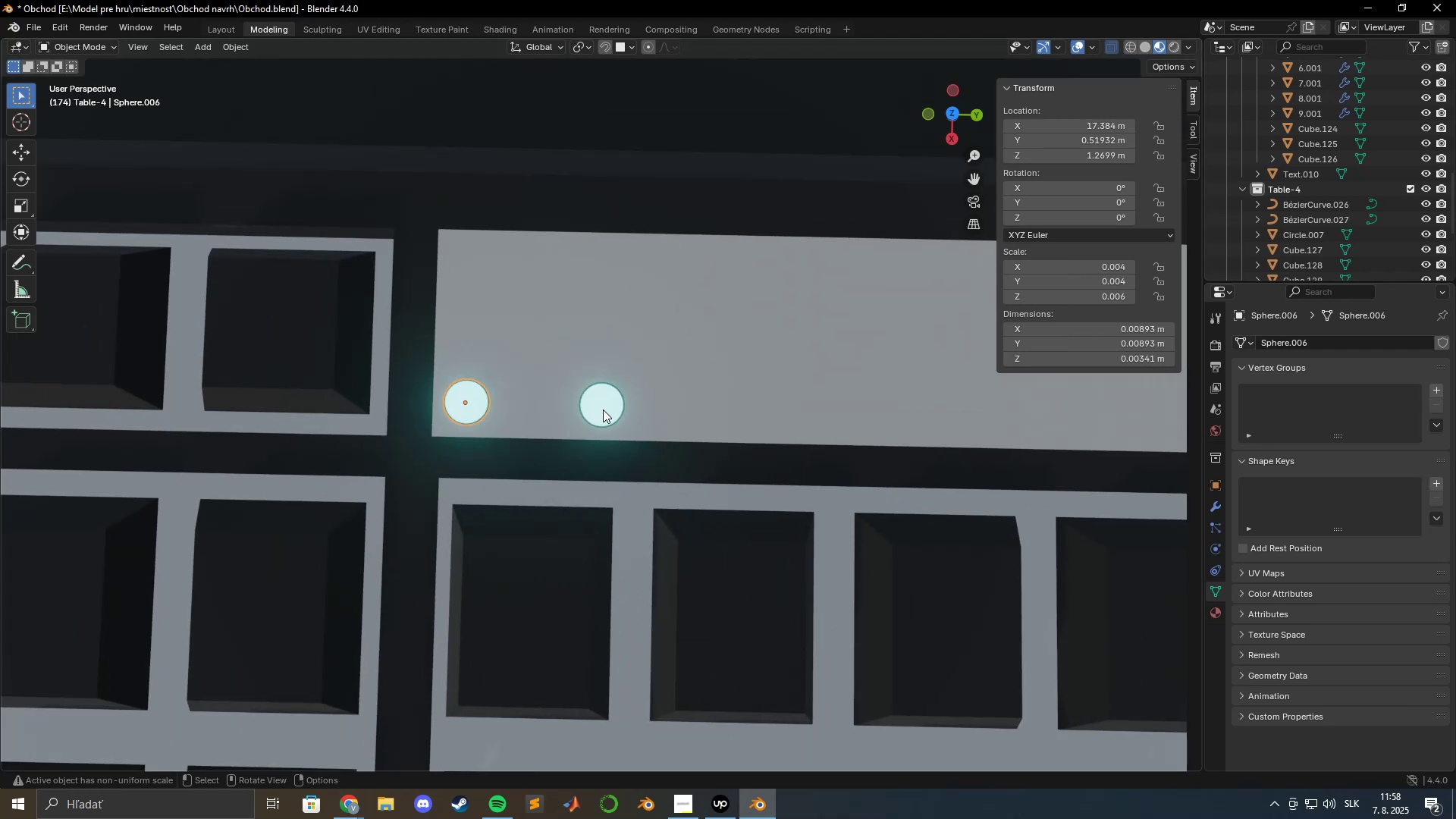 
scroll: coordinate [611, 411], scroll_direction: down, amount: 11.0
 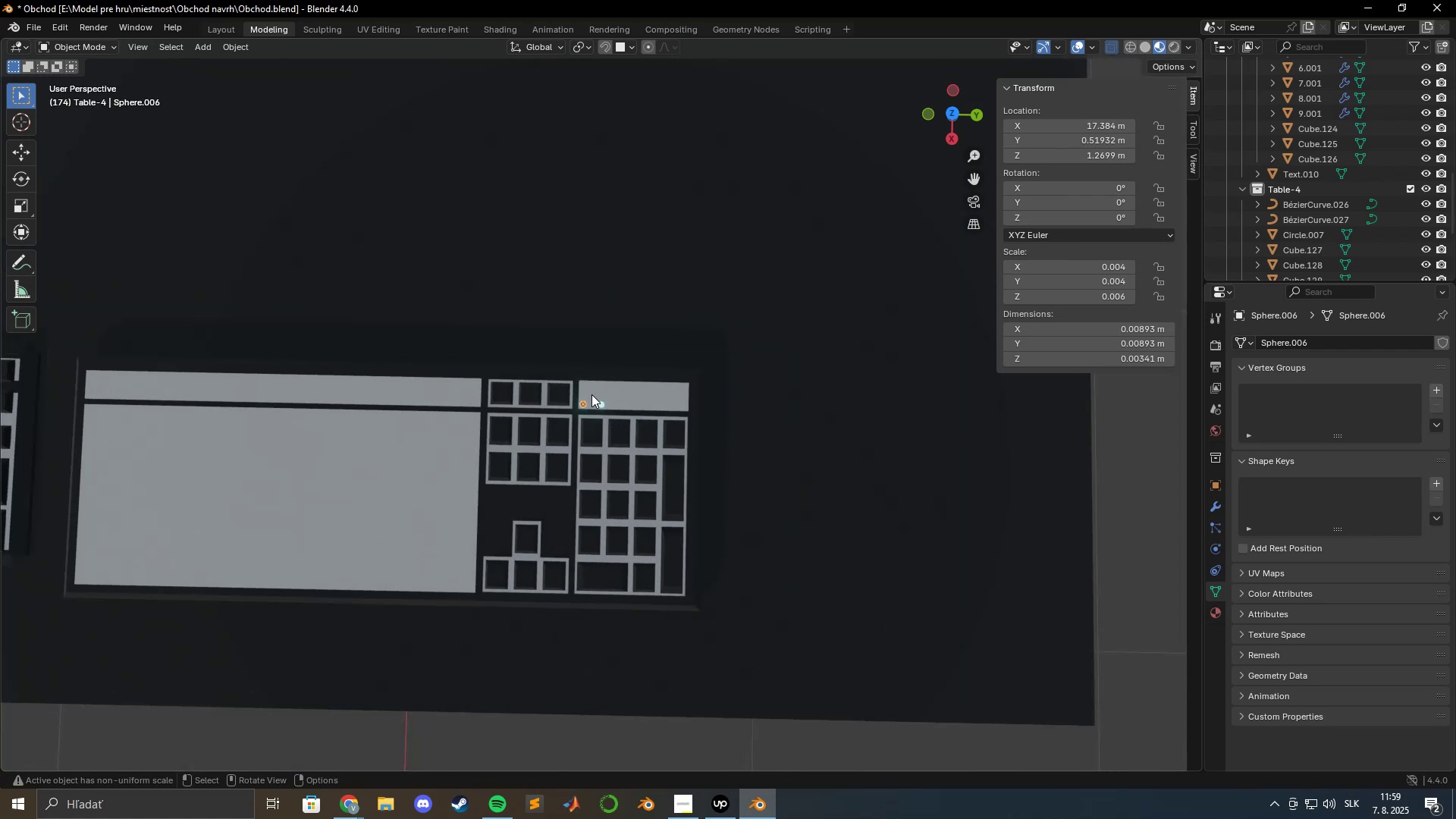 
wait(5.99)
 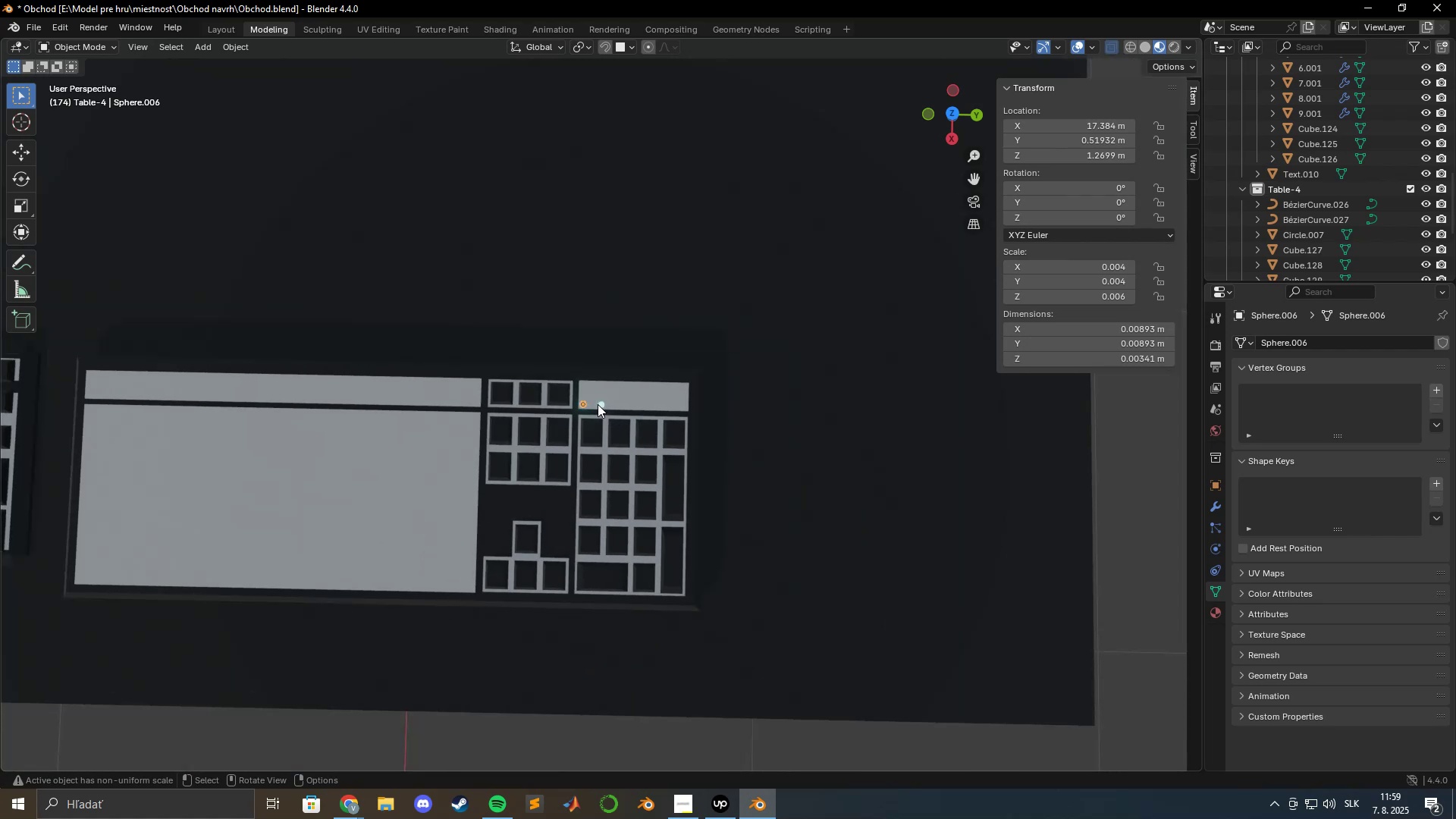 
scroll: coordinate [593, 387], scroll_direction: up, amount: 8.0
 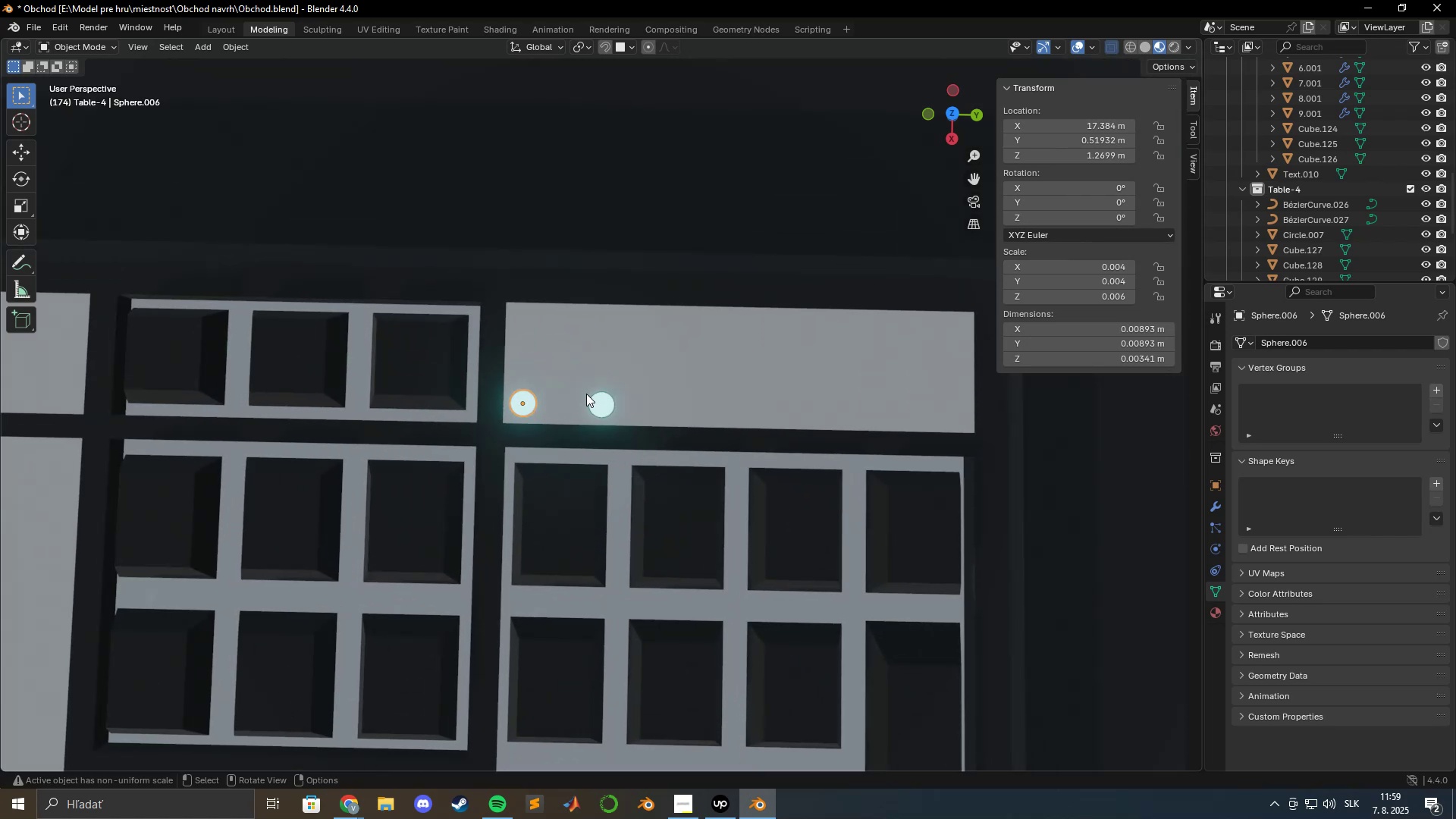 
scroll: coordinate [585, 395], scroll_direction: down, amount: 1.0
 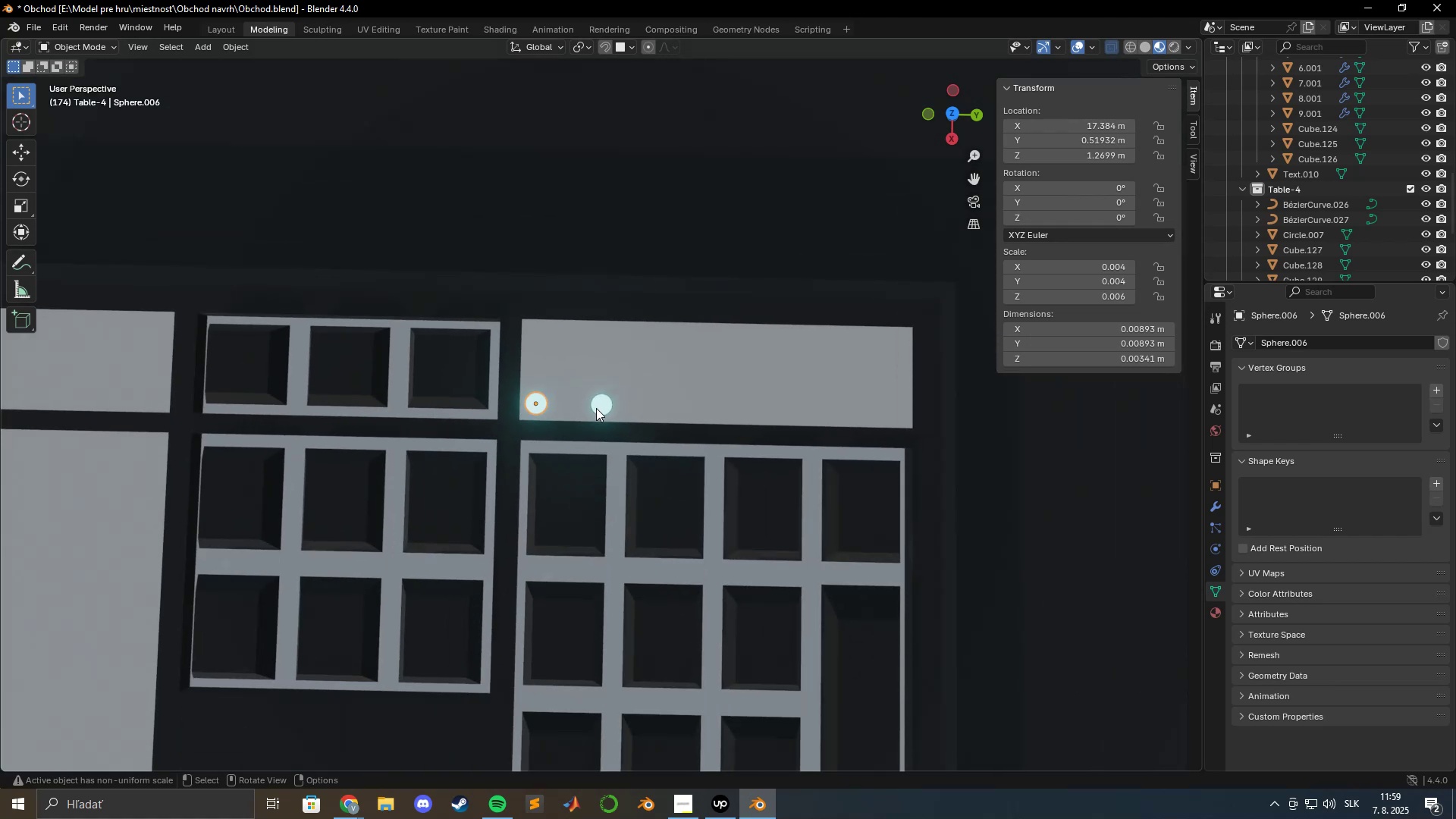 
left_click([596, 405])
 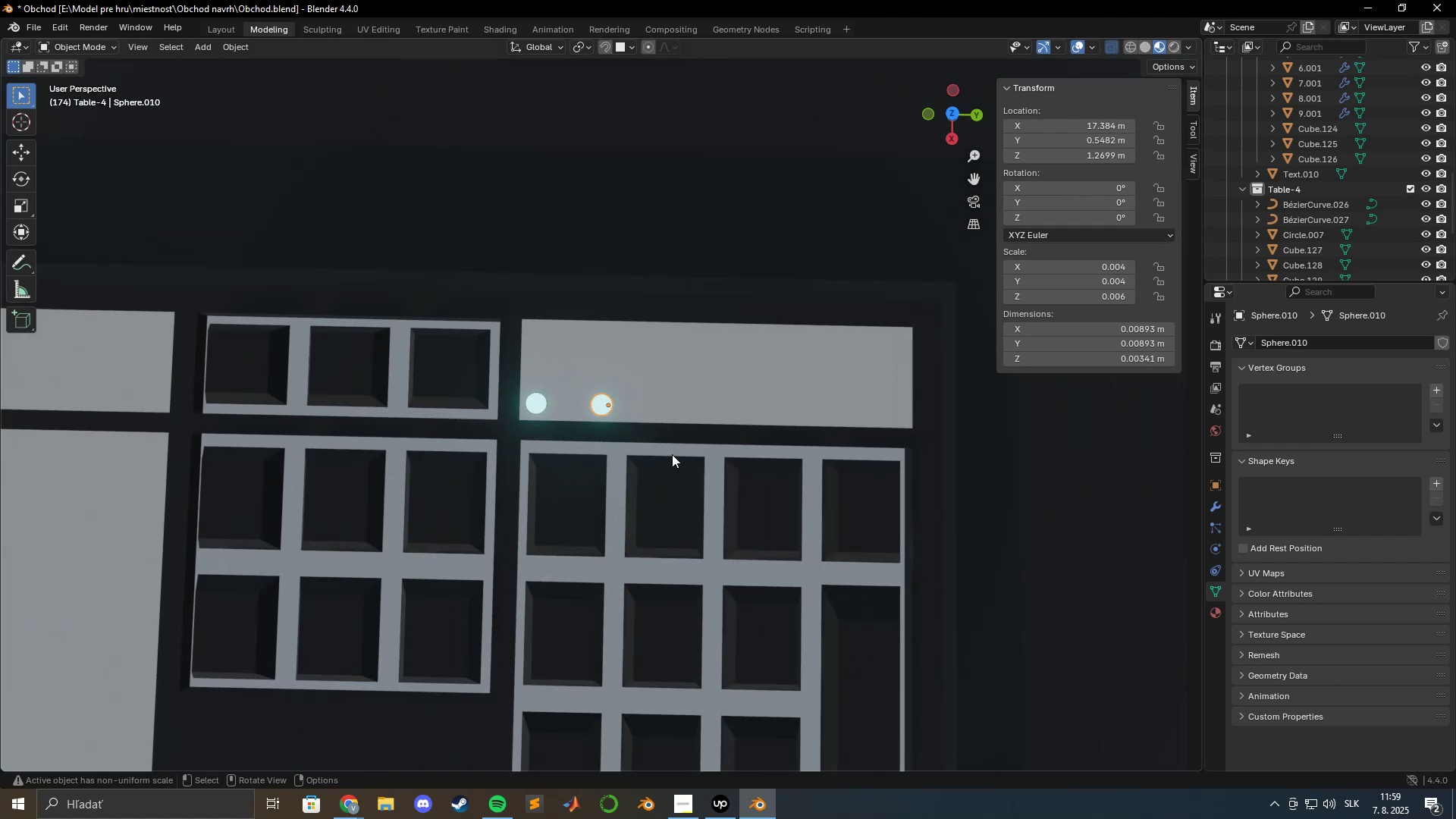 
scroll: coordinate [602, 458], scroll_direction: up, amount: 10.0
 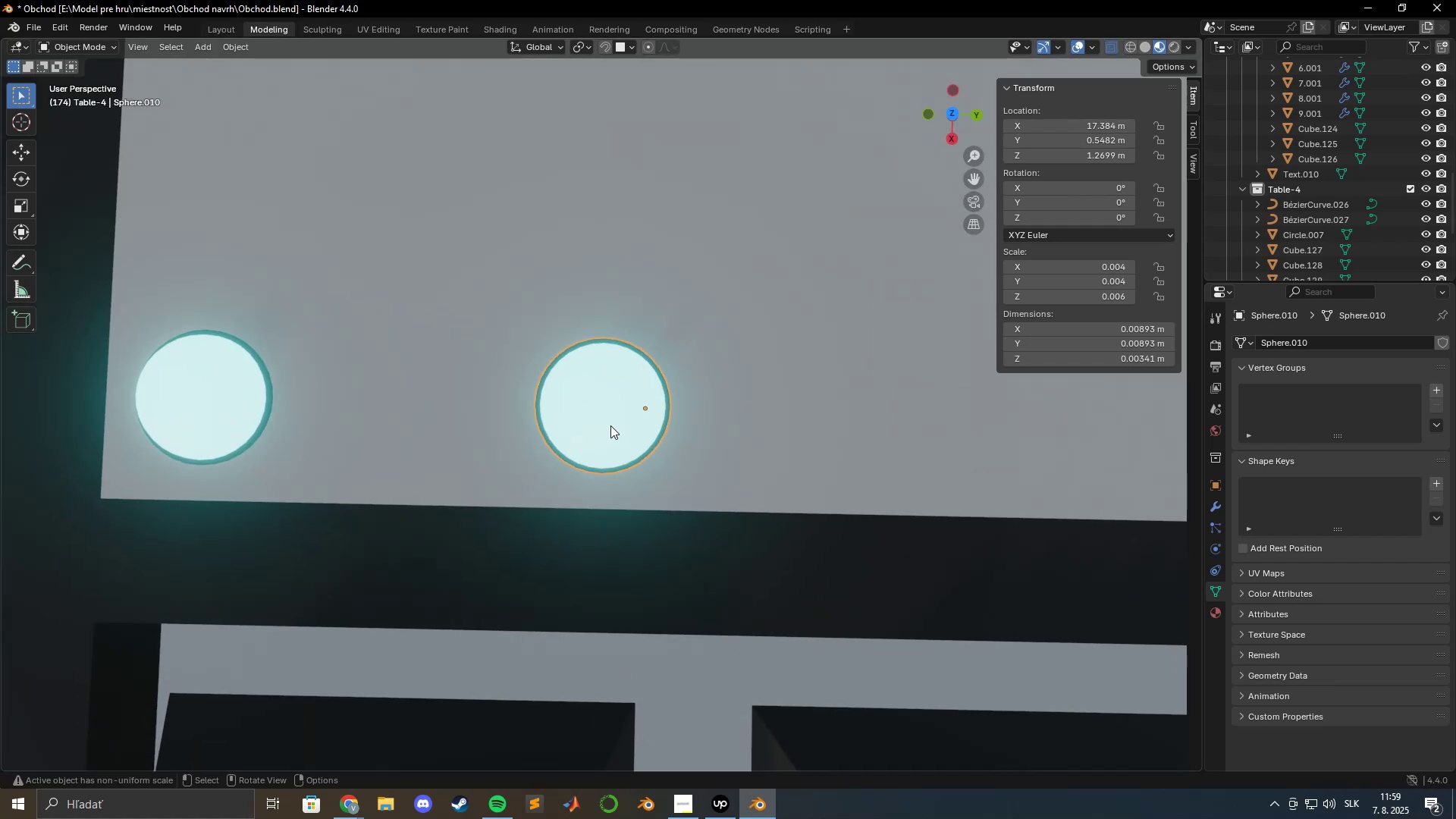 
right_click([610, 425])
 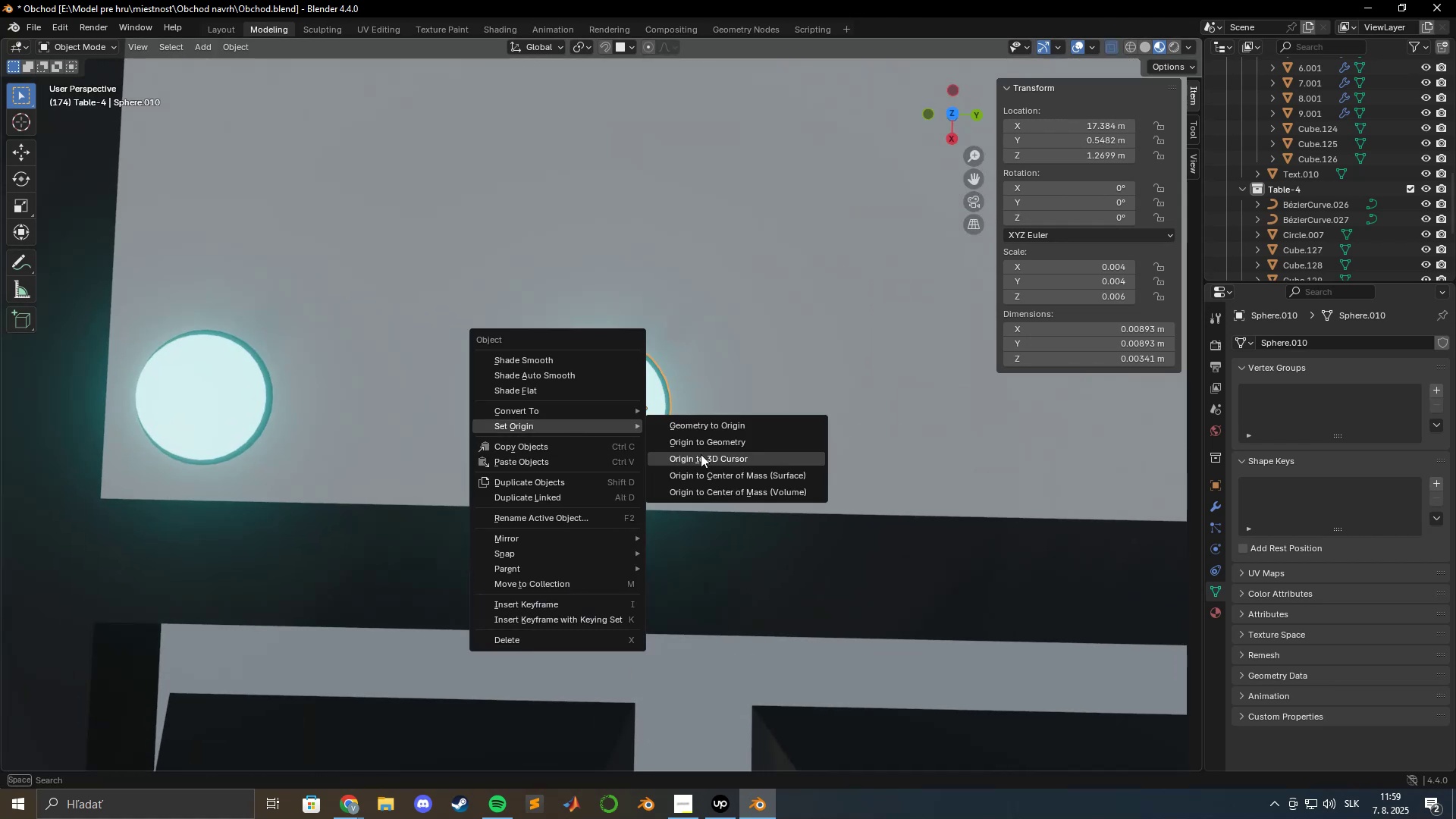 
left_click([695, 447])
 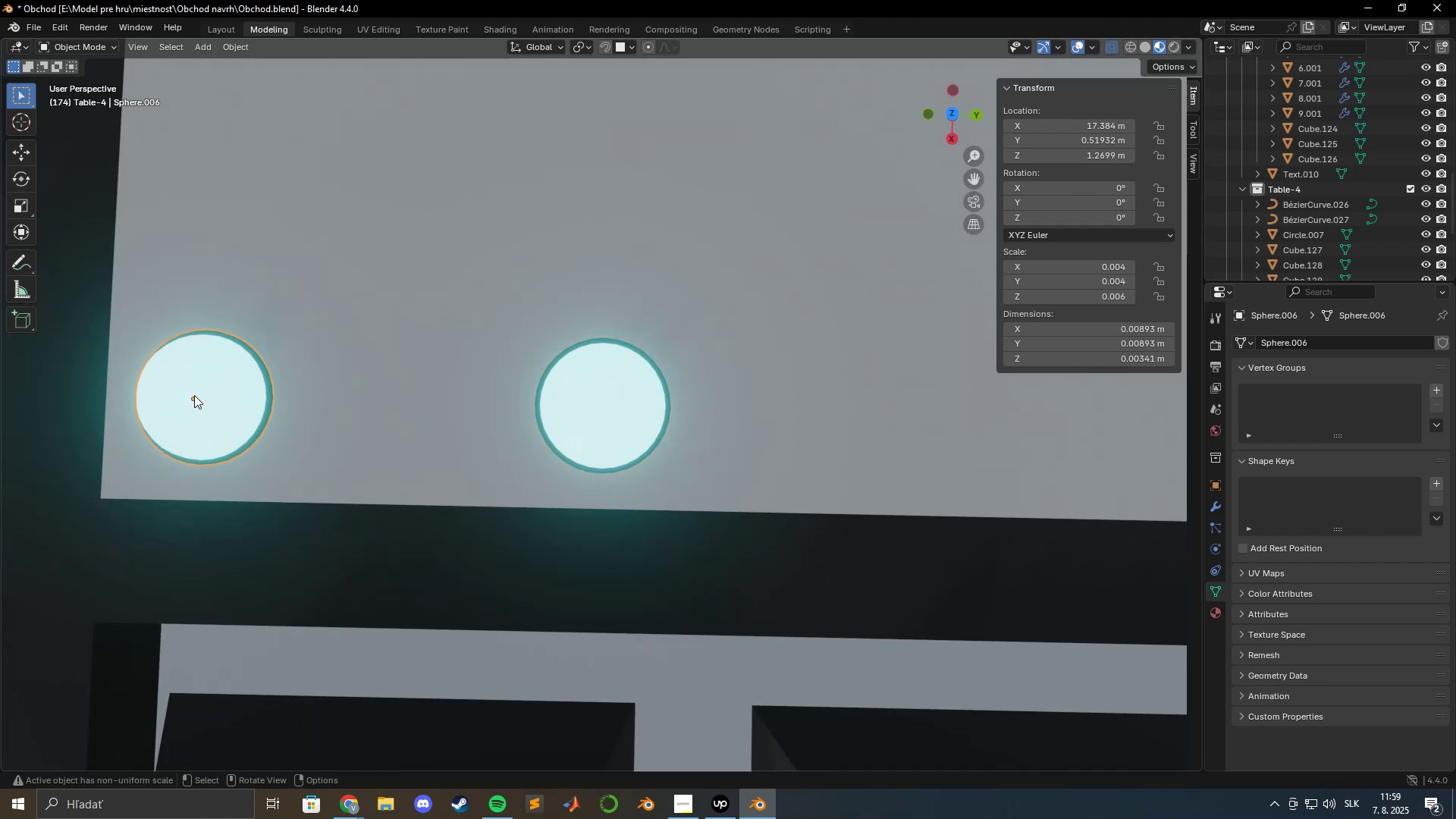 
right_click([199, 397])
 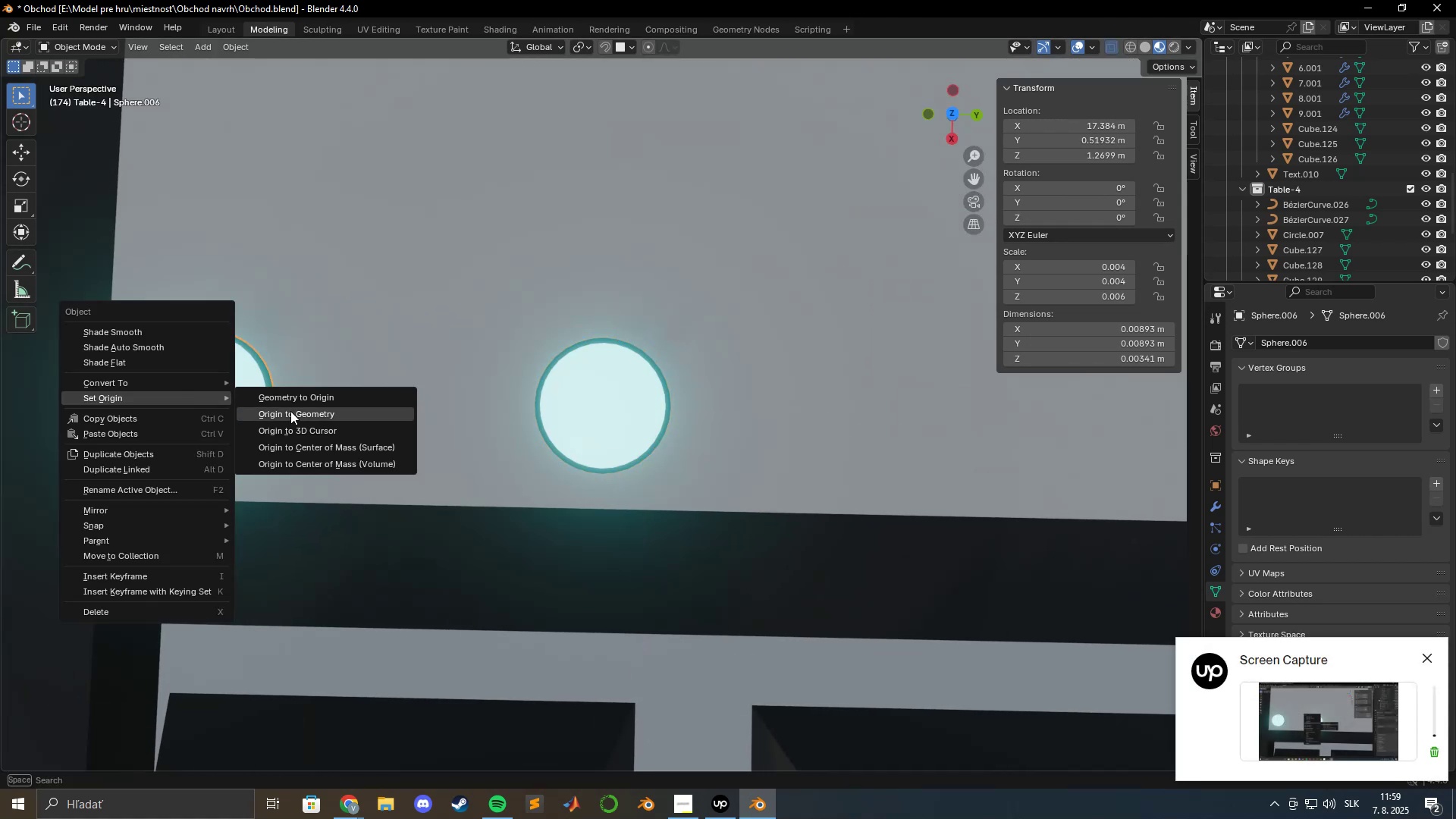 
left_click([301, 414])
 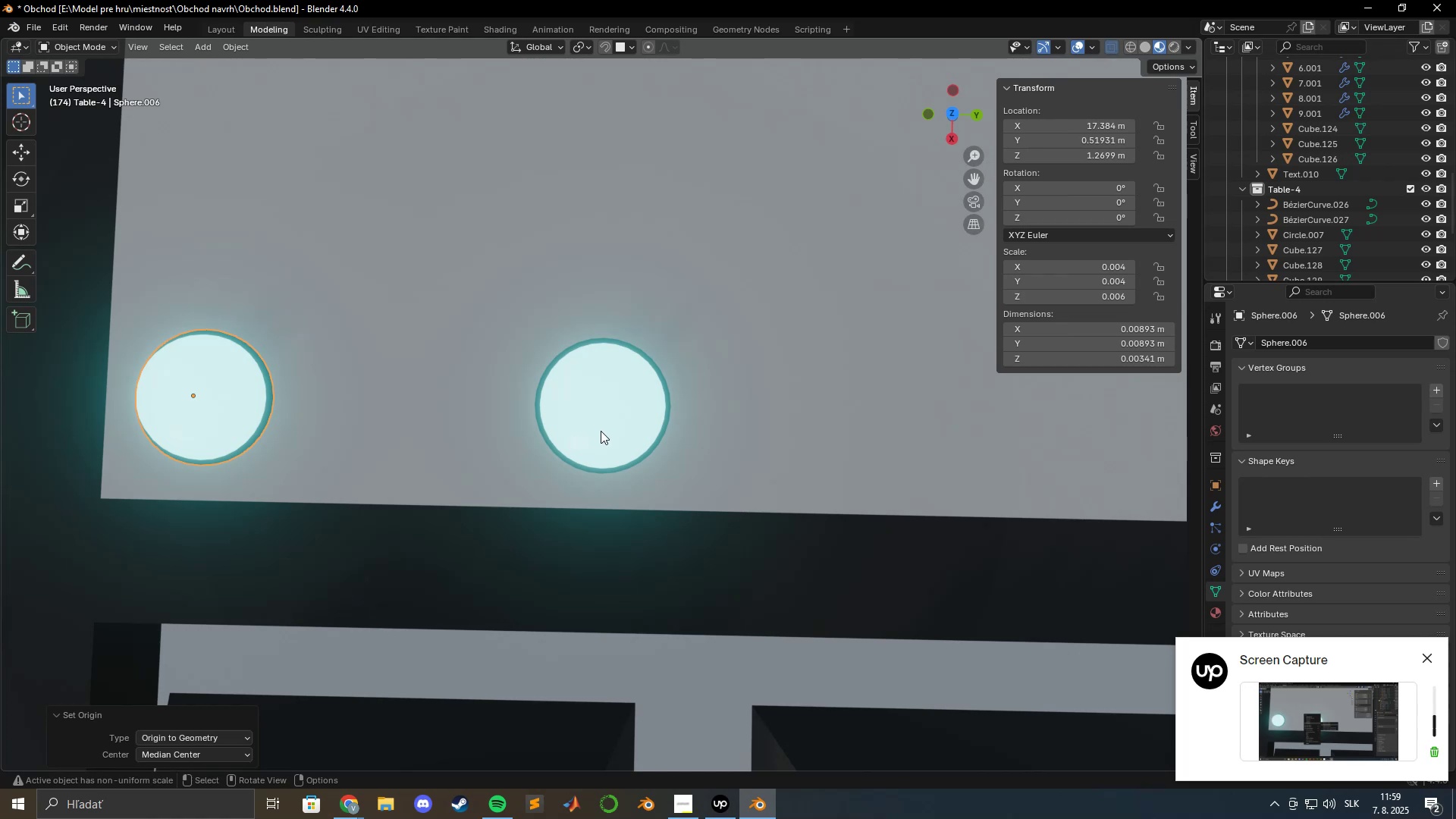 
hold_key(key=ShiftLeft, duration=0.5)
 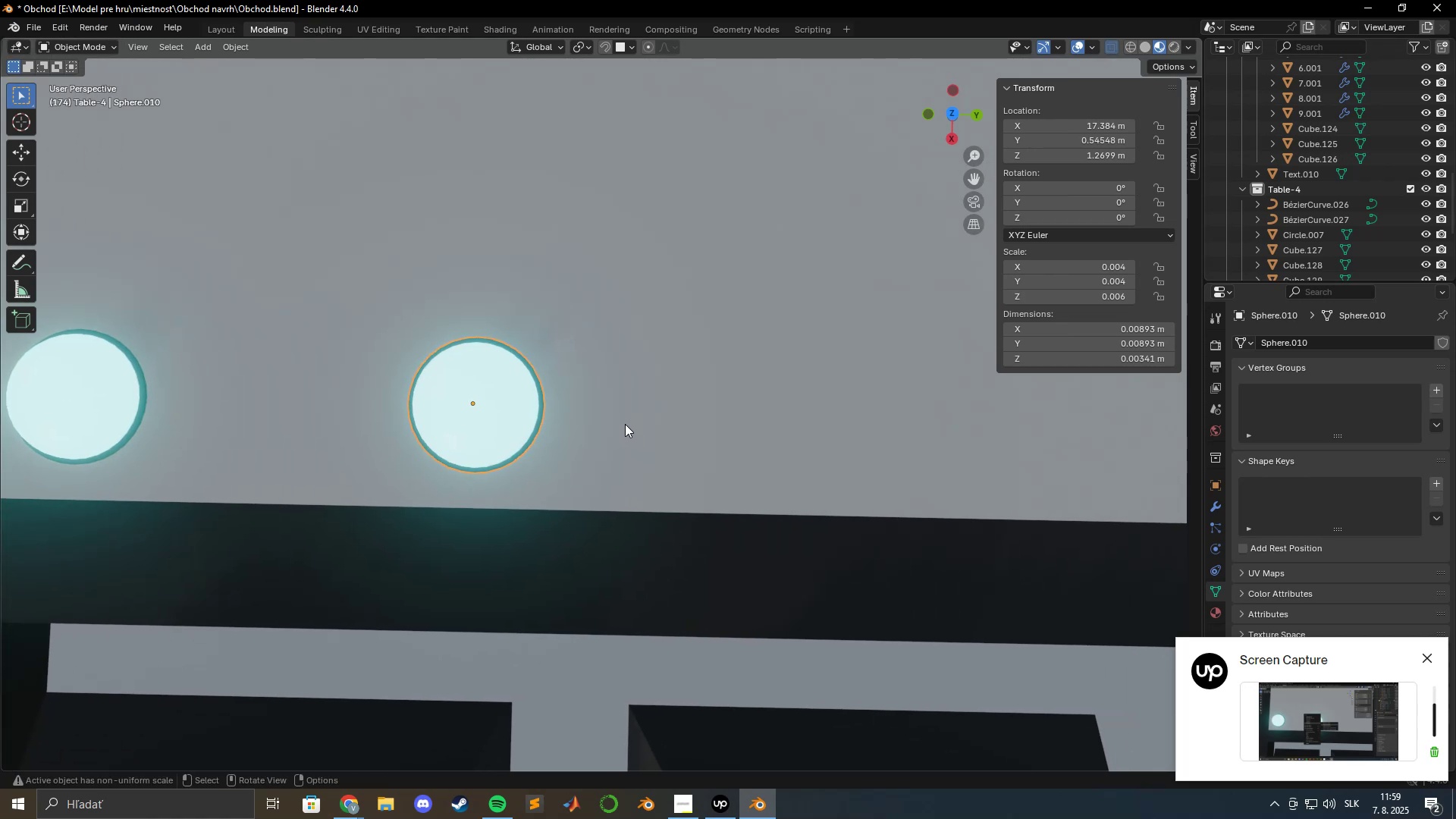 
scroll: coordinate [654, 421], scroll_direction: down, amount: 6.0
 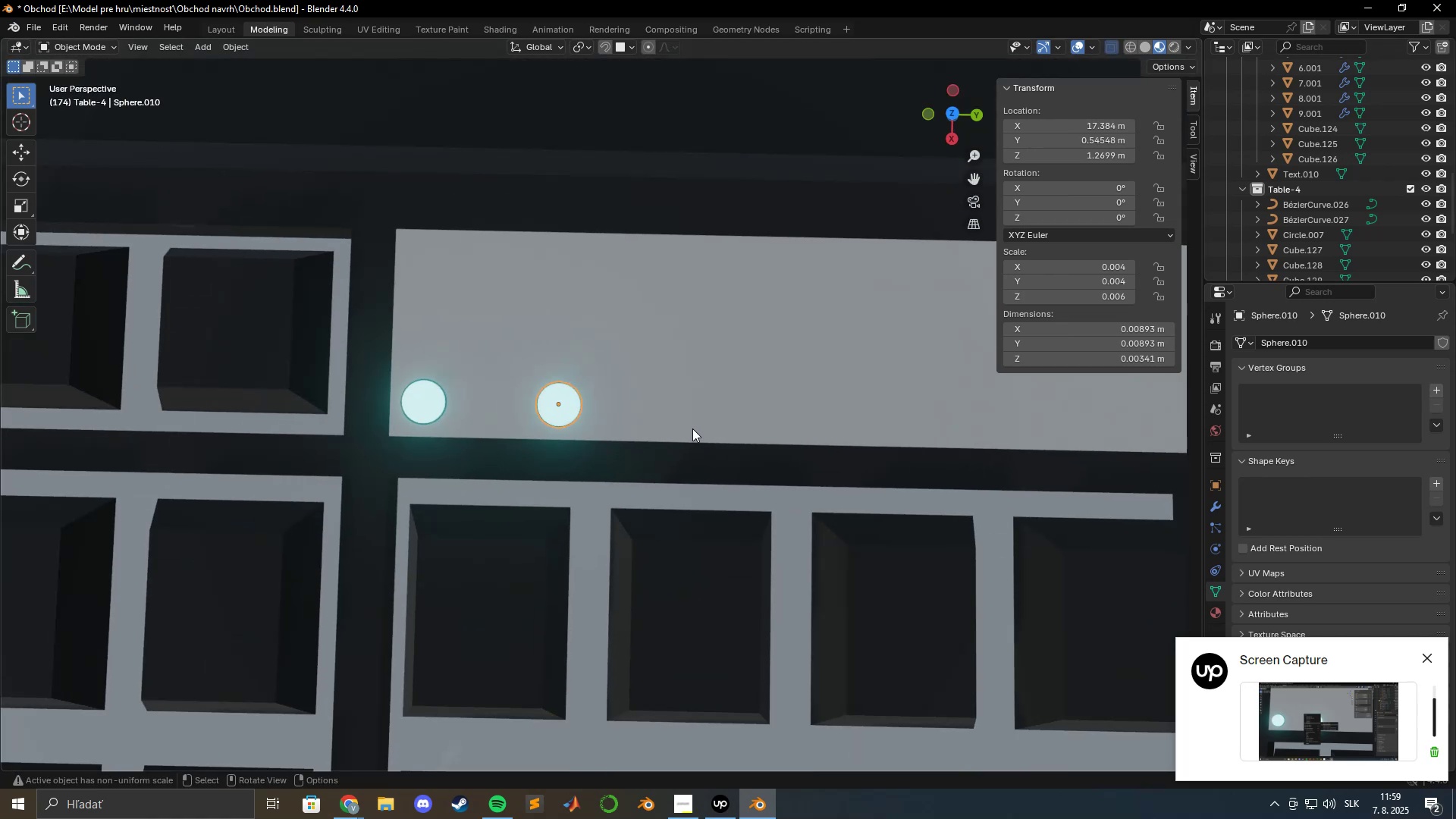 
hold_key(key=ShiftLeft, duration=0.71)
 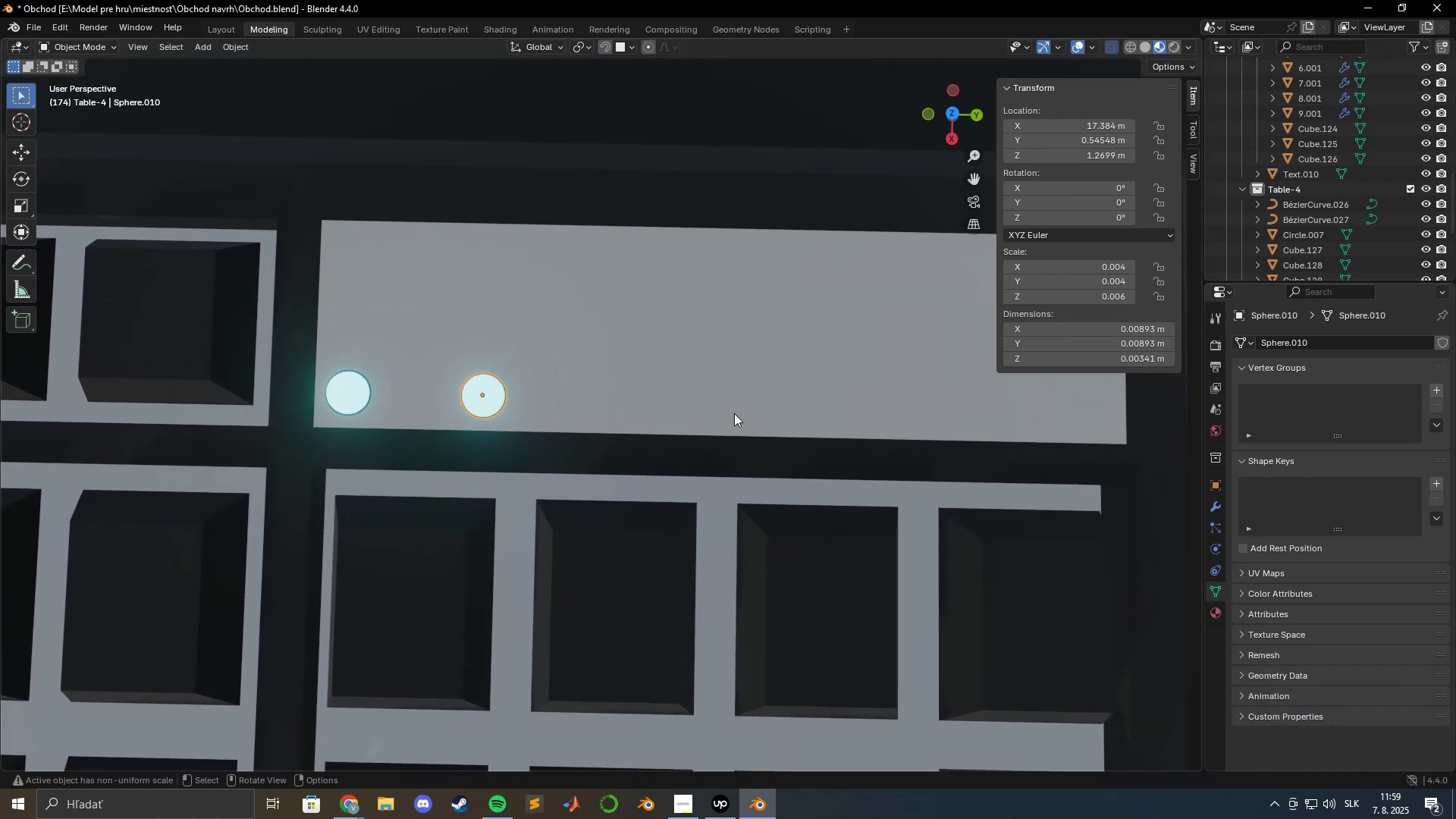 
type(Dgy)
 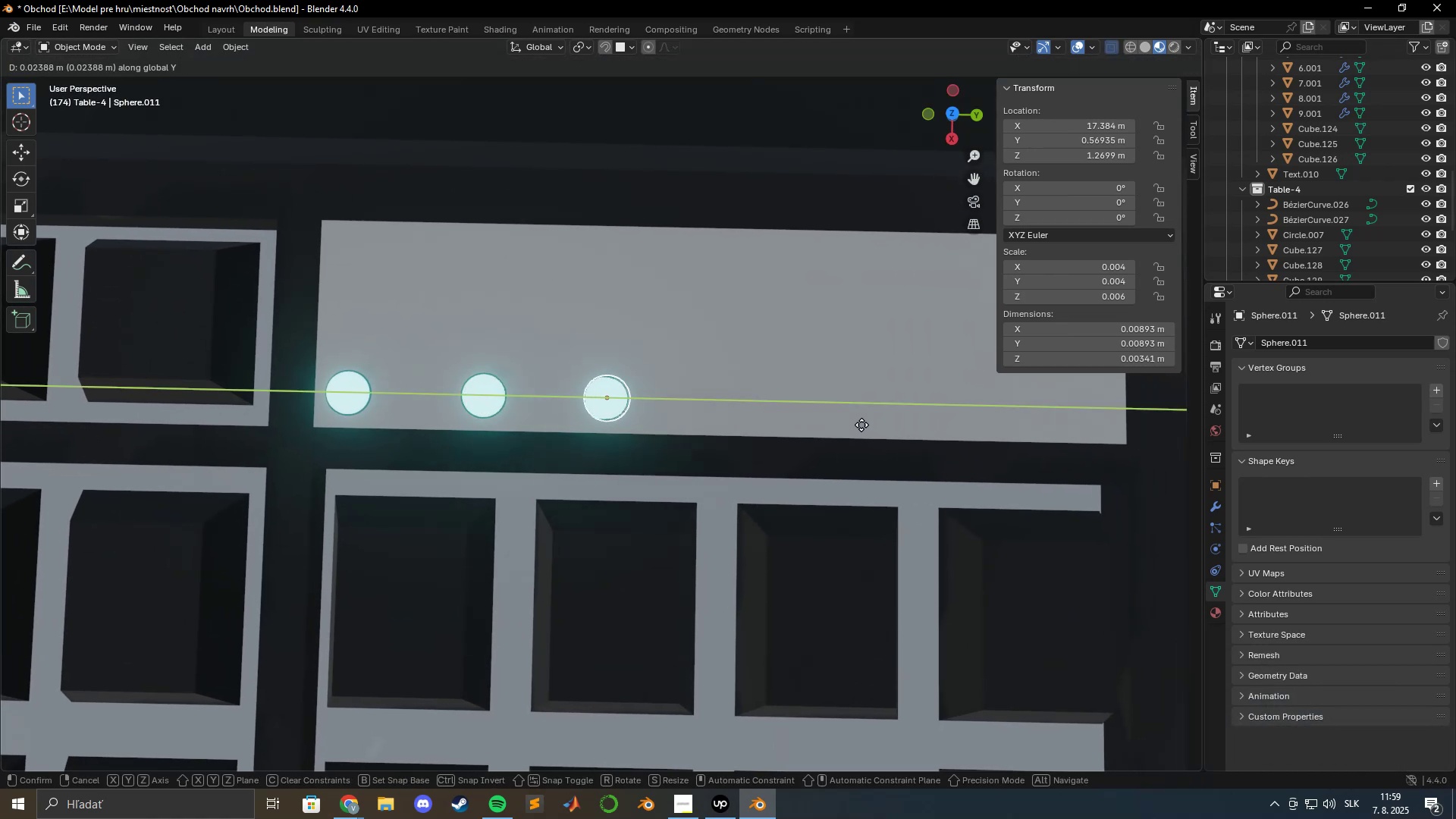 
left_click([865, 425])
 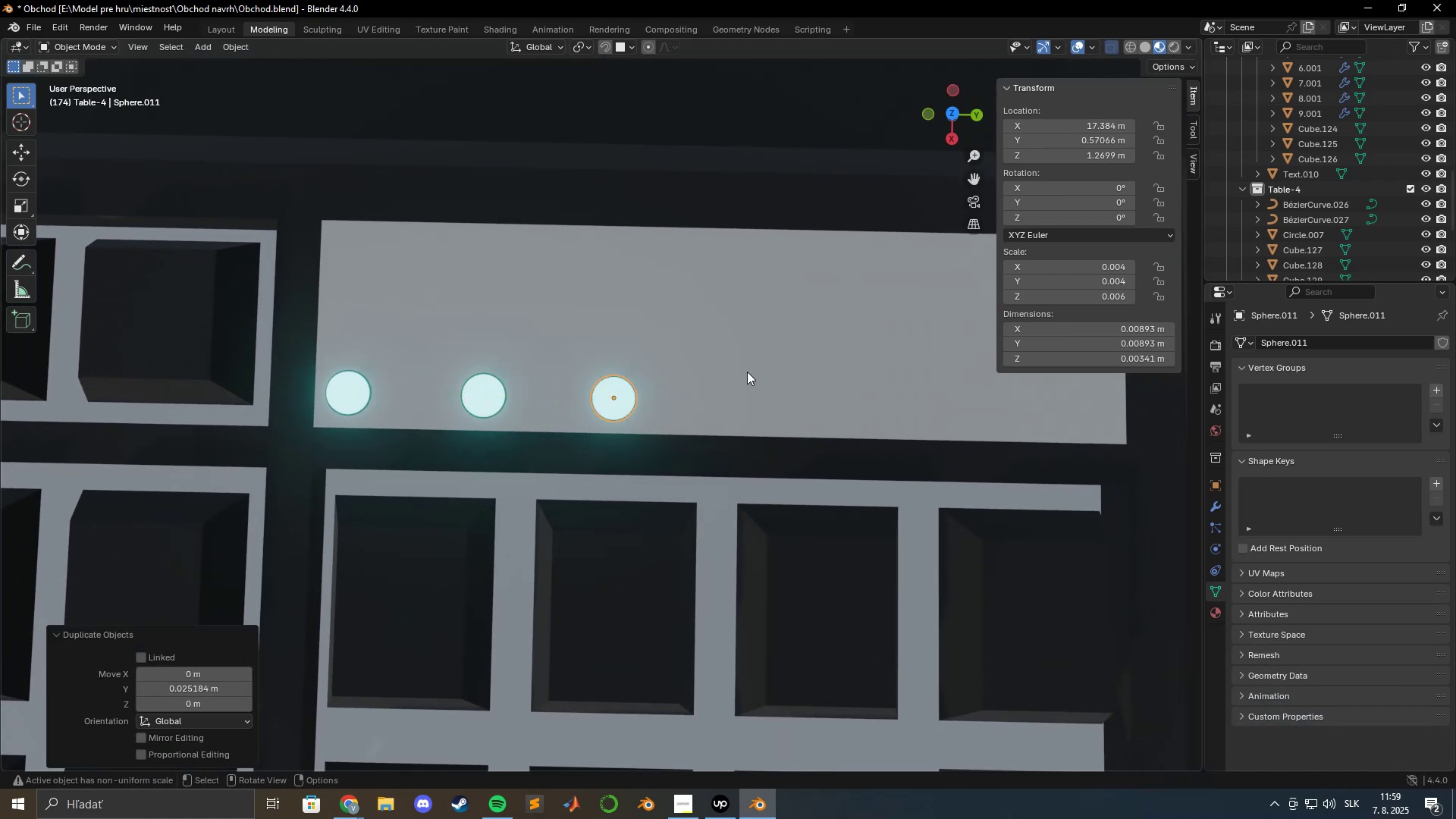 
hold_key(key=ShiftLeft, duration=0.49)
left_click([713, 335])
 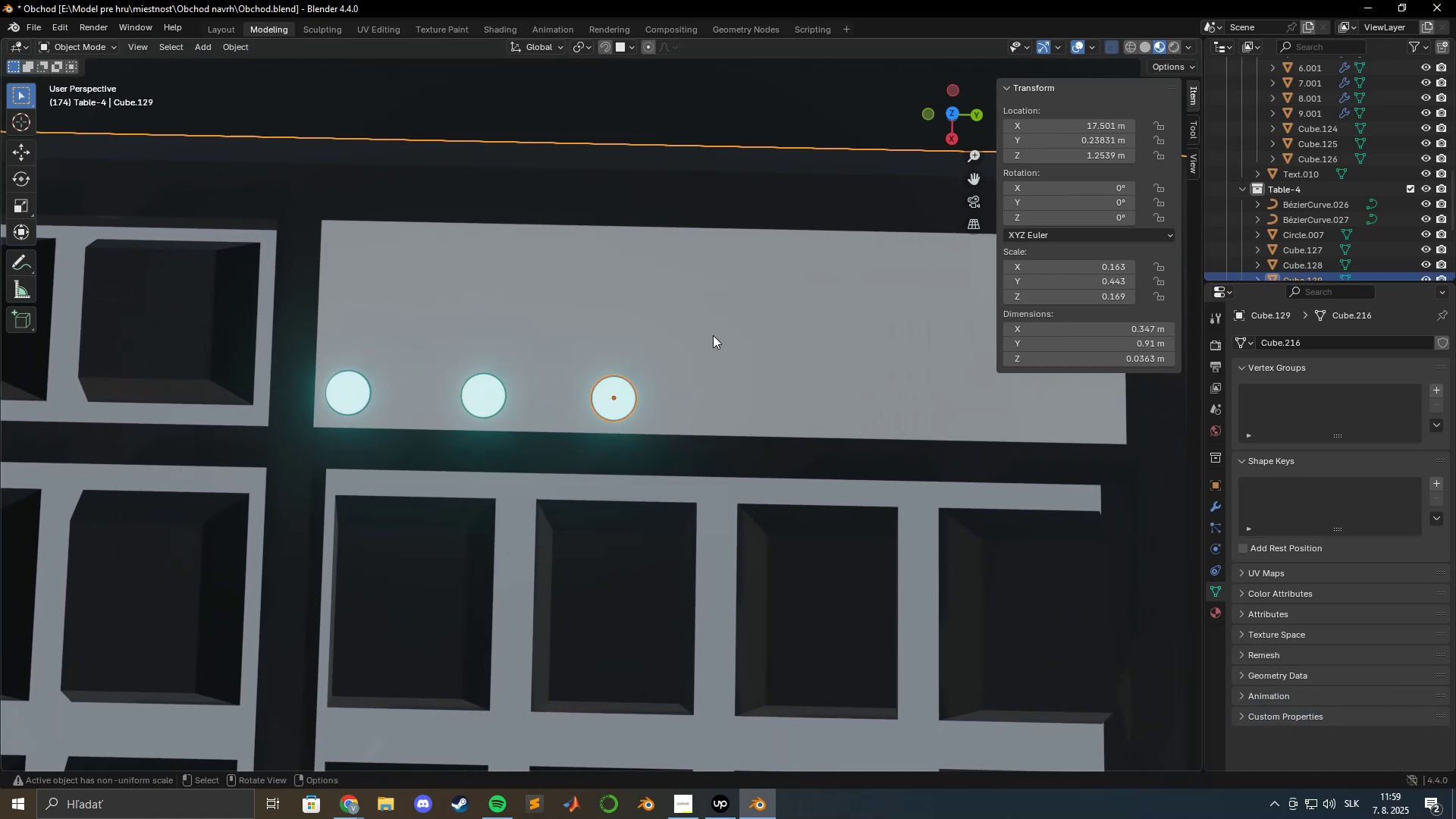 
key(Tab)
 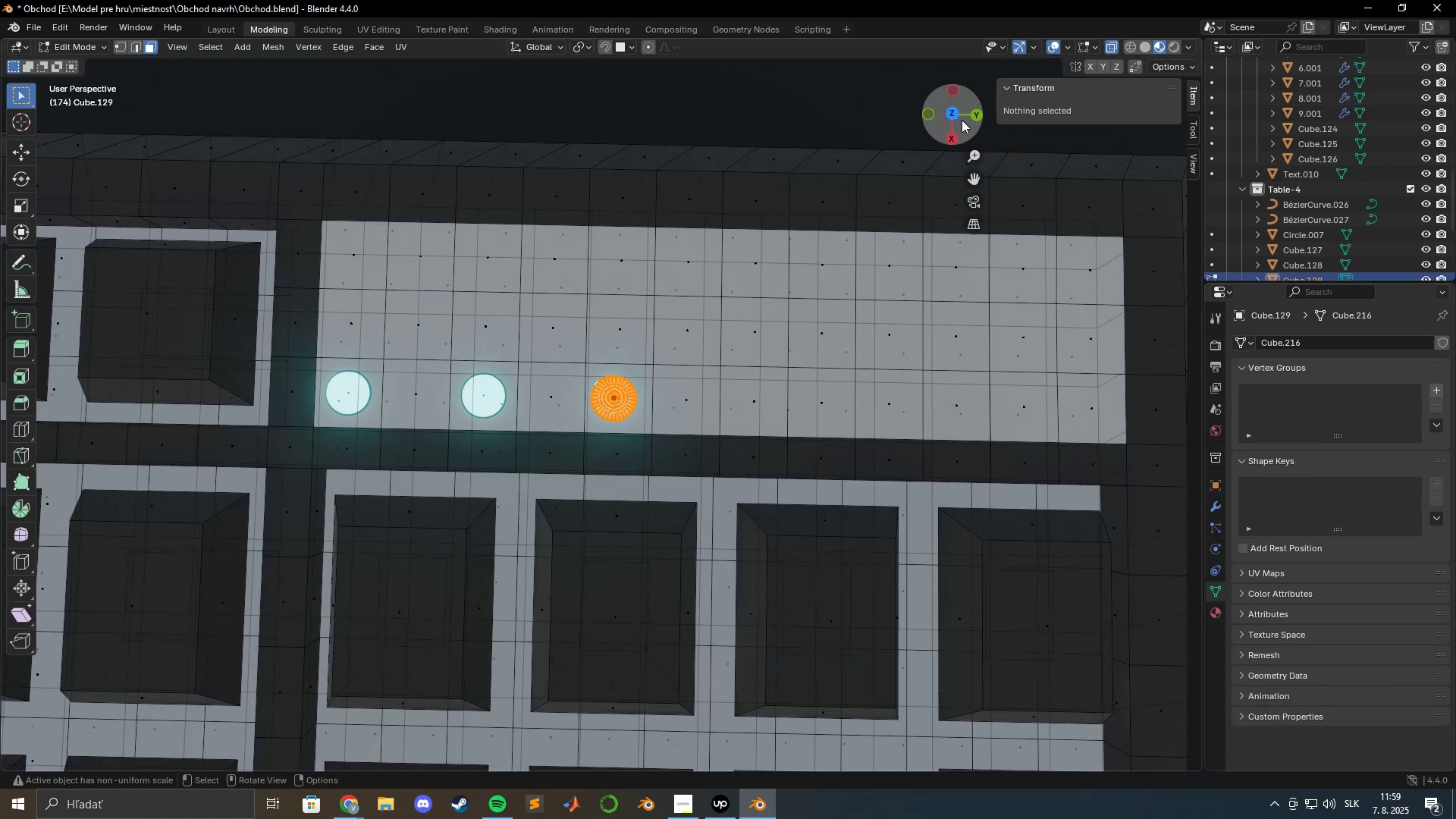 
left_click([952, 110])
 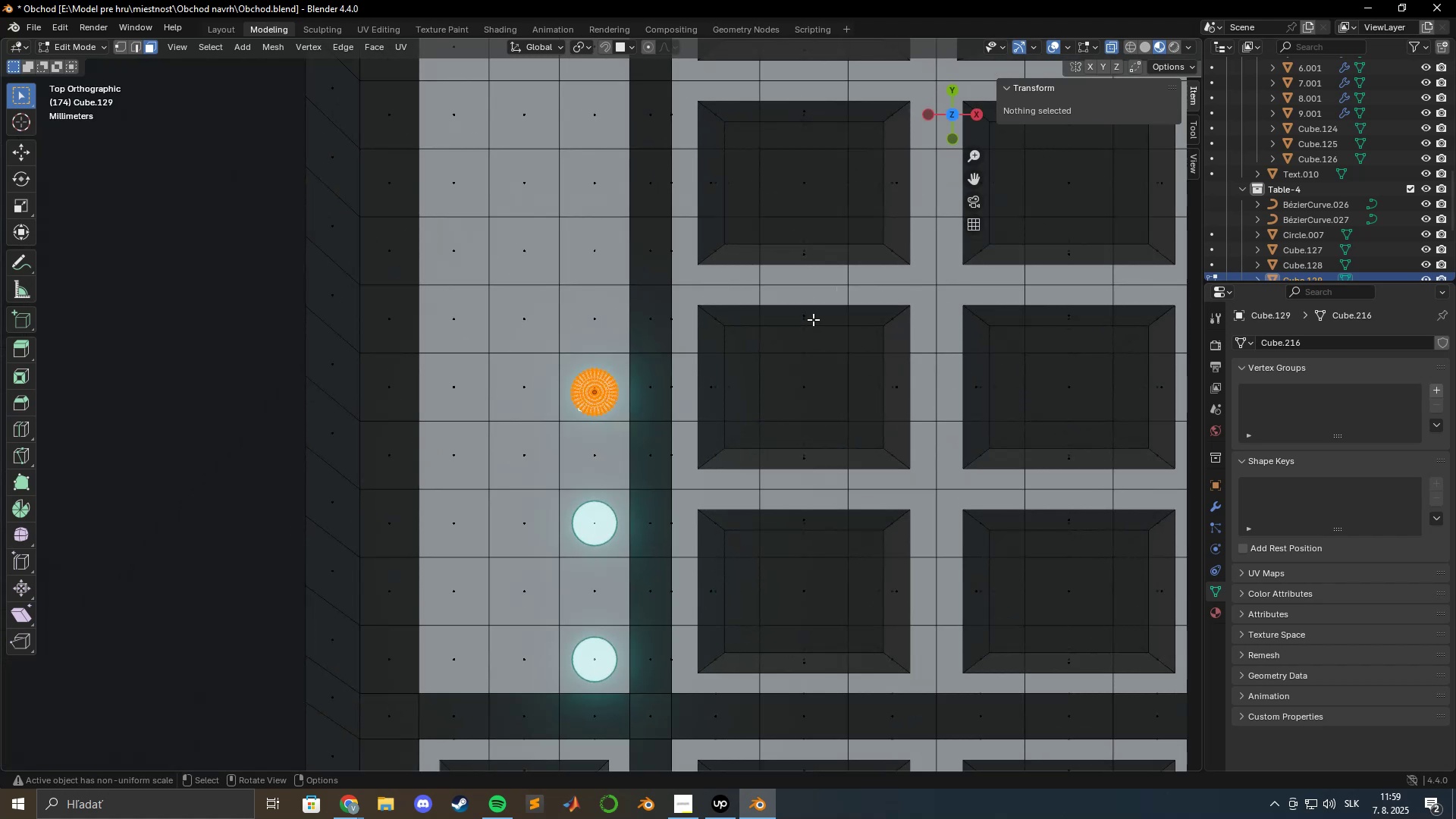 
scroll: coordinate [717, 371], scroll_direction: up, amount: 5.0
 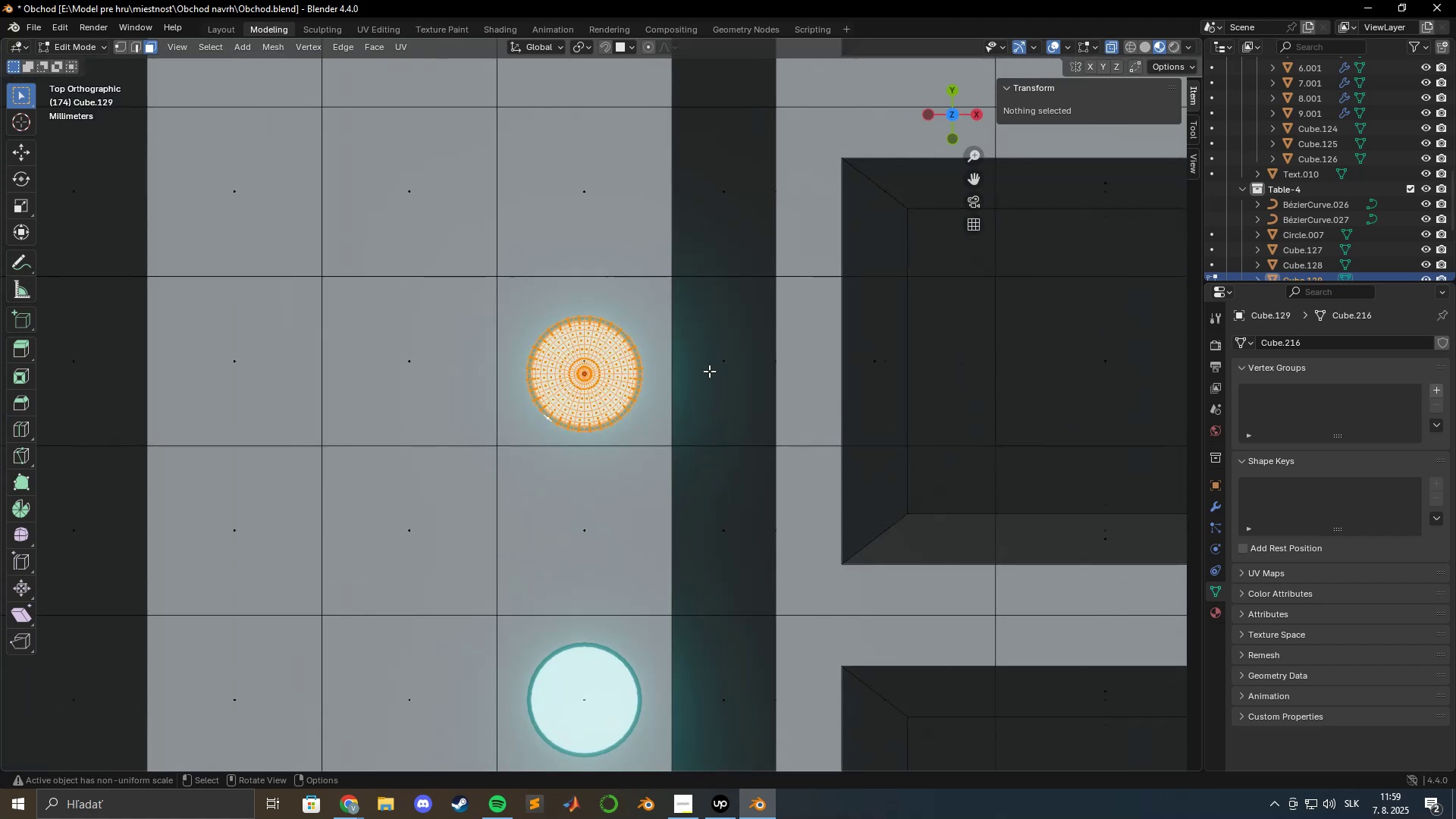 
type(gy)
 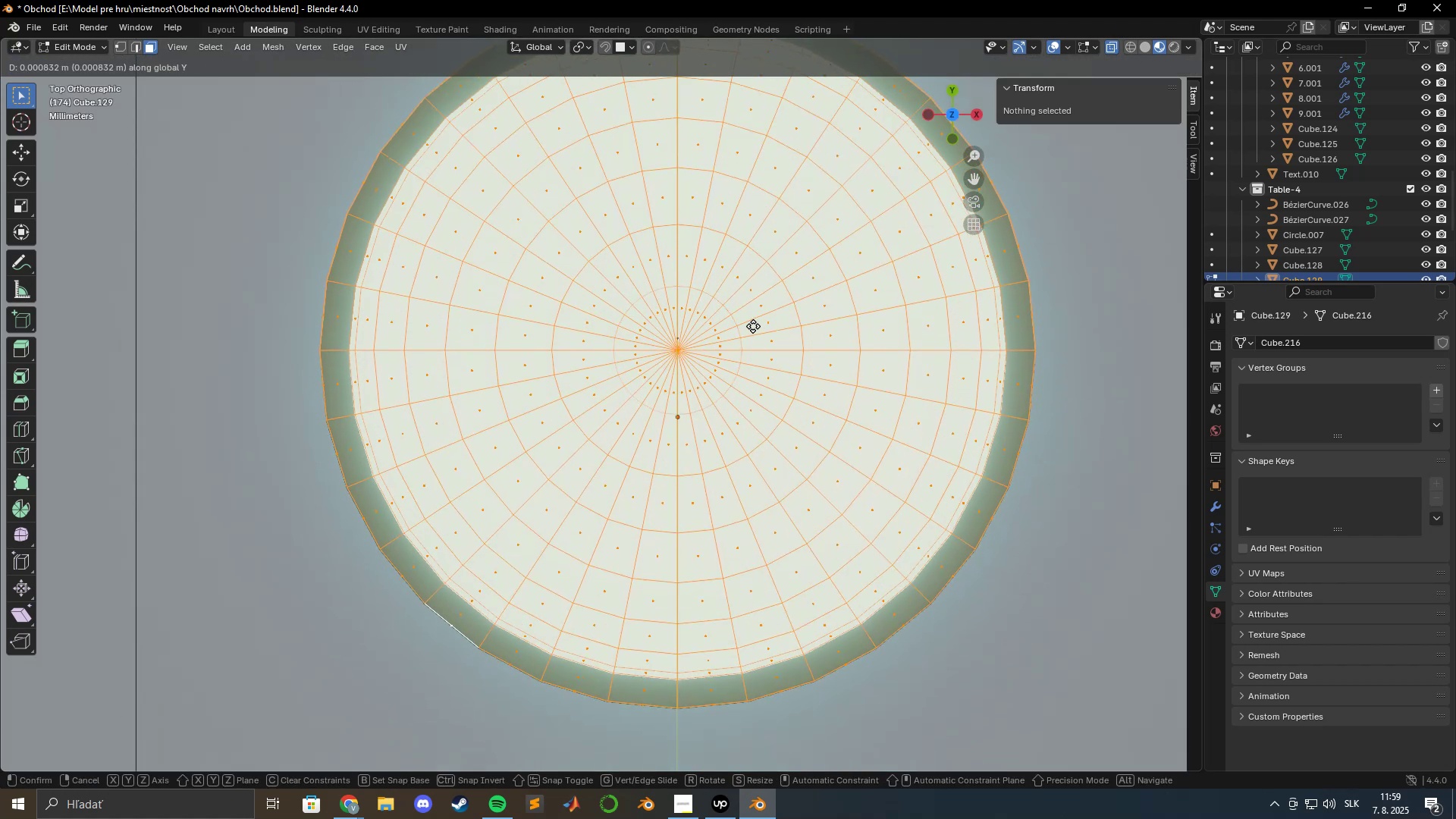 
scroll: coordinate [722, 415], scroll_direction: up, amount: 10.0
 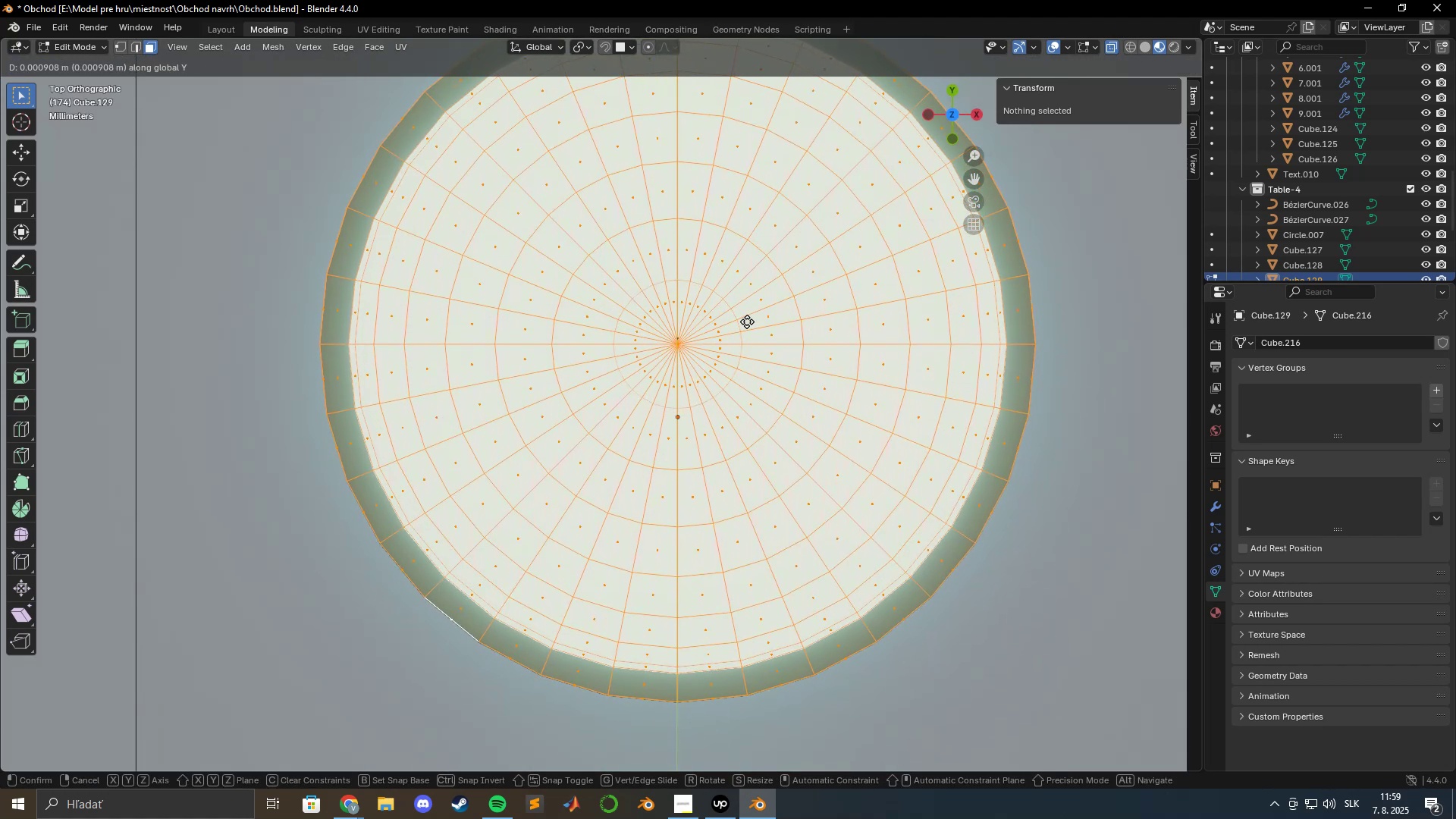 
left_click([746, 318])
 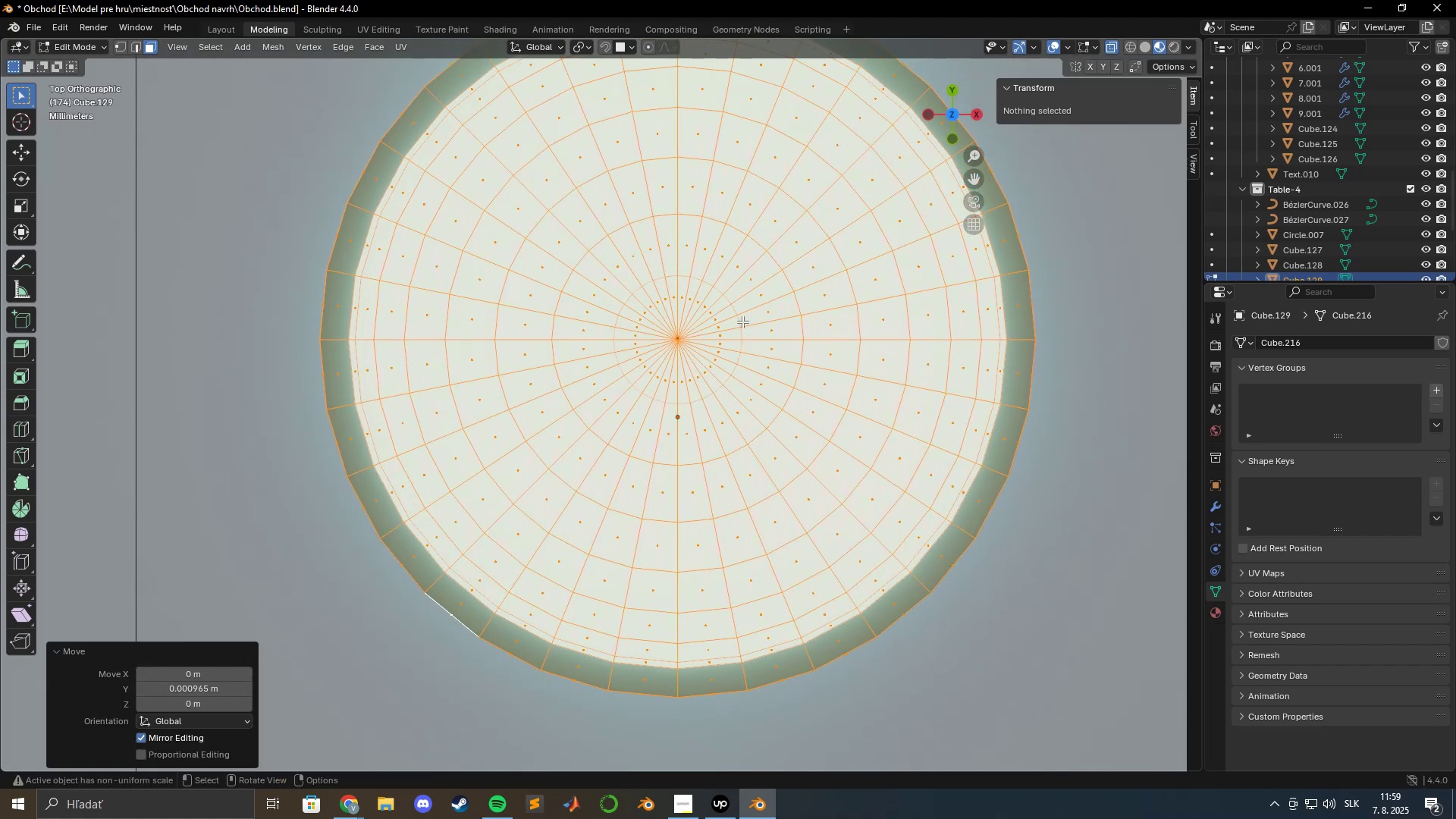 
scroll: coordinate [734, 340], scroll_direction: up, amount: 4.0
 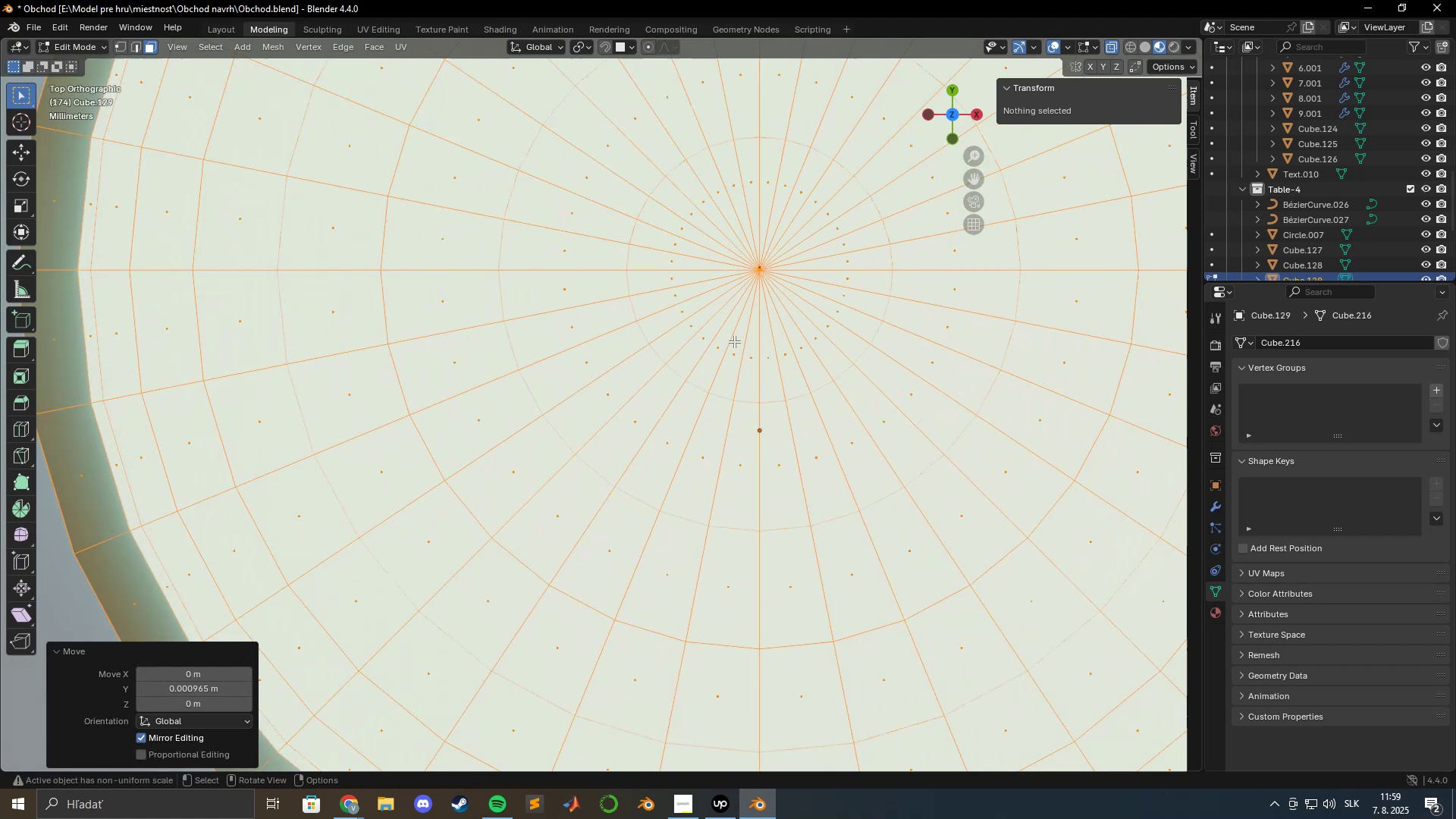 
hold_key(key=ShiftLeft, duration=0.47)
 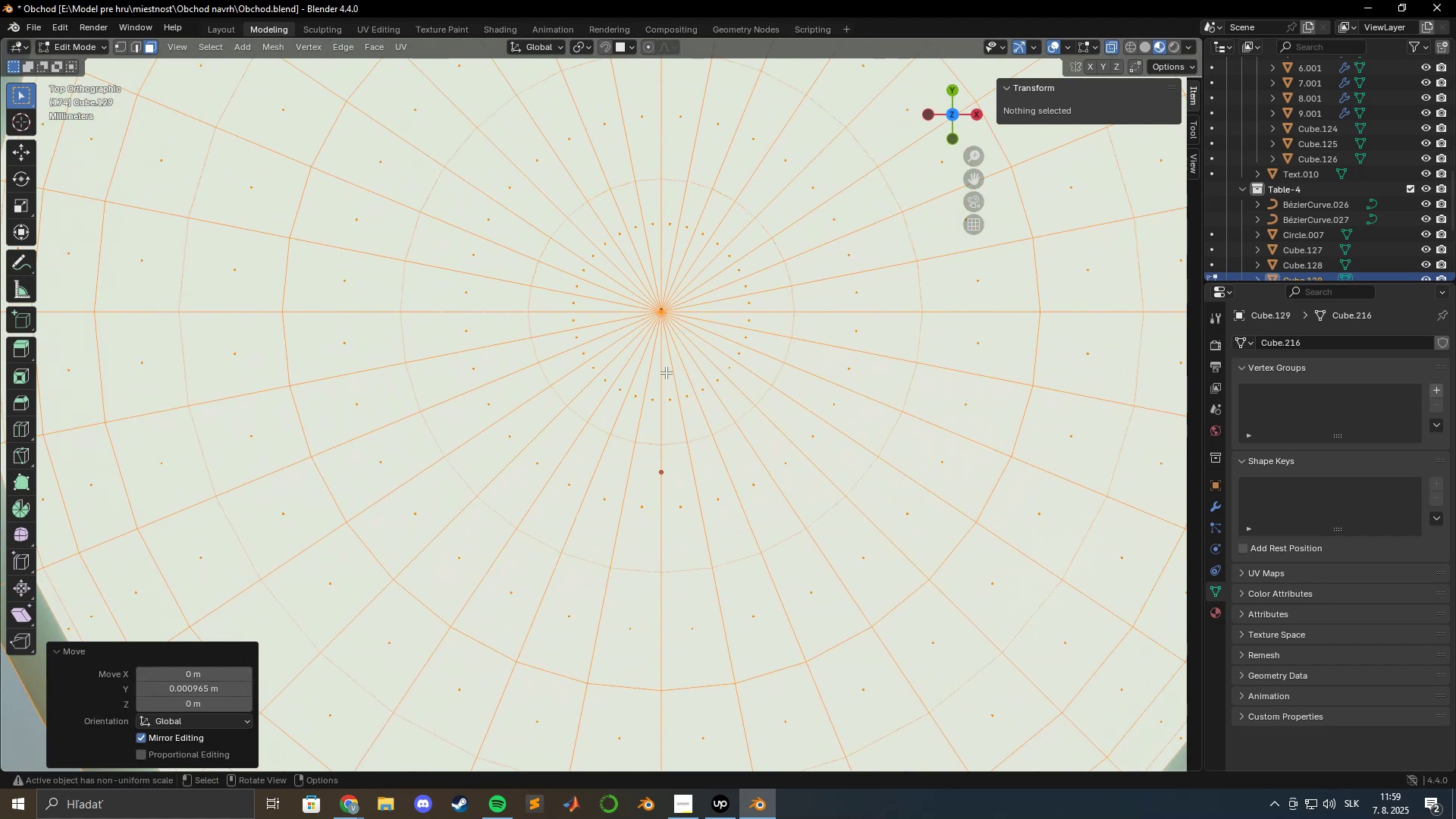 
scroll: coordinate [694, 360], scroll_direction: up, amount: 5.0
 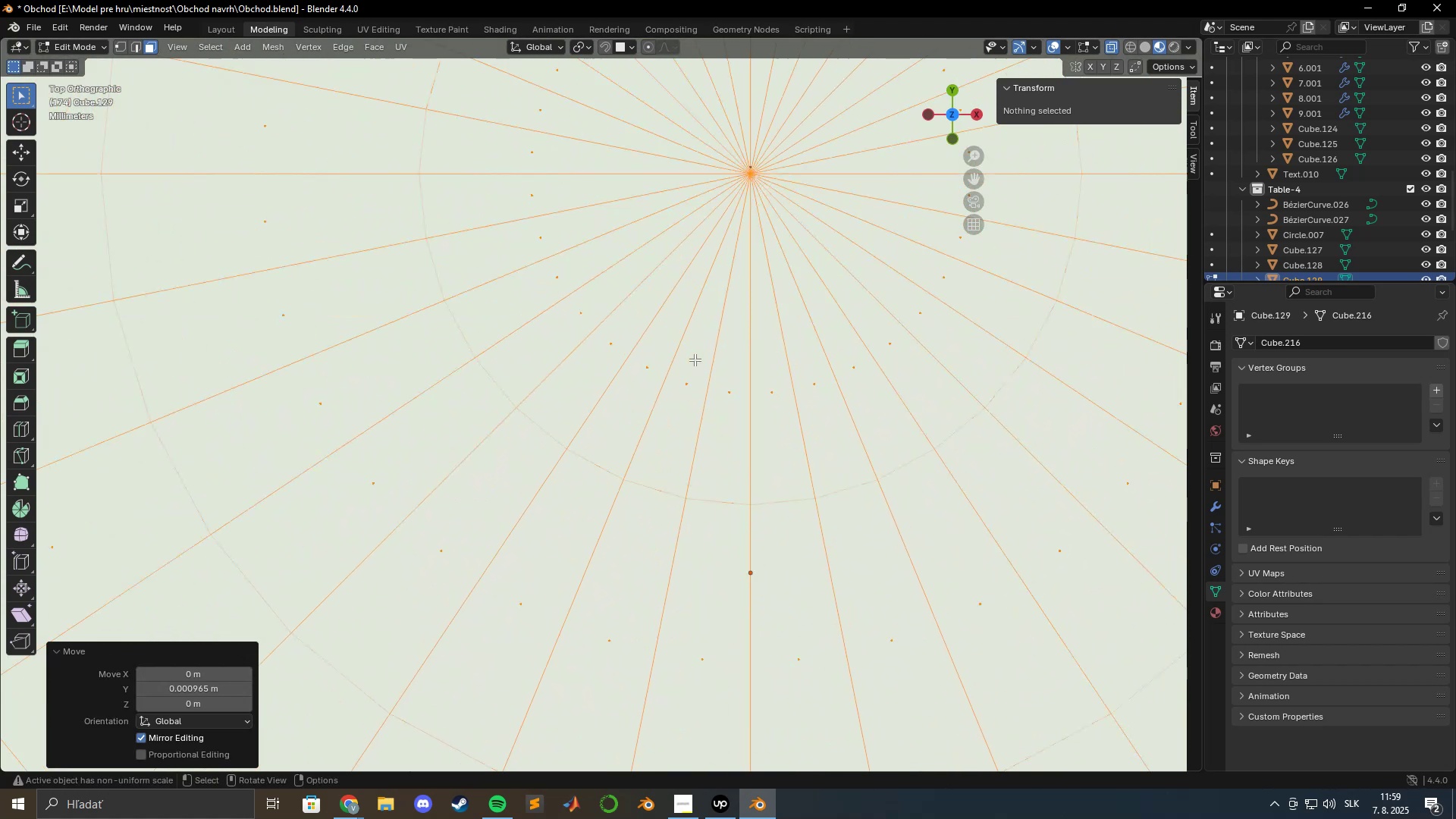 
hold_key(key=ShiftLeft, duration=0.43)
 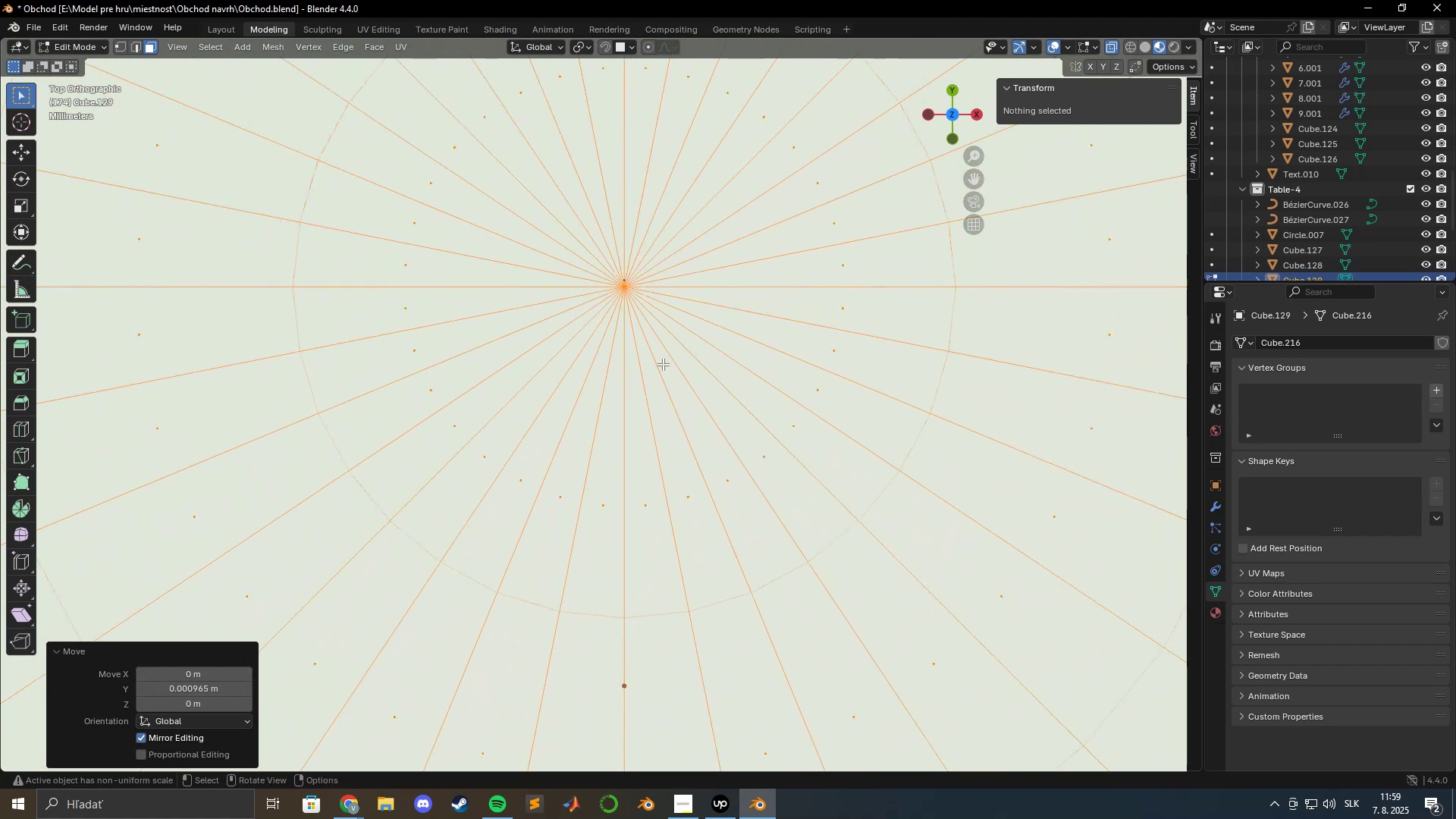 
scroll: coordinate [672, 343], scroll_direction: up, amount: 4.0
 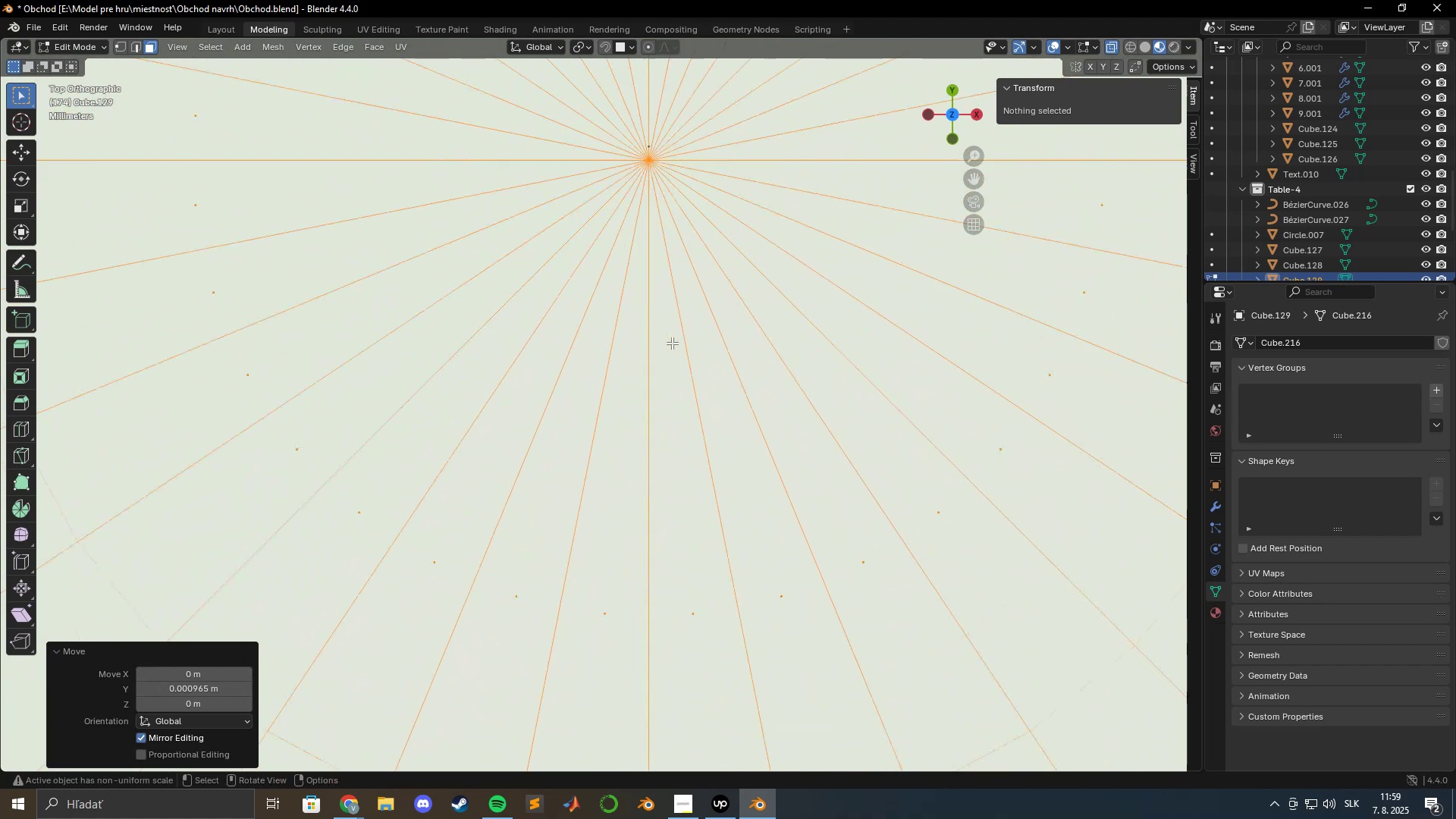 
hold_key(key=ShiftLeft, duration=0.46)
 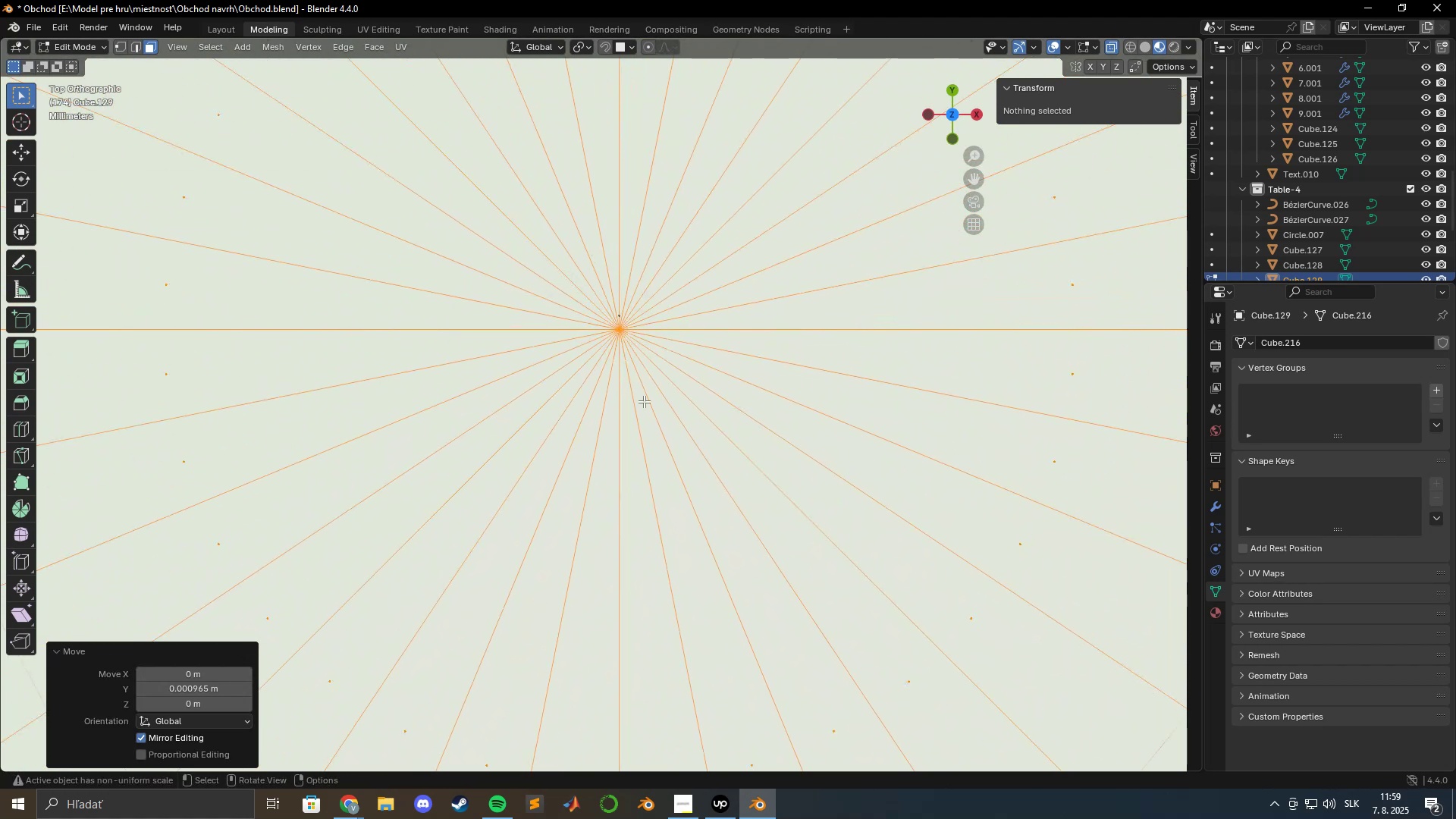 
scroll: coordinate [682, 304], scroll_direction: up, amount: 9.0
 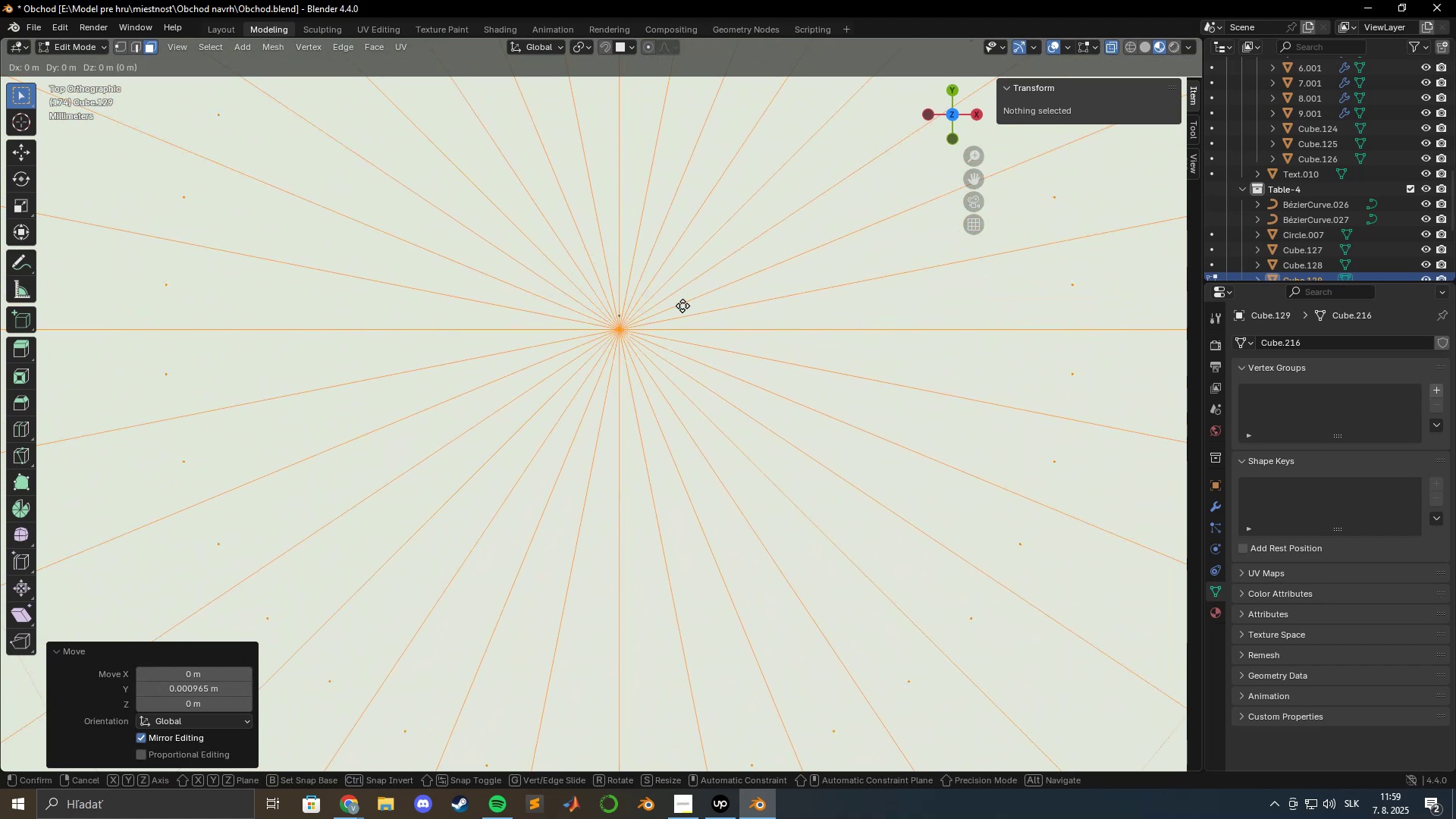 
type(gy)
 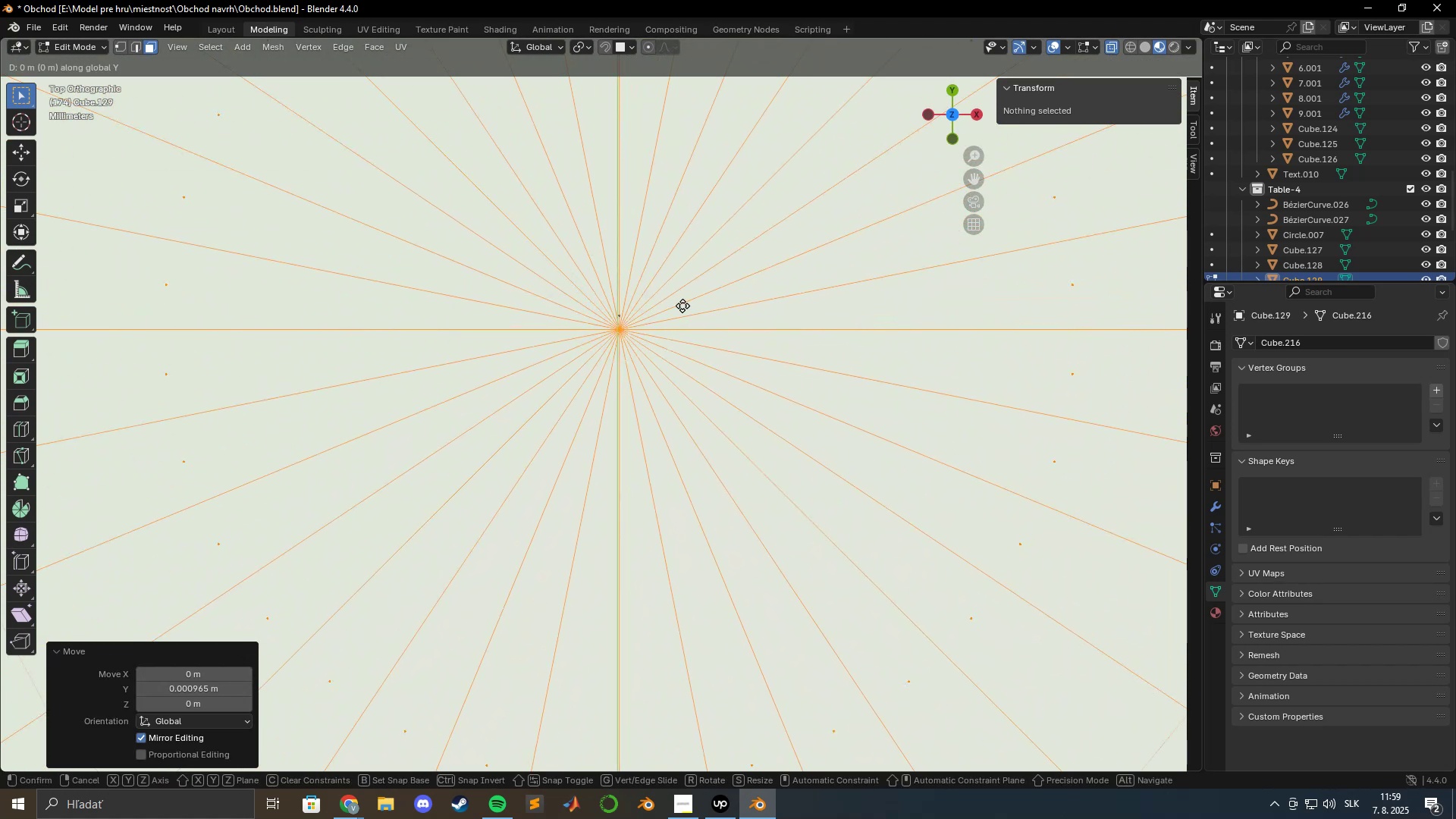 
hold_key(key=ShiftLeft, duration=1.53)
 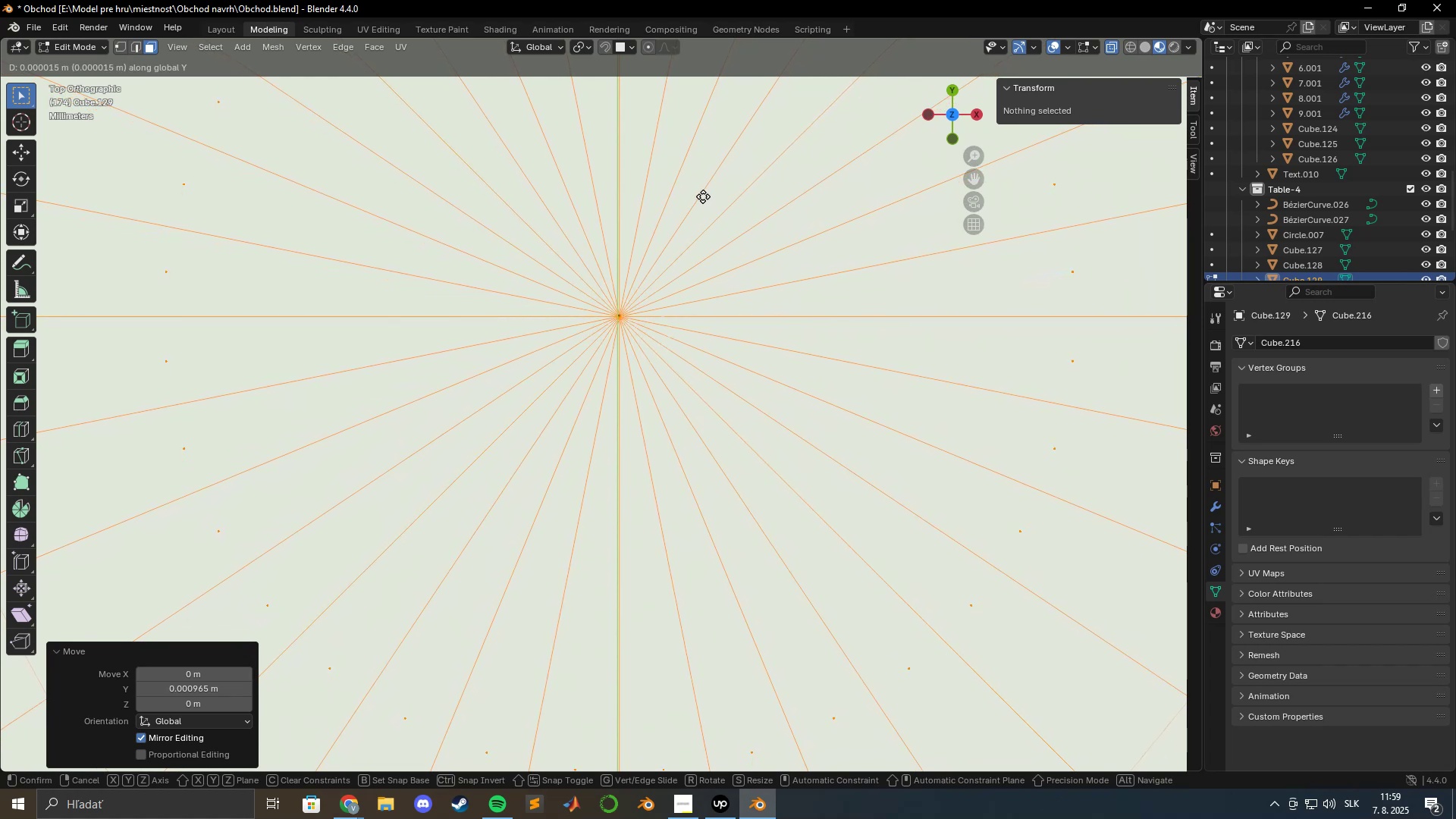 
hold_key(key=ShiftLeft, duration=0.81)
left_click([703, 196])
 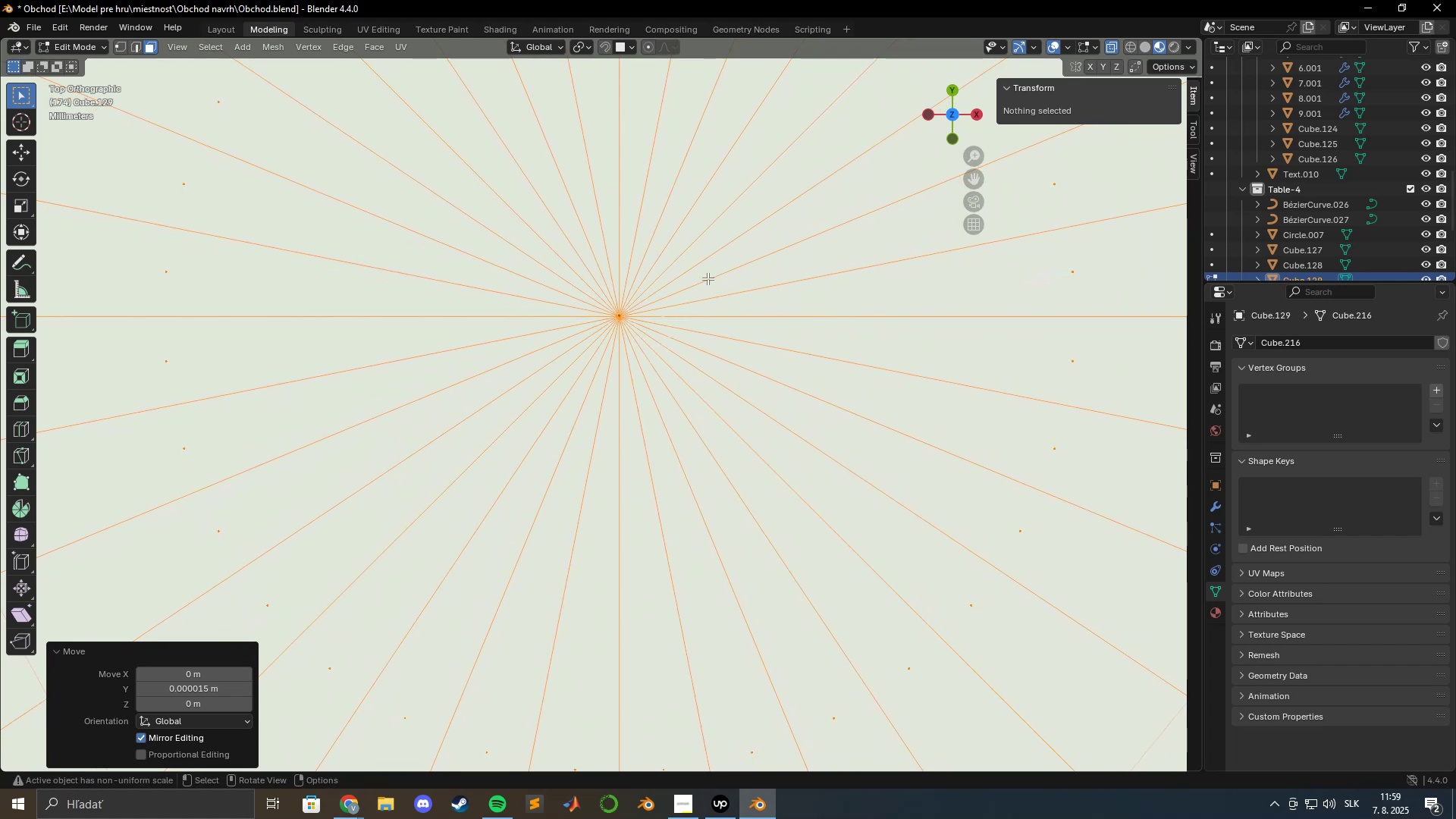 
type(gy)
 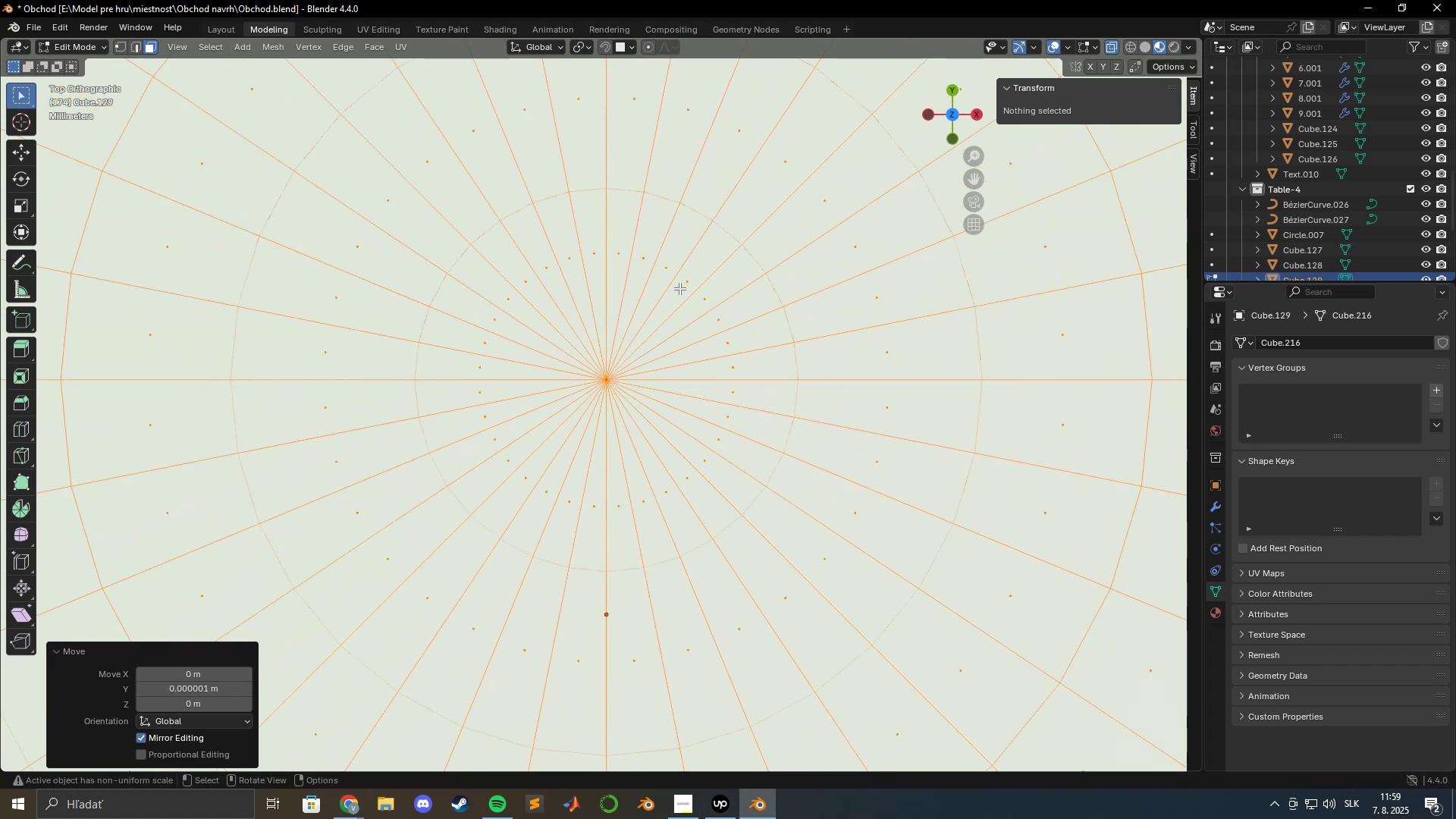 
 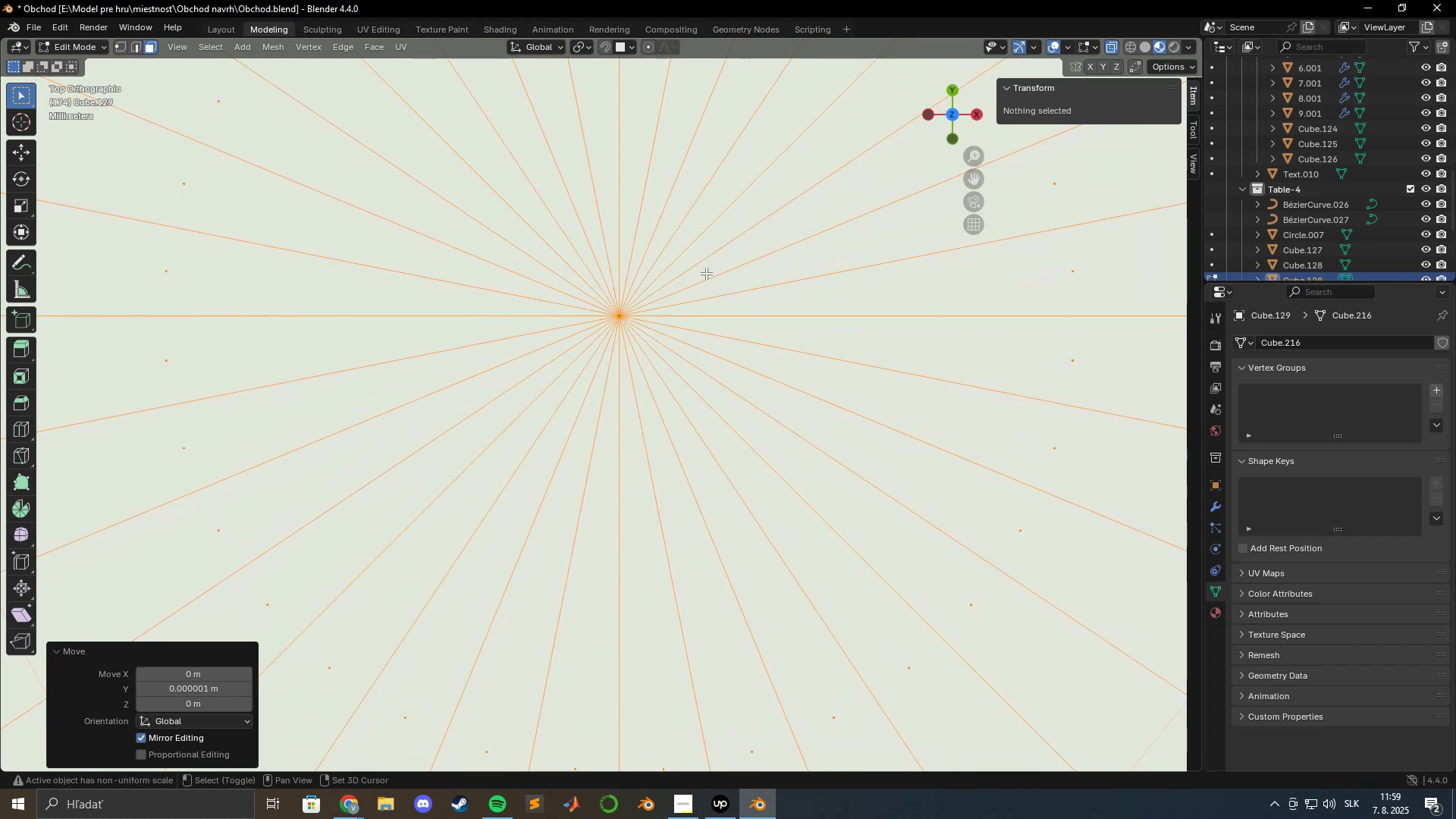 
left_click([706, 273])
 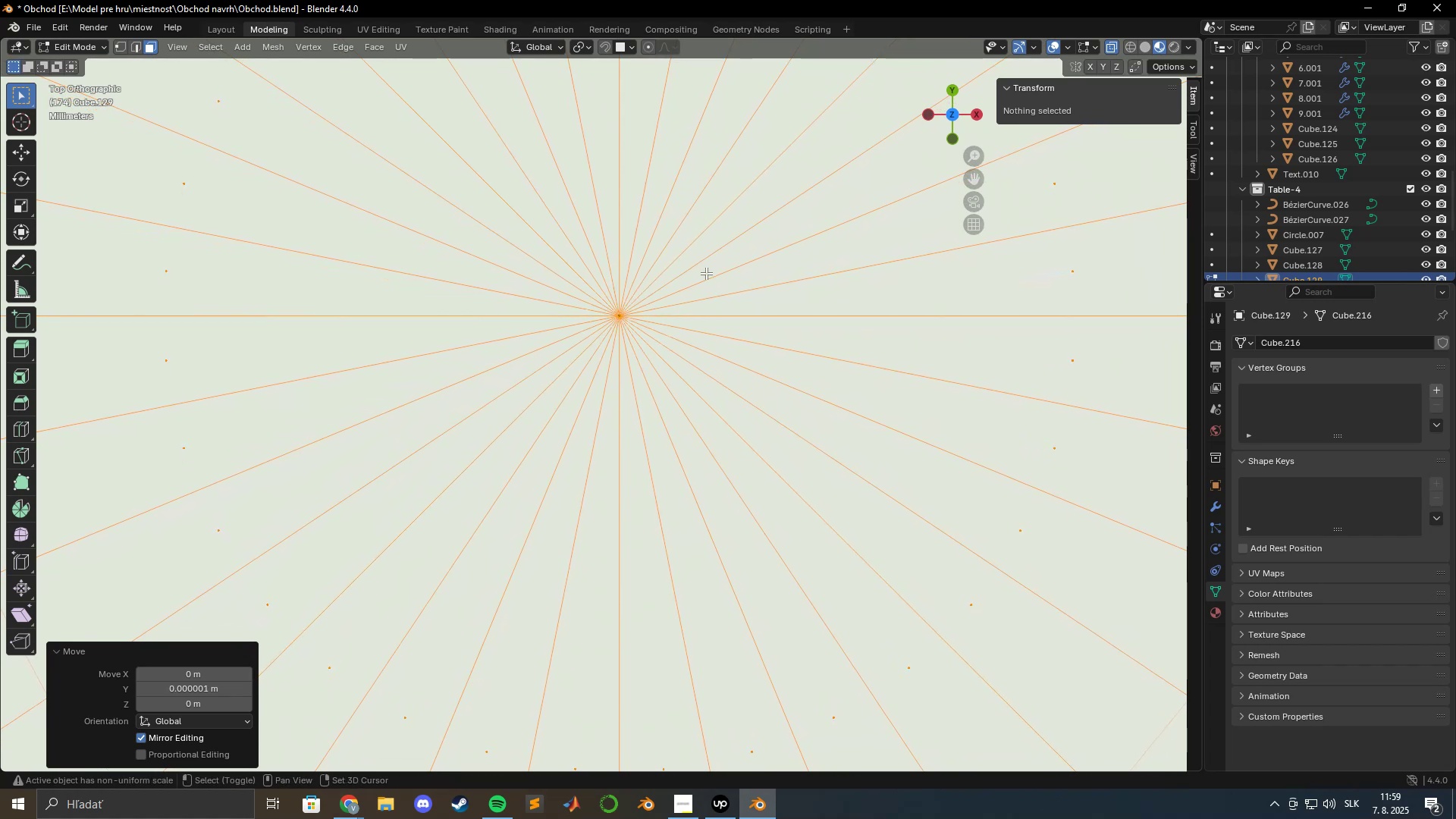 
key(Shift+ShiftLeft)
 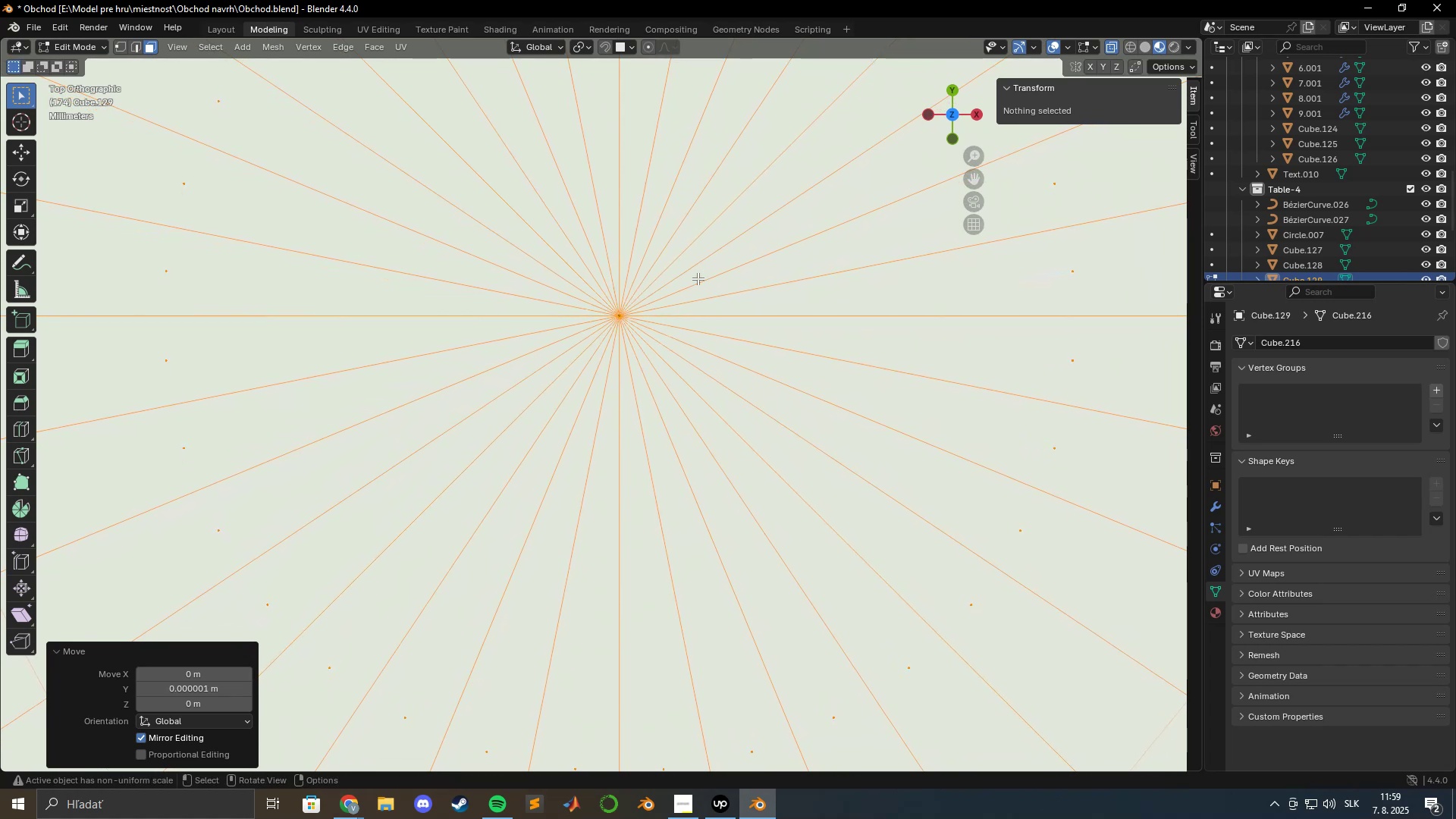 
key(Shift+ShiftLeft)
 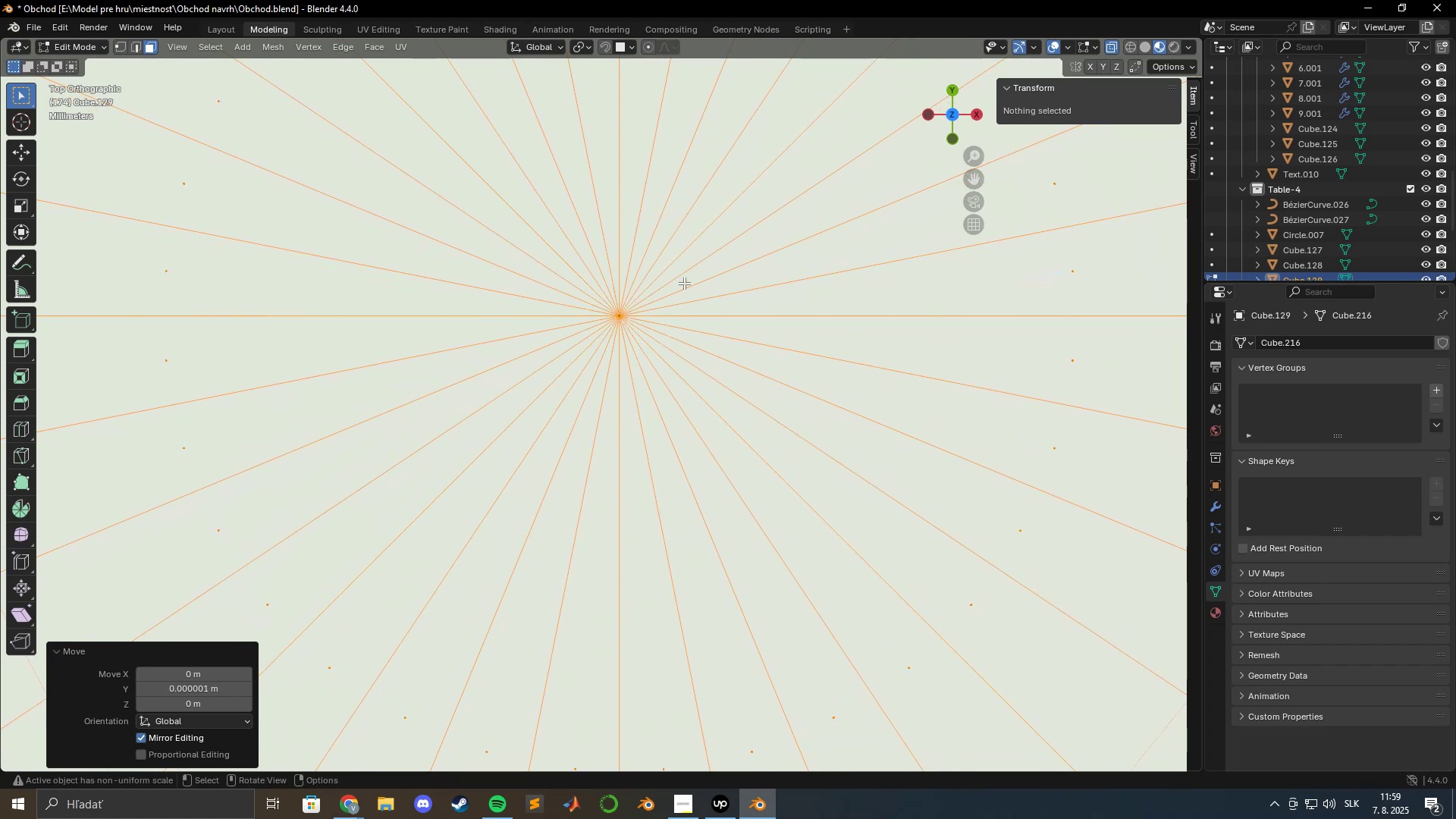 
scroll: coordinate [678, 306], scroll_direction: down, amount: 22.0
 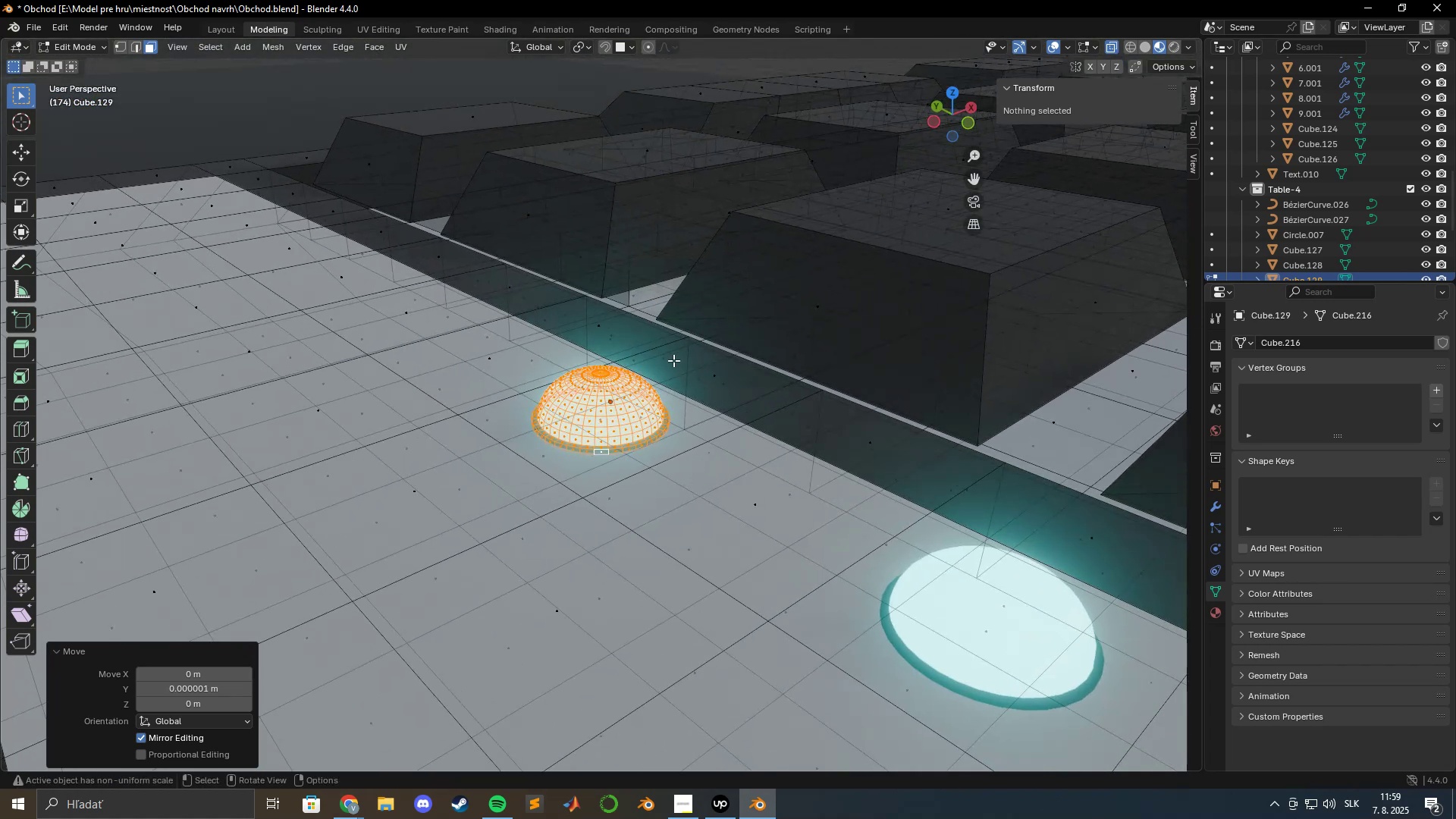 
scroll: coordinate [676, 323], scroll_direction: up, amount: 5.0
 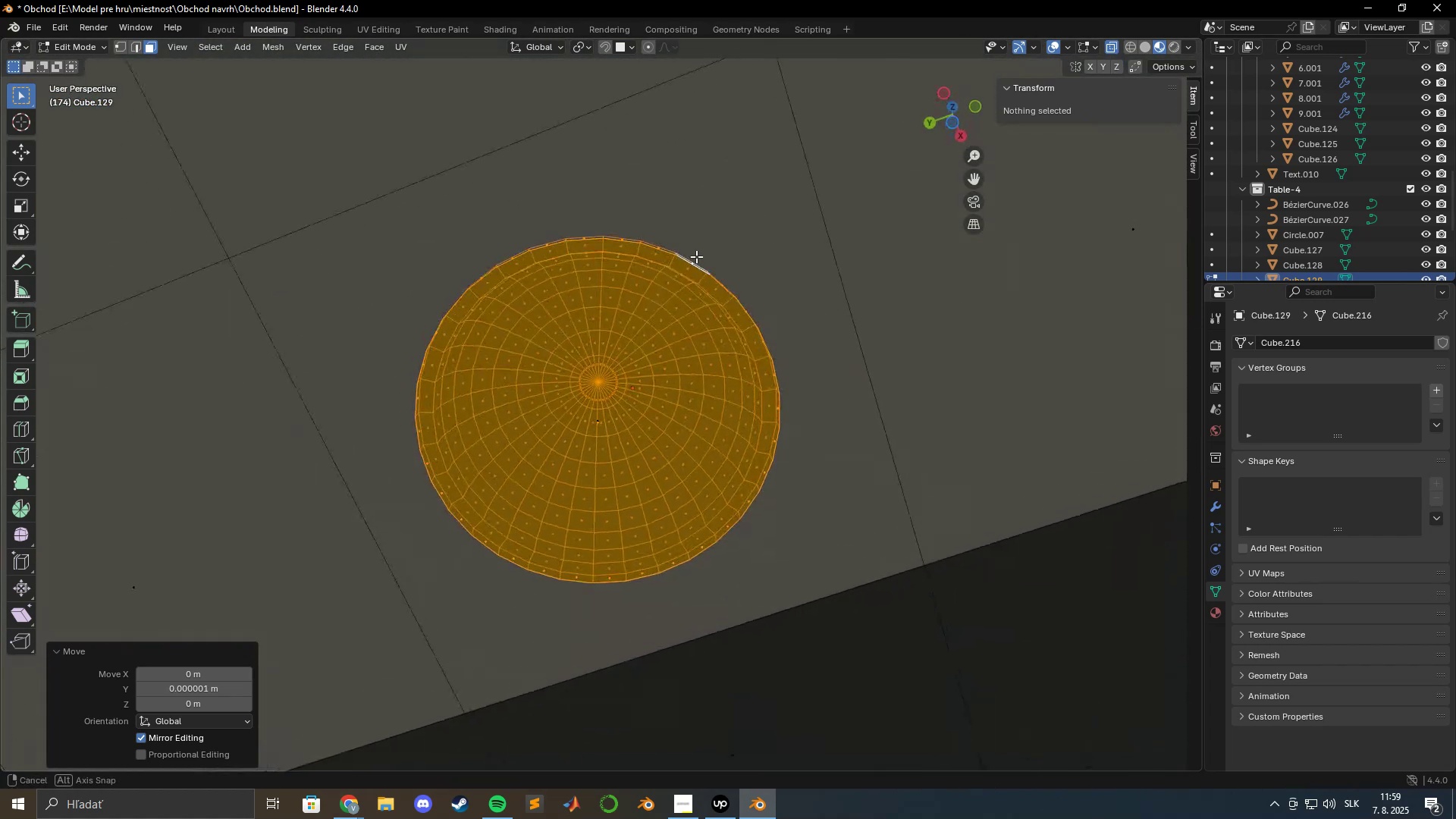 
key(Tab)
 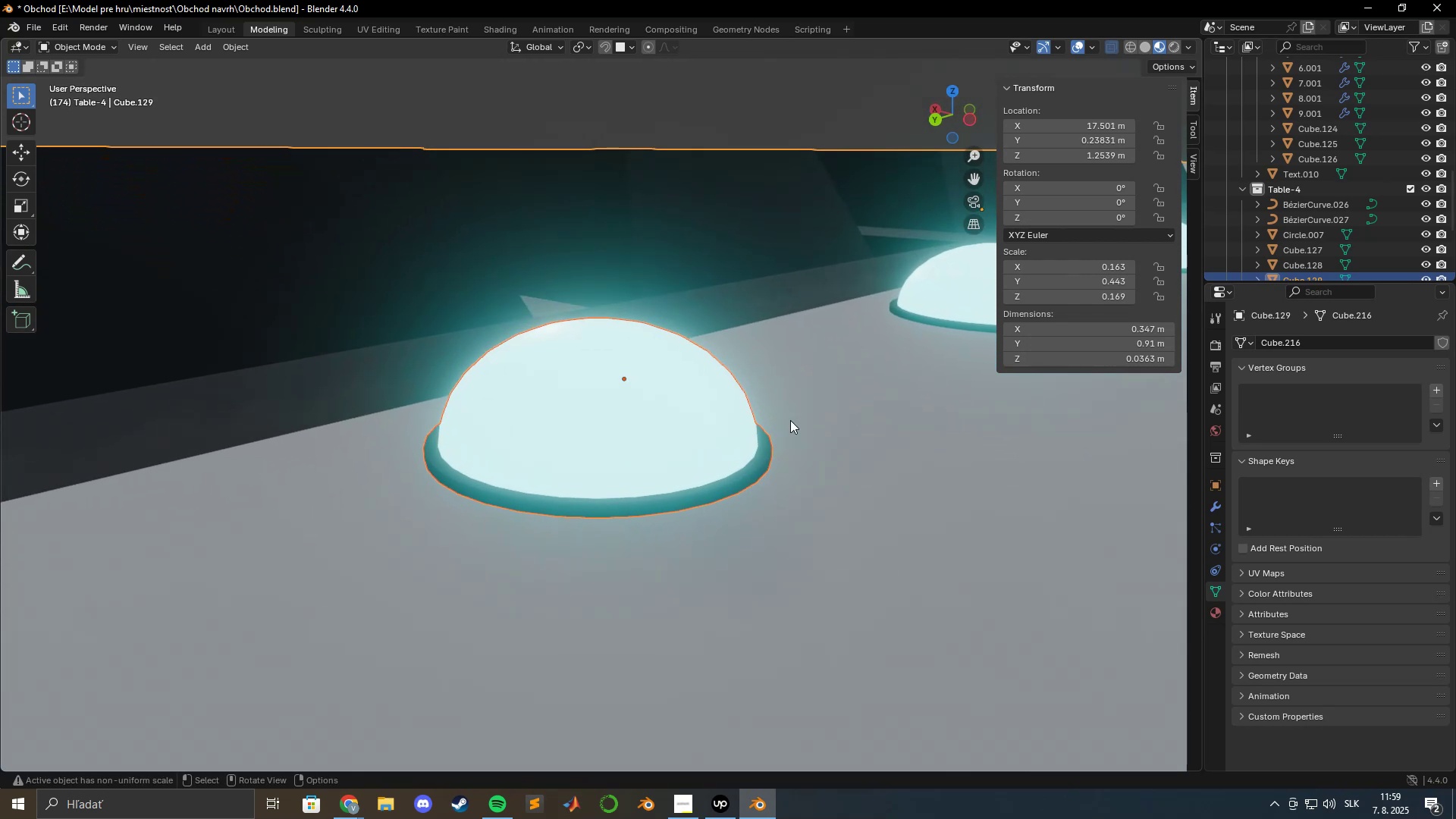 
right_click([654, 425])
 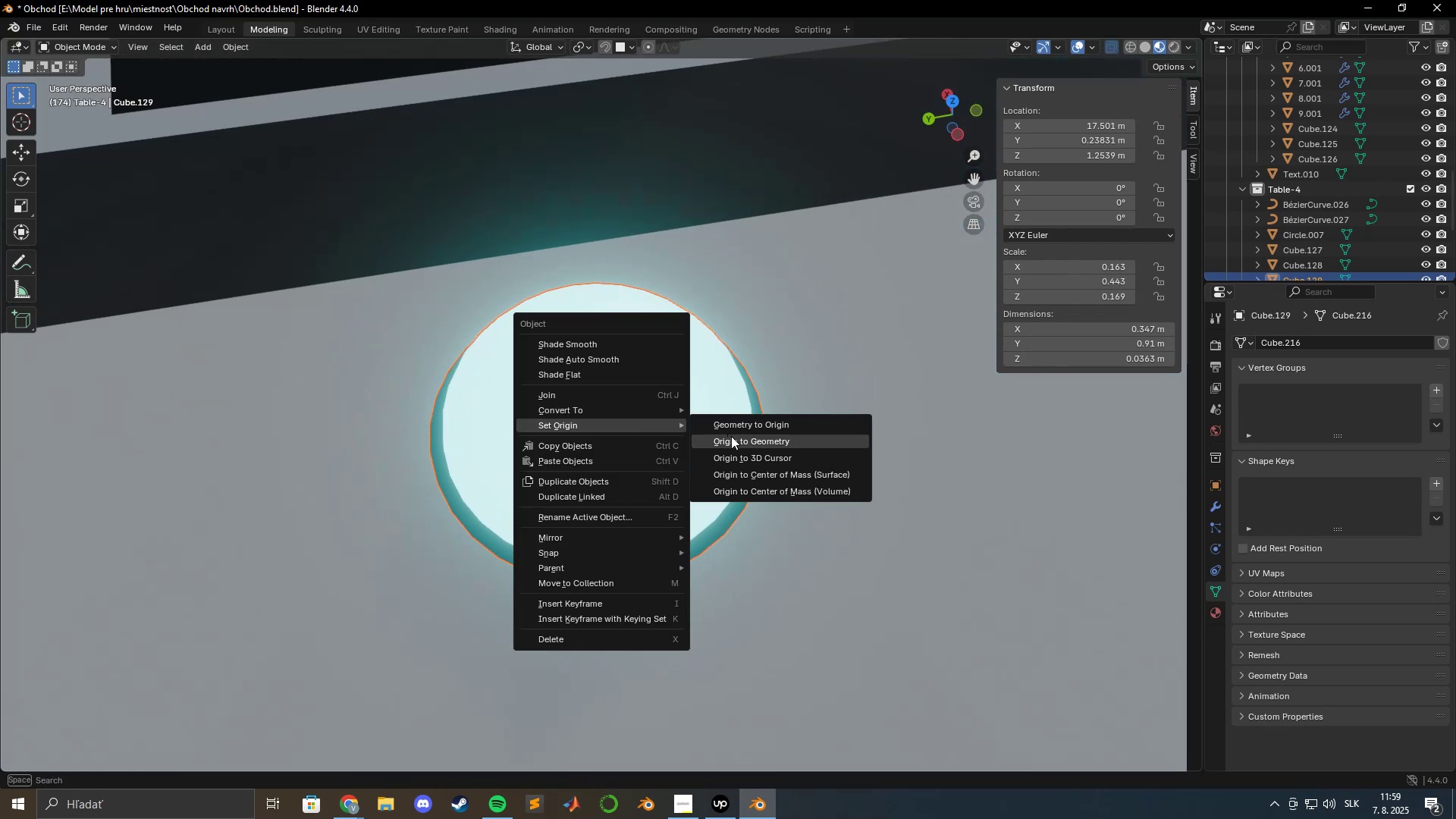 
scroll: coordinate [768, 430], scroll_direction: down, amount: 12.0
 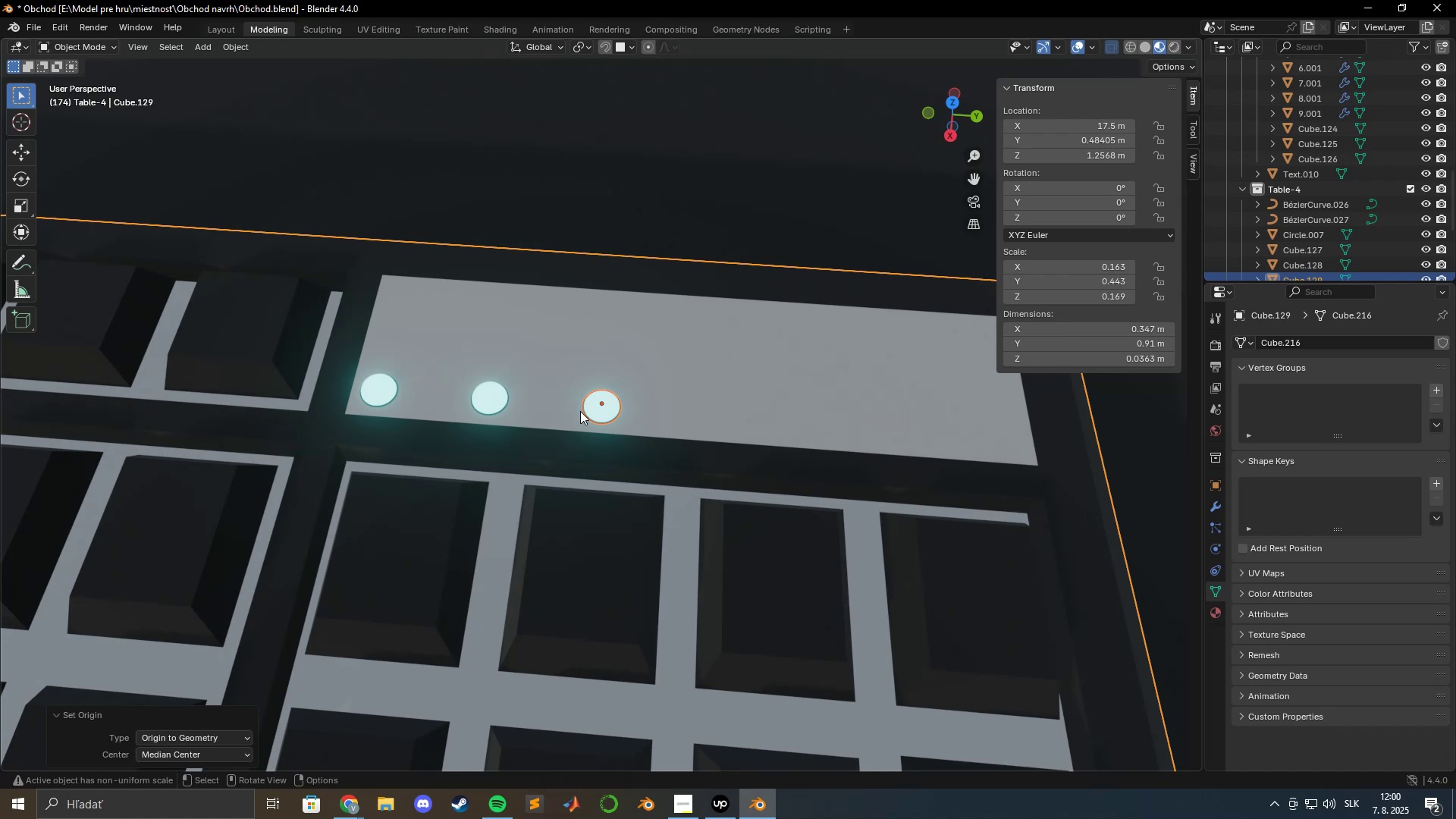 
wait(13.24)
 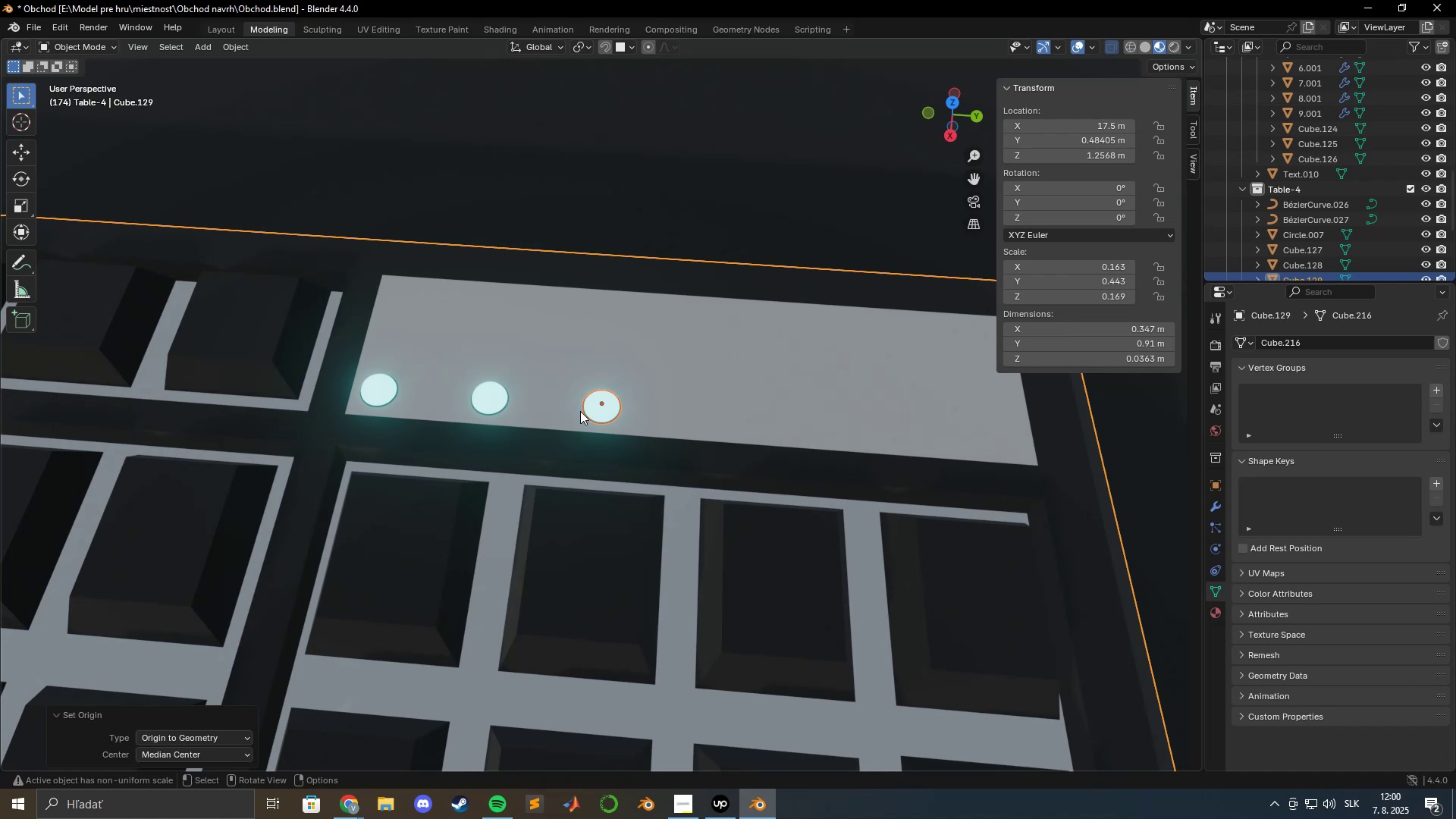 
scroll: coordinate [588, 386], scroll_direction: down, amount: 3.0
 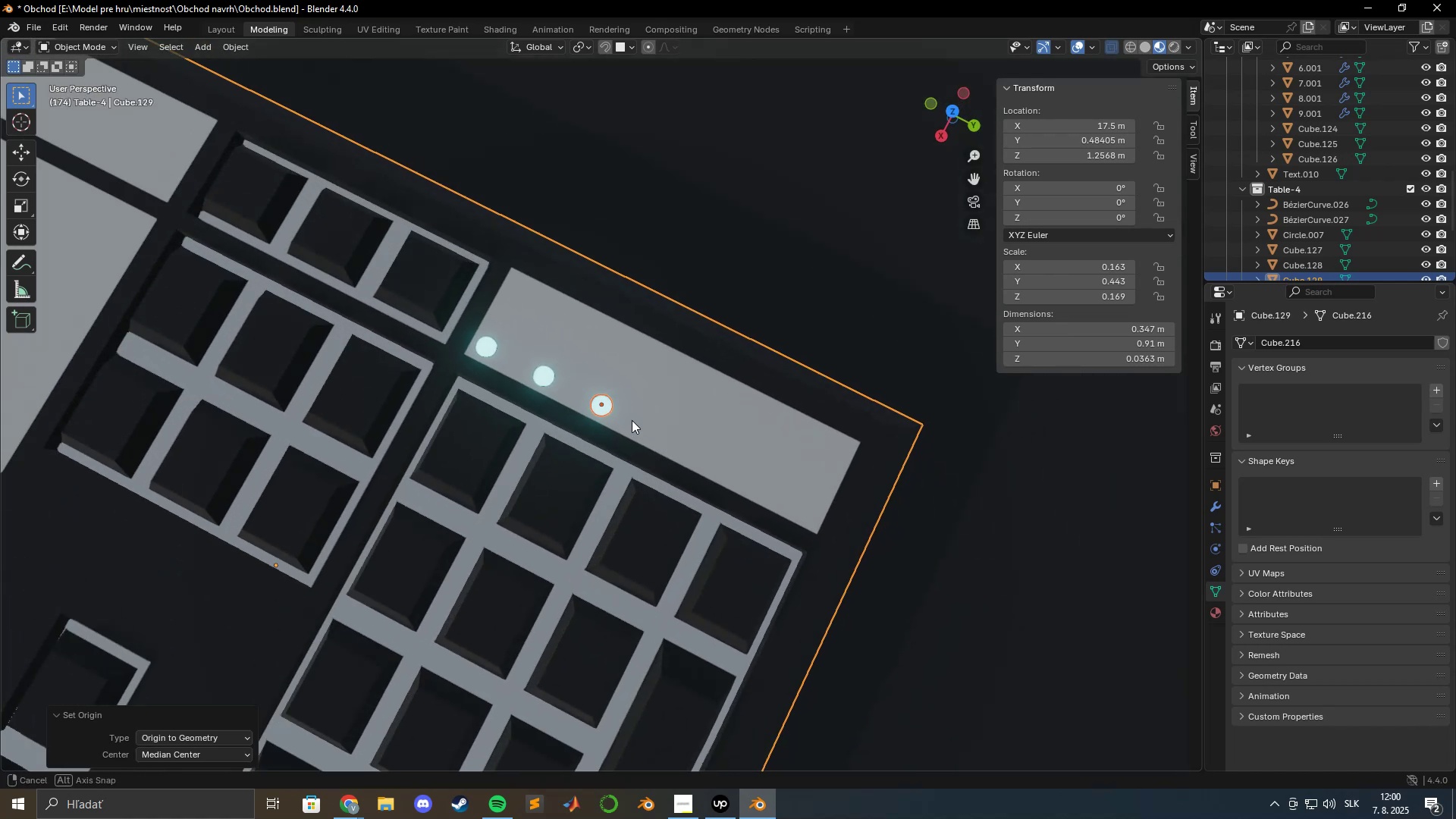 
hold_key(key=ShiftLeft, duration=0.54)
 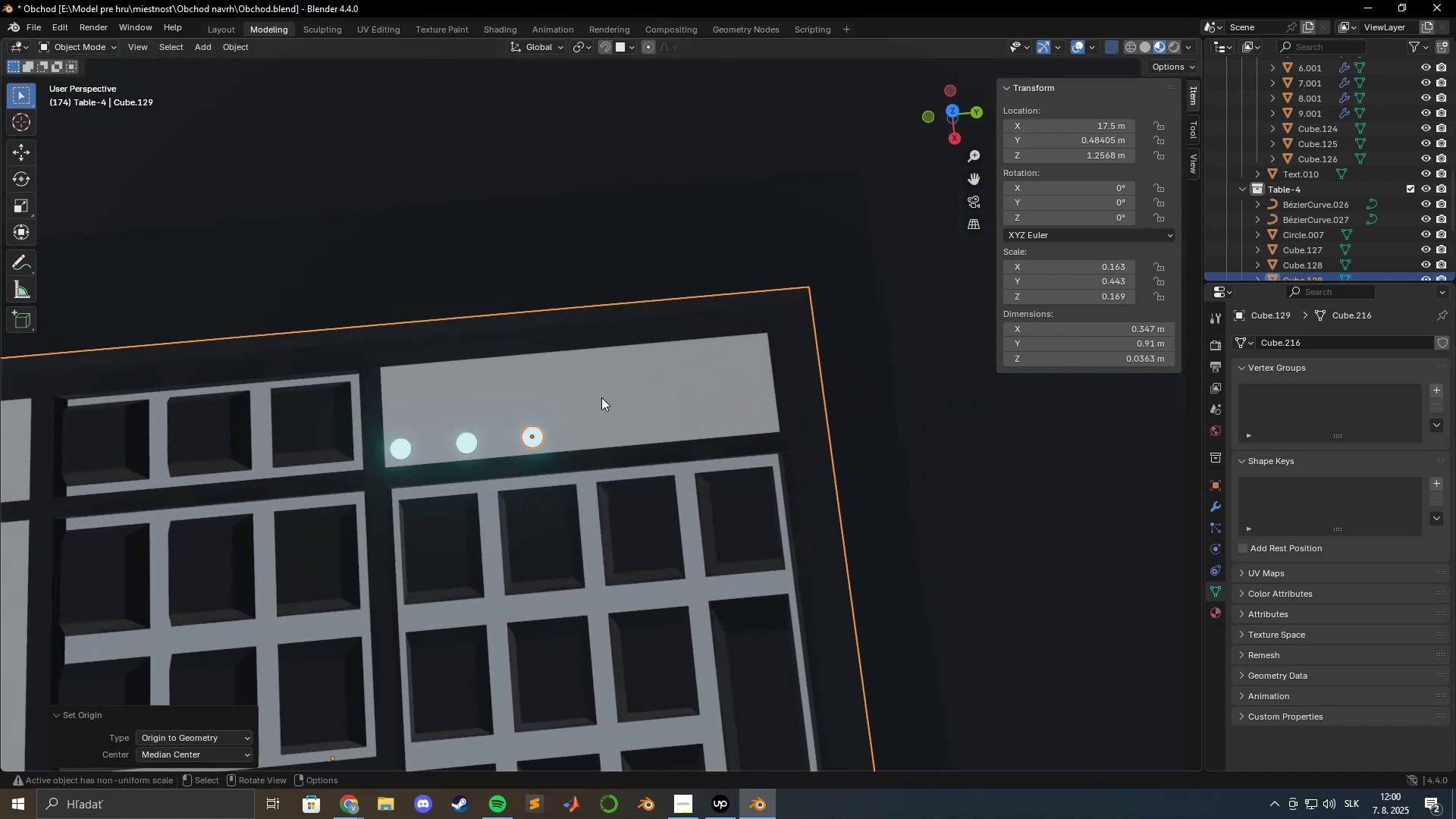 
scroll: coordinate [601, 397], scroll_direction: down, amount: 3.0
 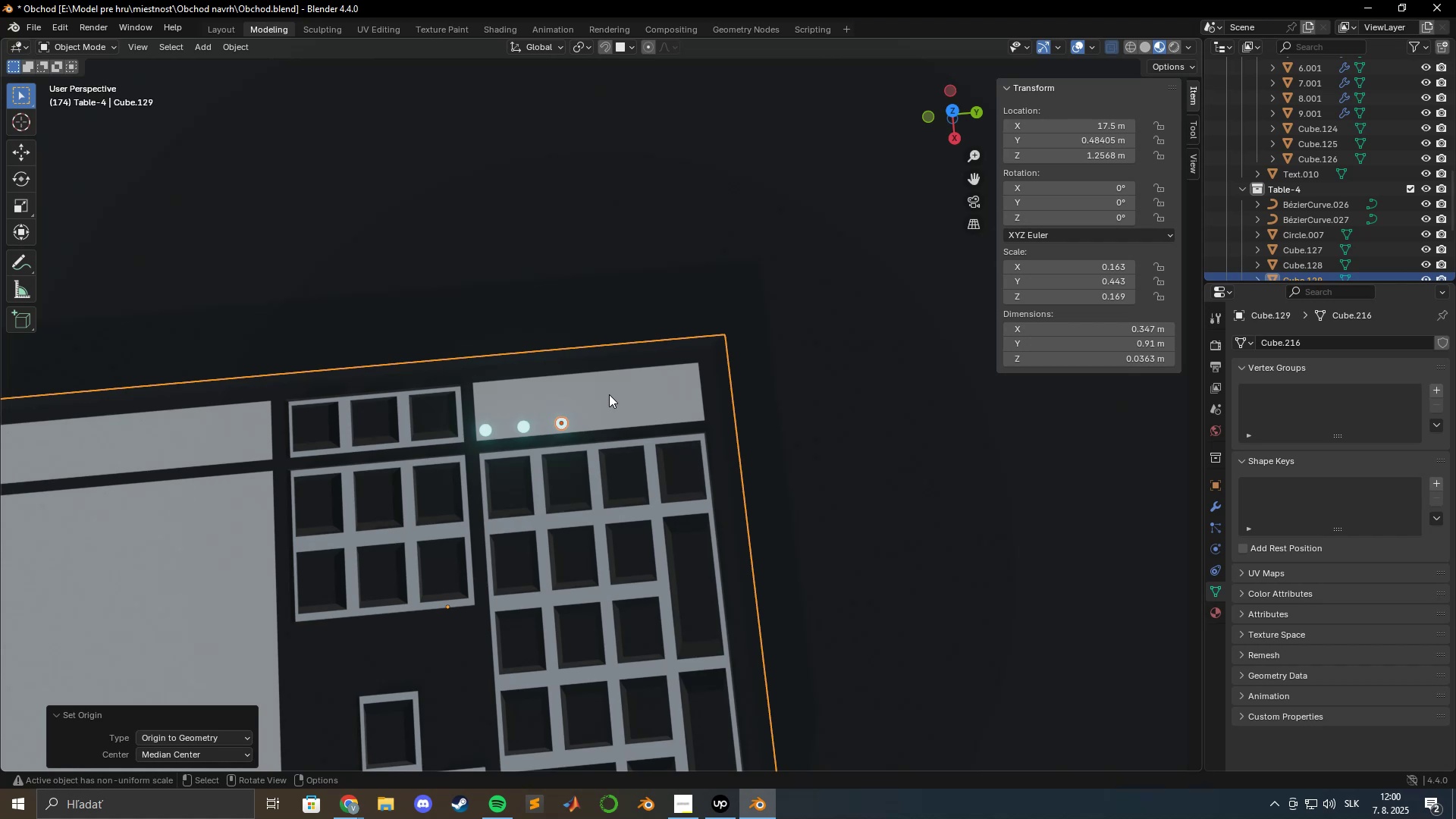 
wait(30.68)
 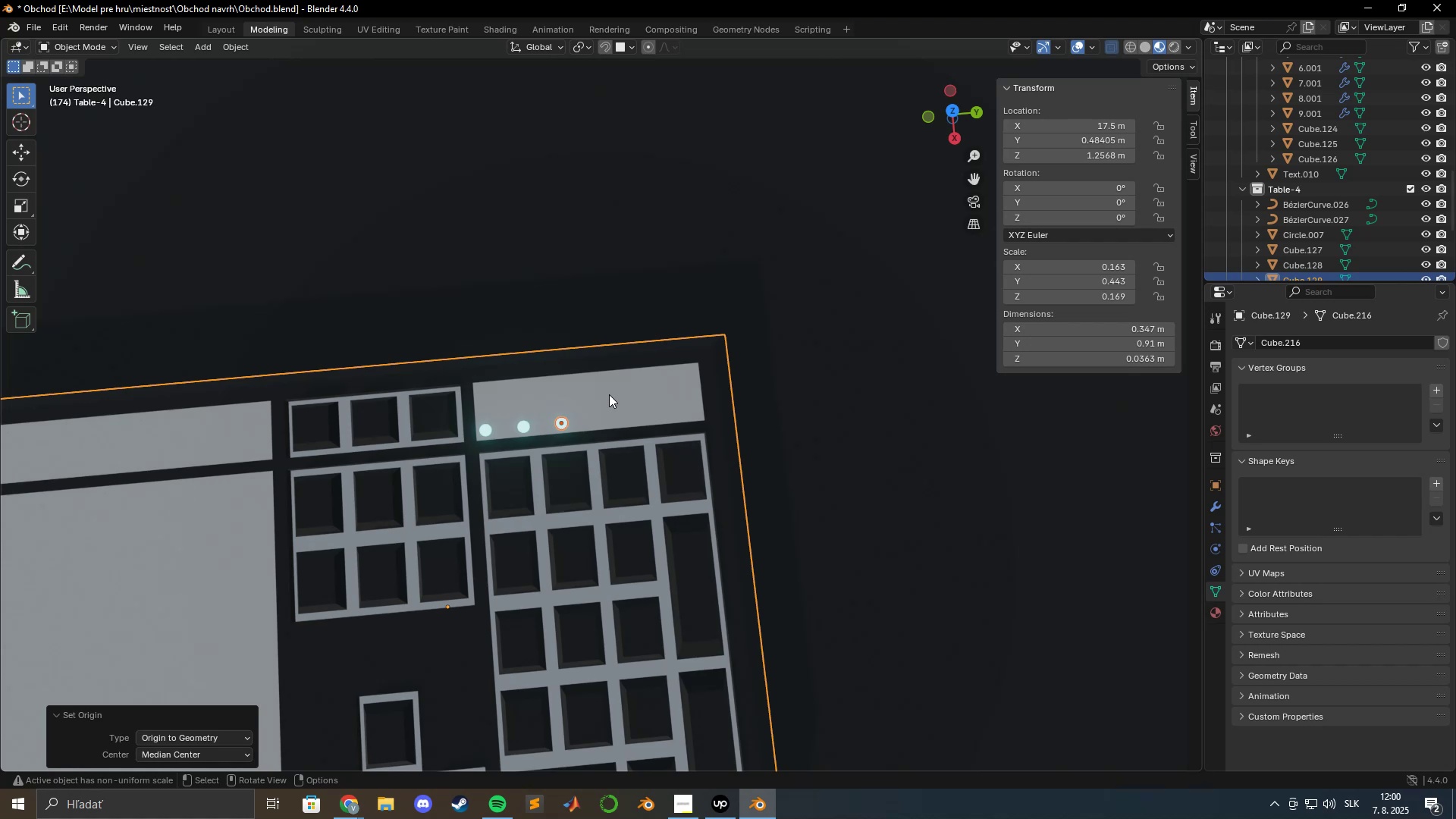 
hold_key(key=ShiftLeft, duration=0.33)
 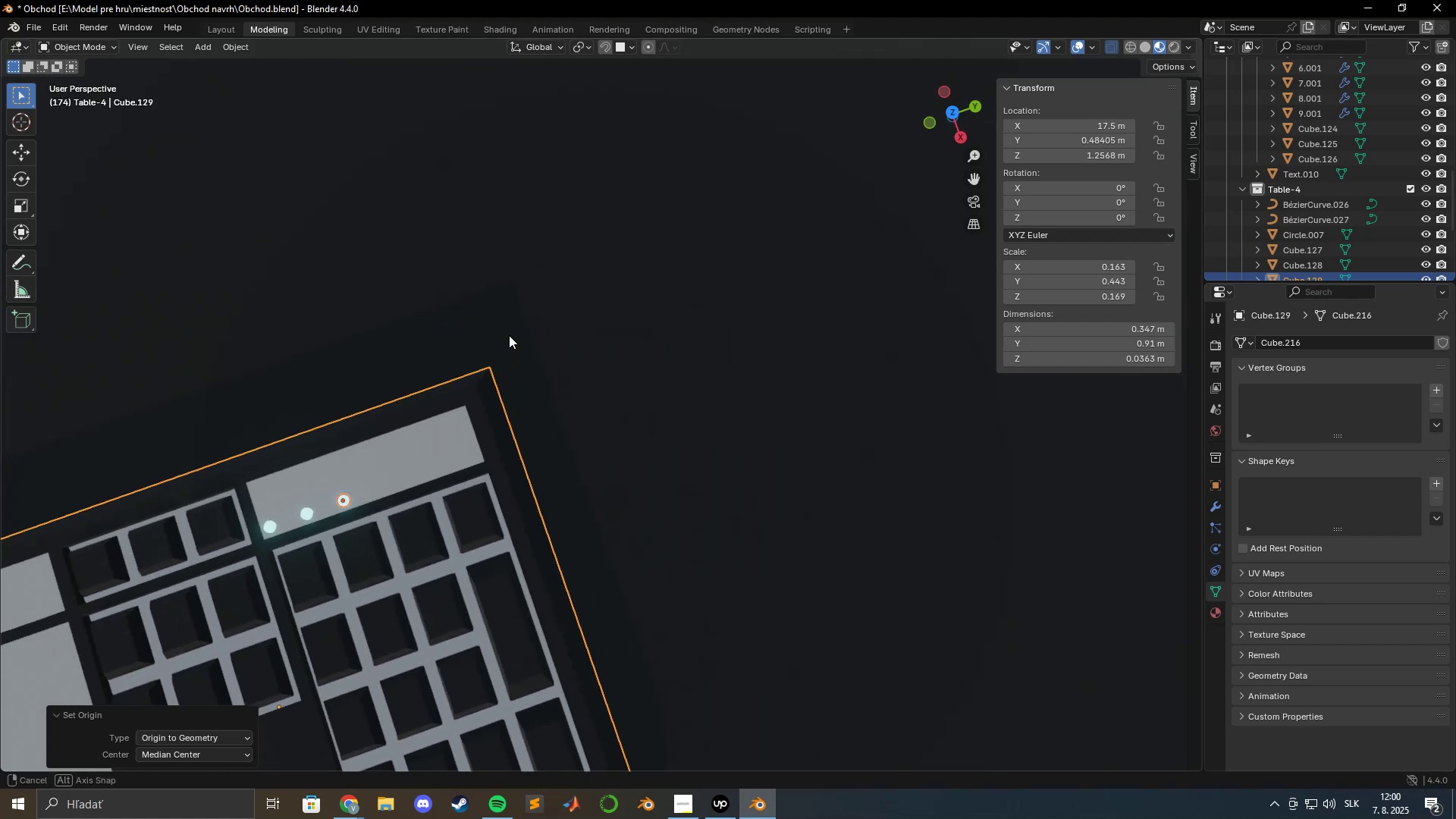 
hold_key(key=ShiftLeft, duration=0.46)
 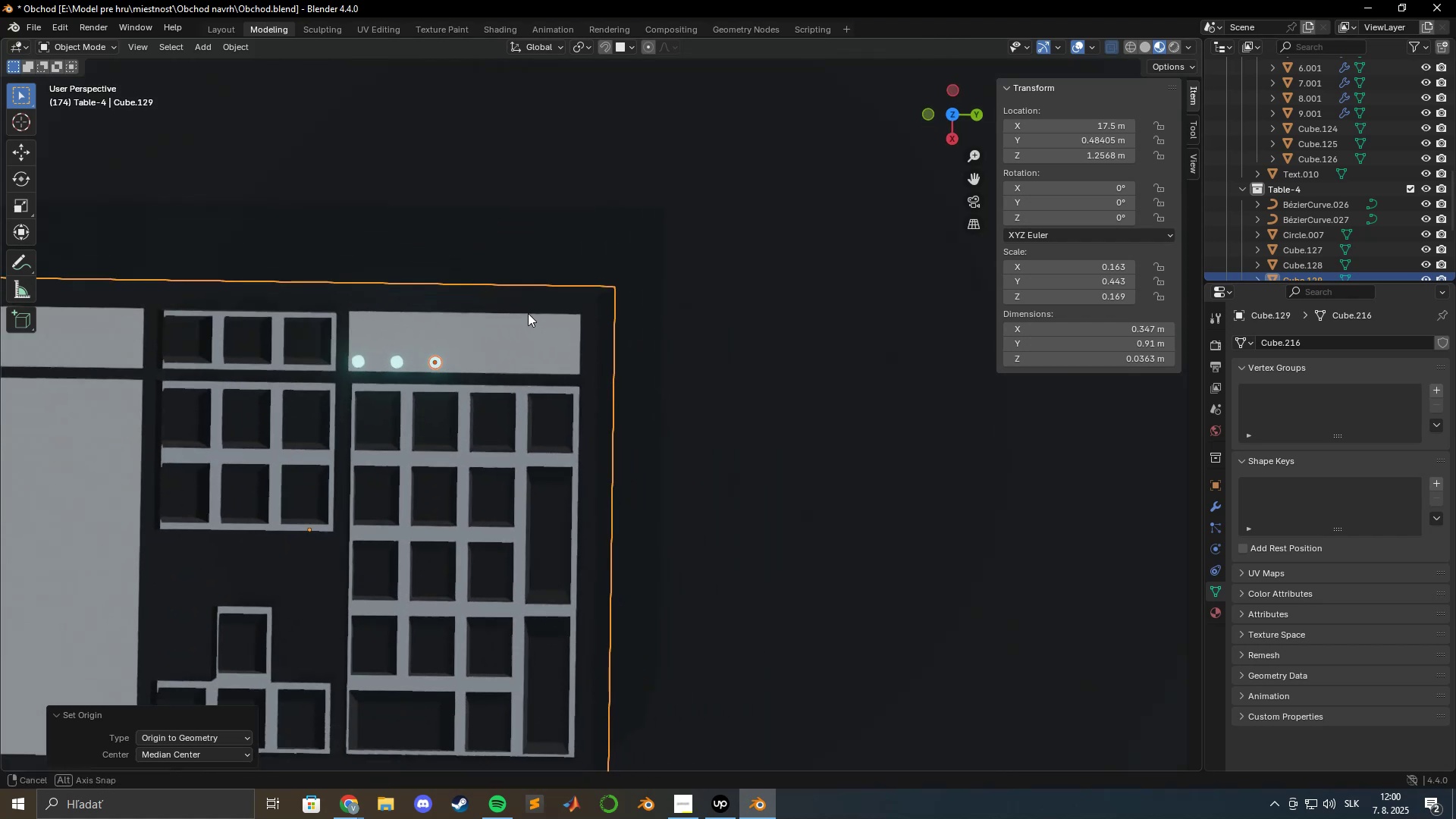 
hold_key(key=ShiftLeft, duration=0.43)
 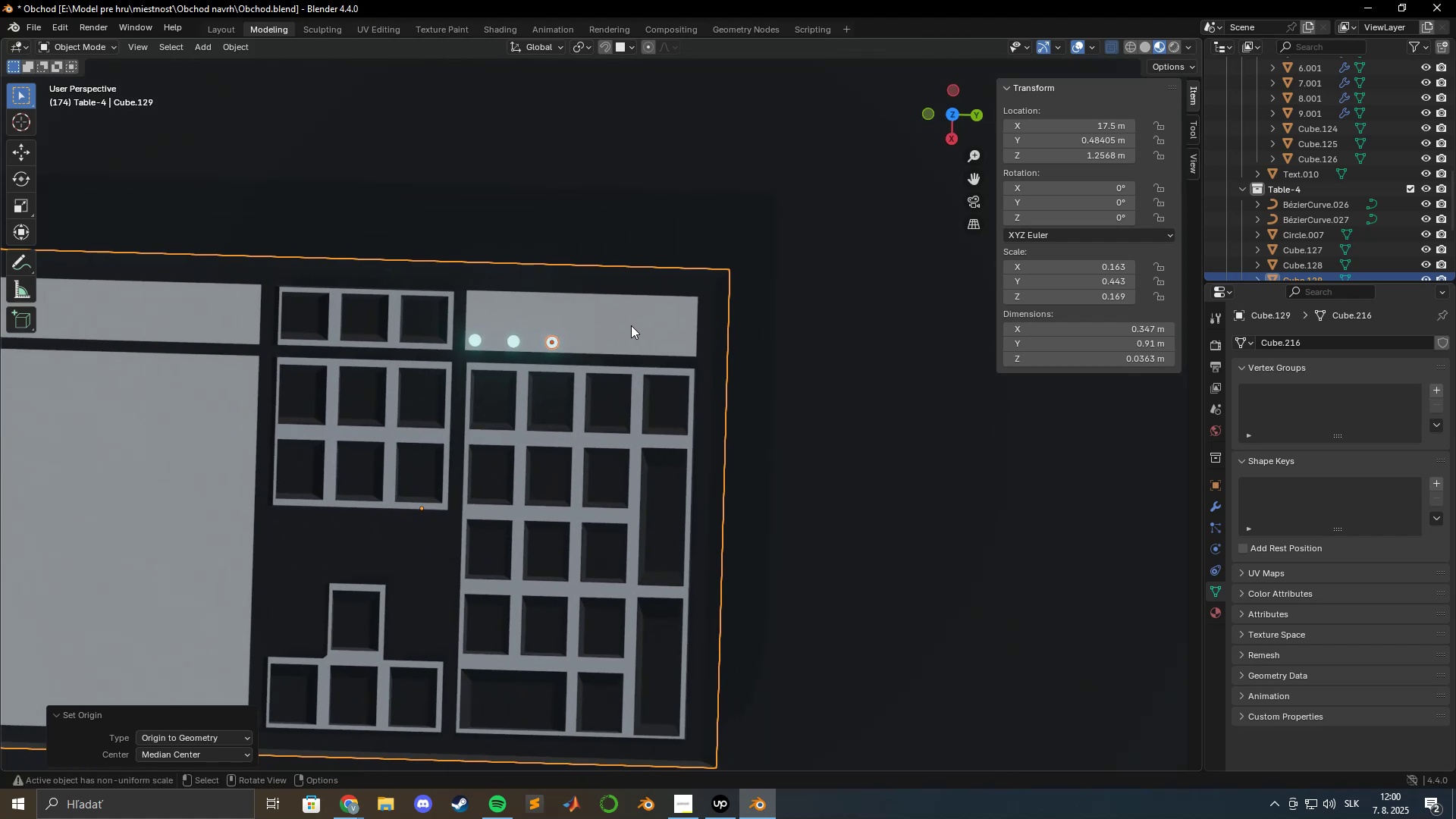 
scroll: coordinate [632, 326], scroll_direction: up, amount: 3.0
 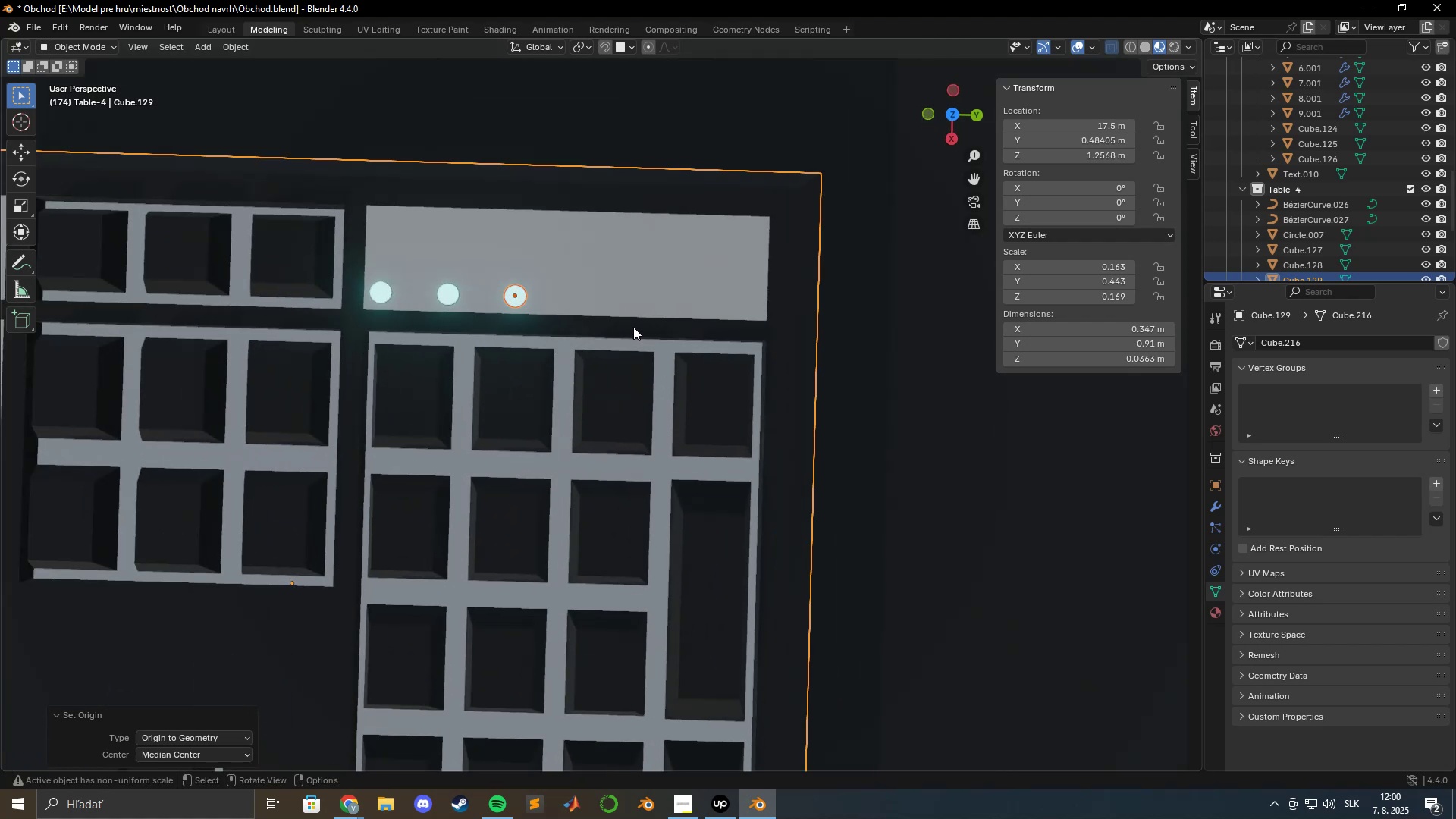 
hold_key(key=ShiftLeft, duration=0.91)
 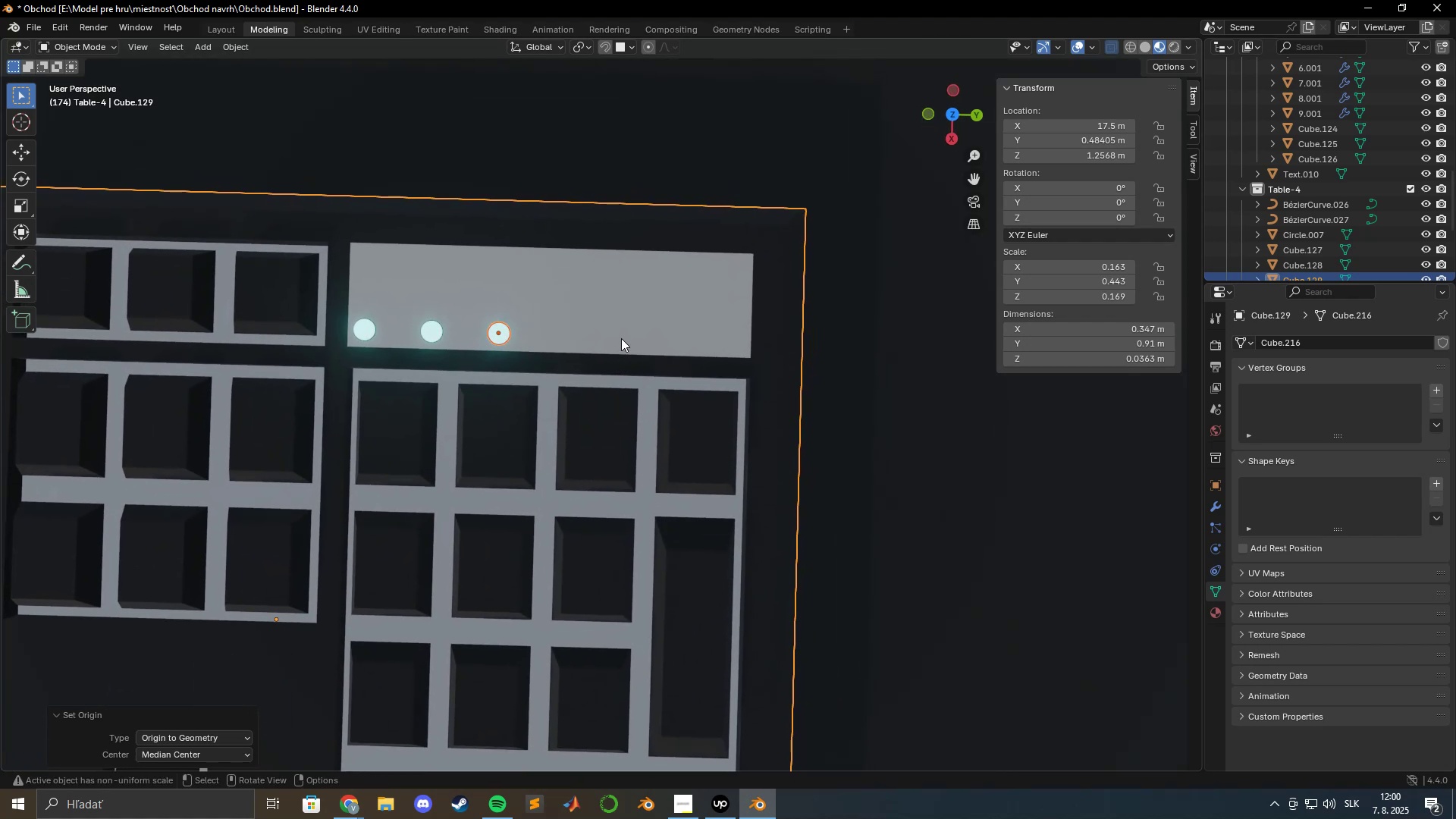 
key(Tab)
 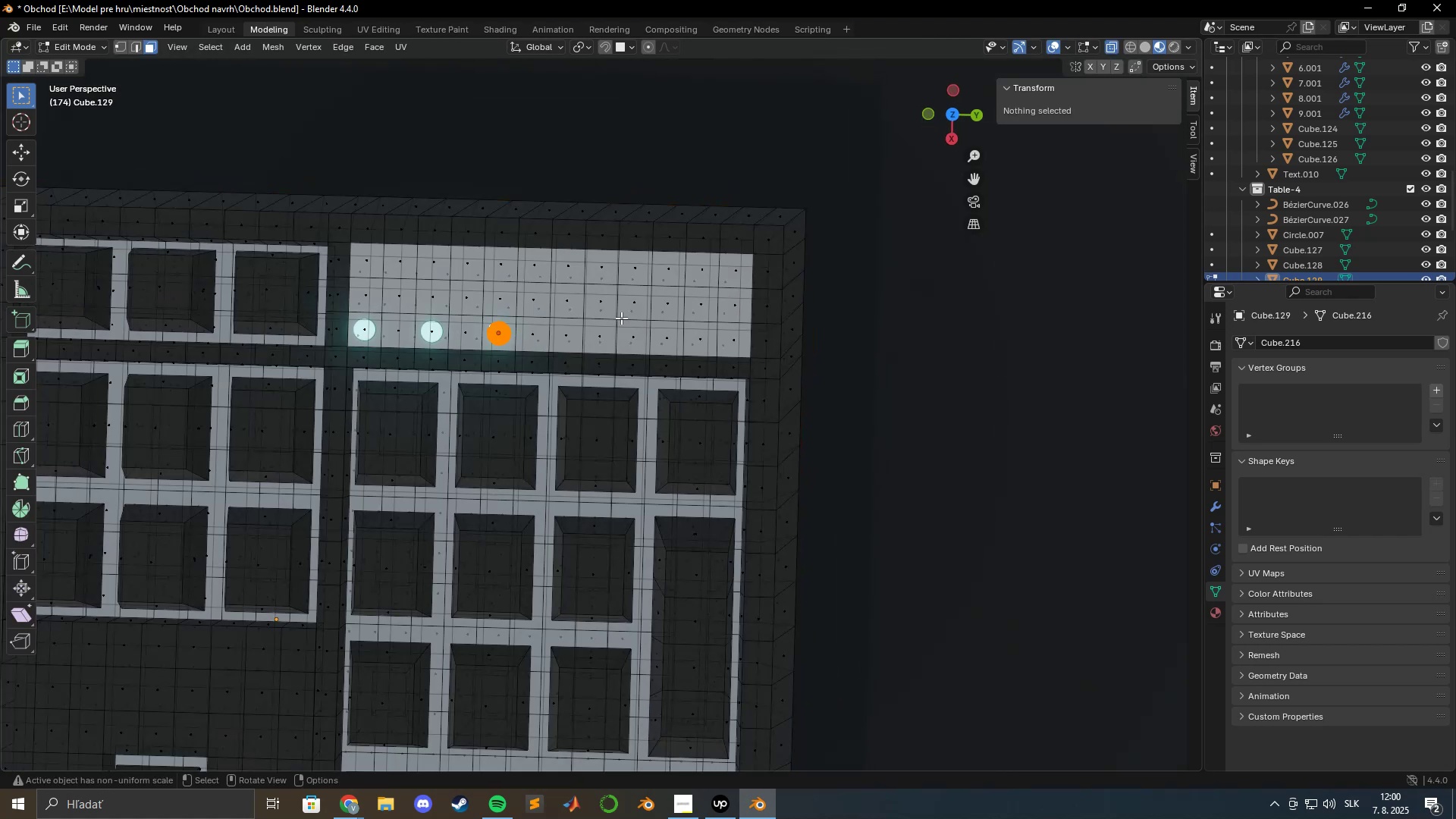 
key(Tab)
 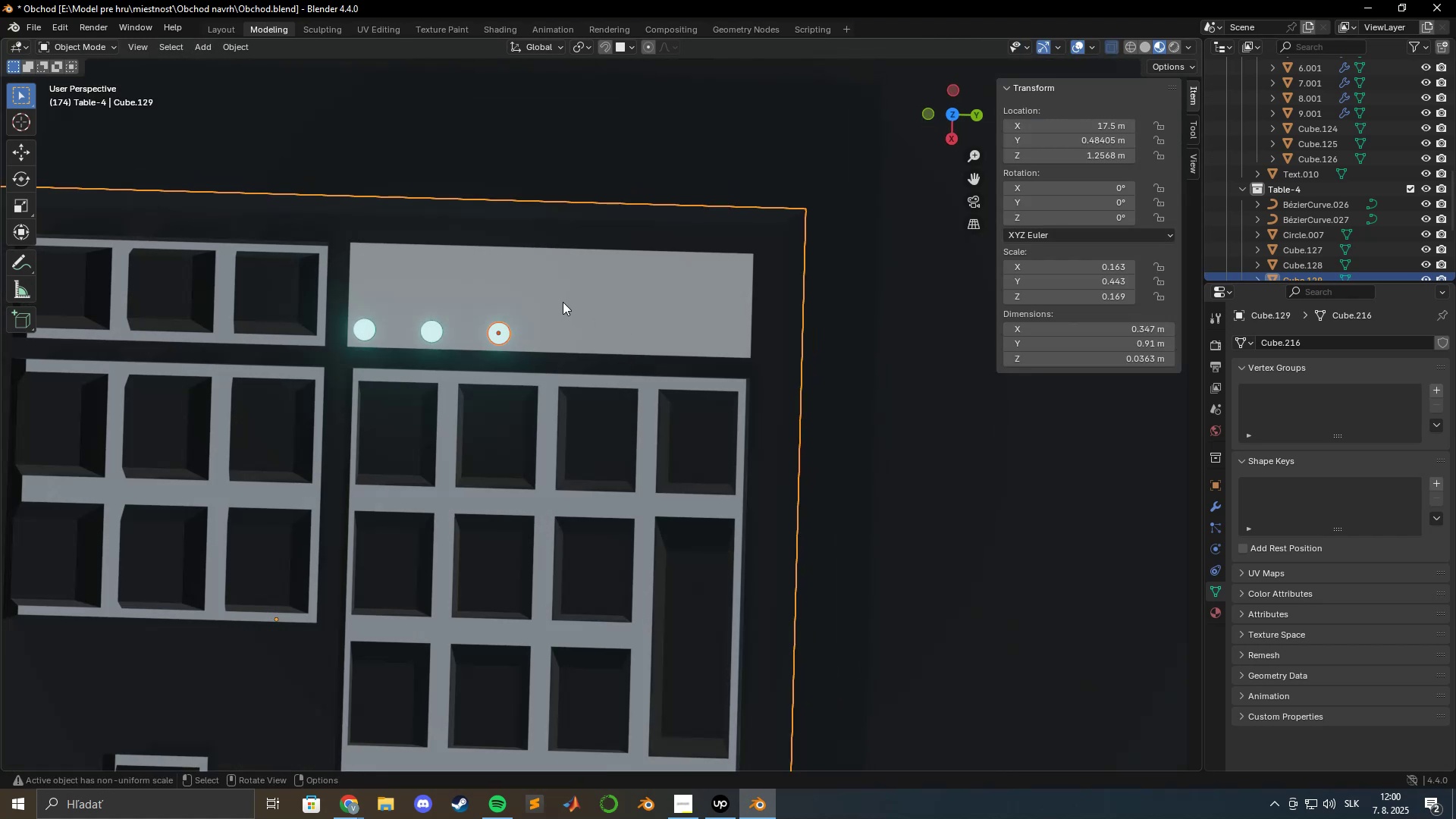 
left_click([566, 302])
 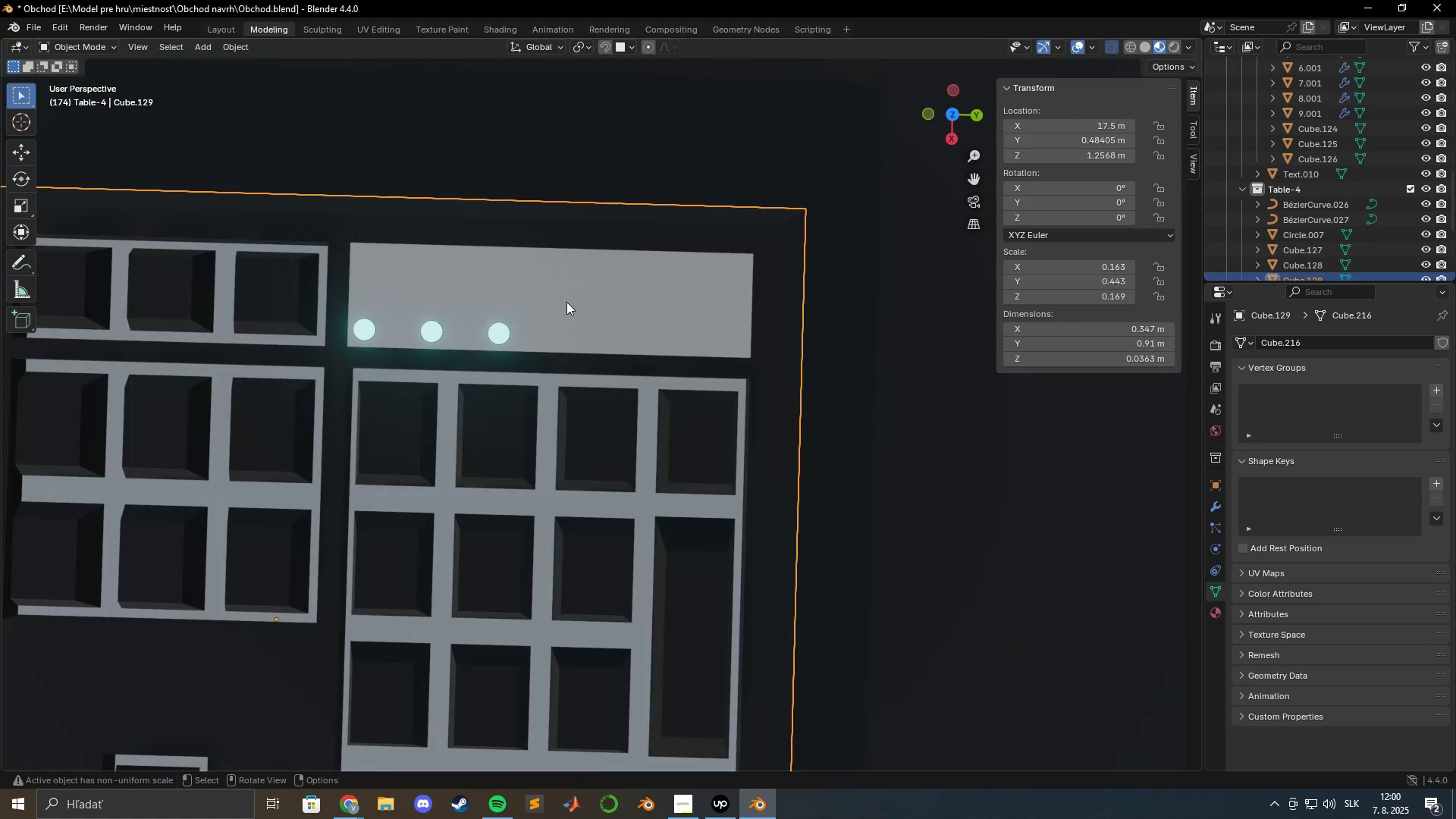 
key(Tab)
 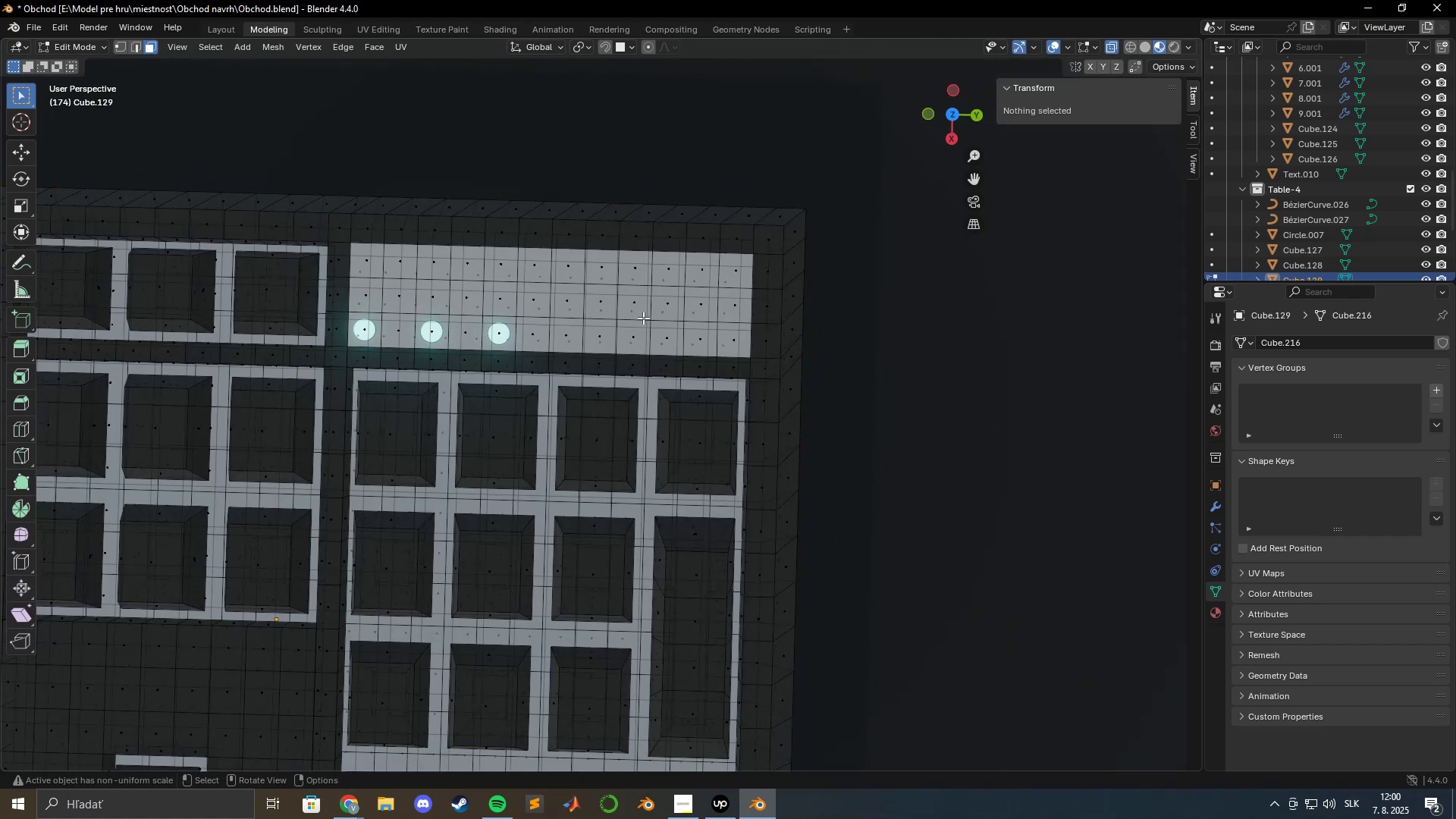 
key(Tab)
 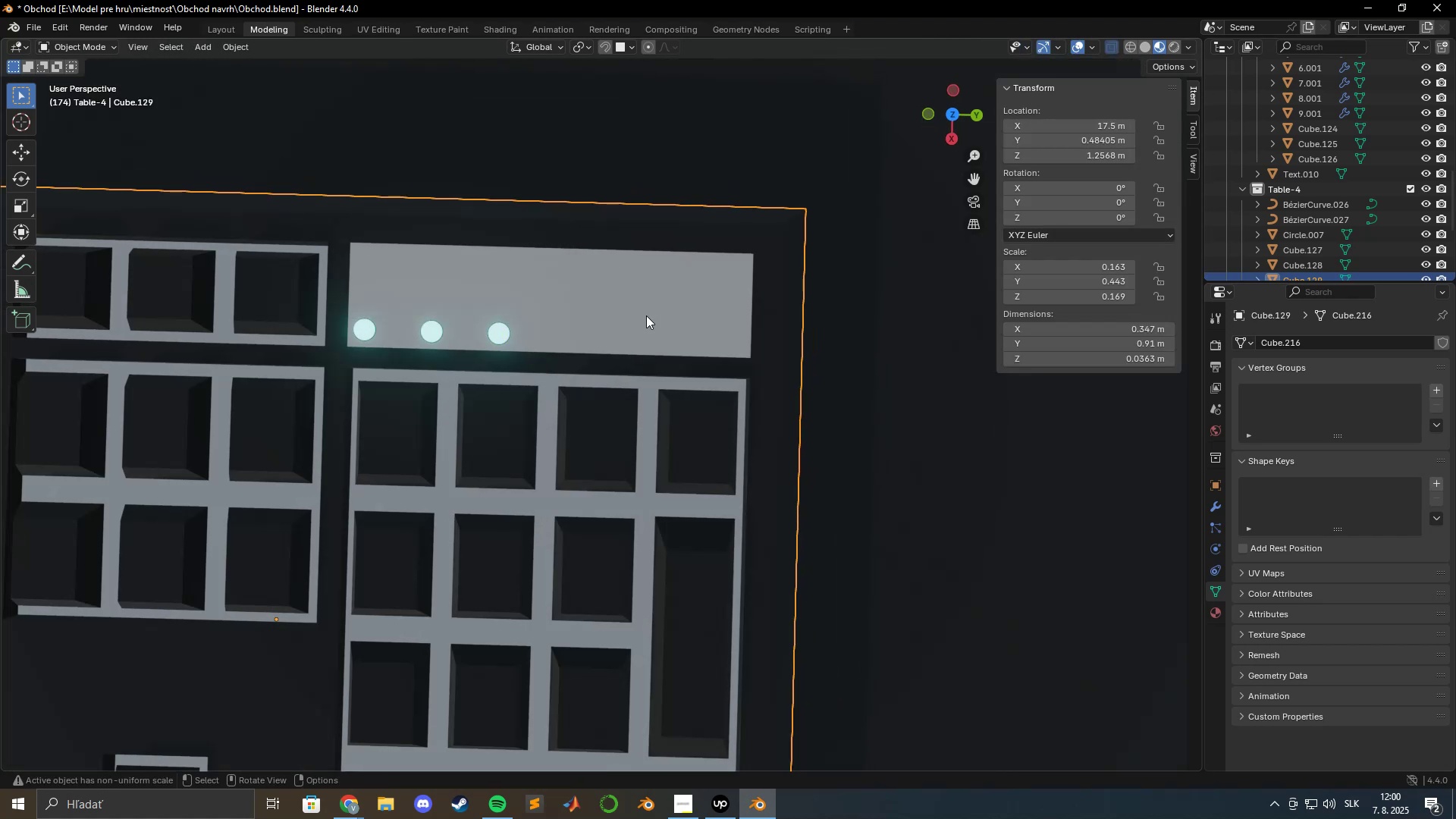 
key(Tab)
 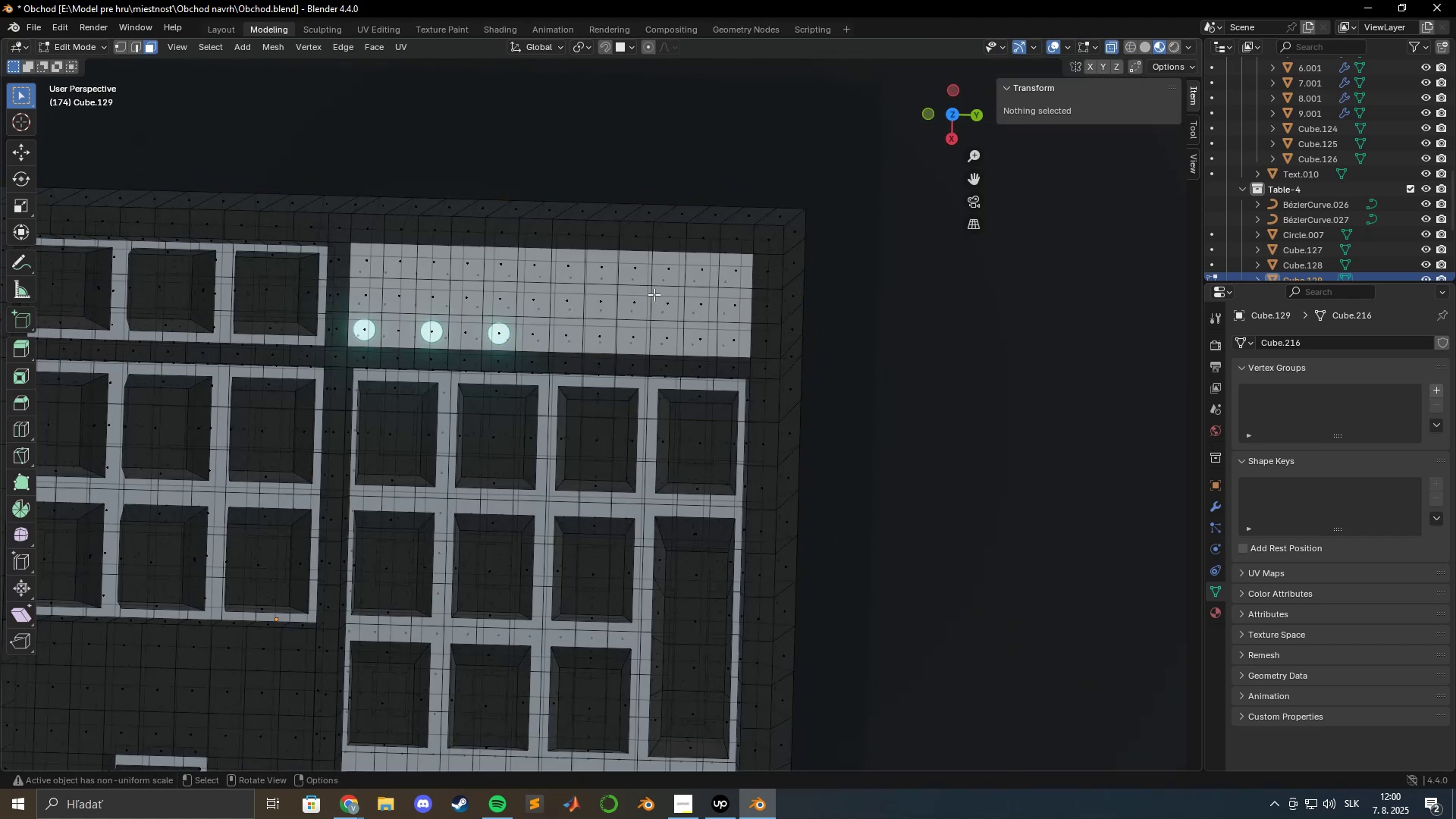 
key(Tab)
 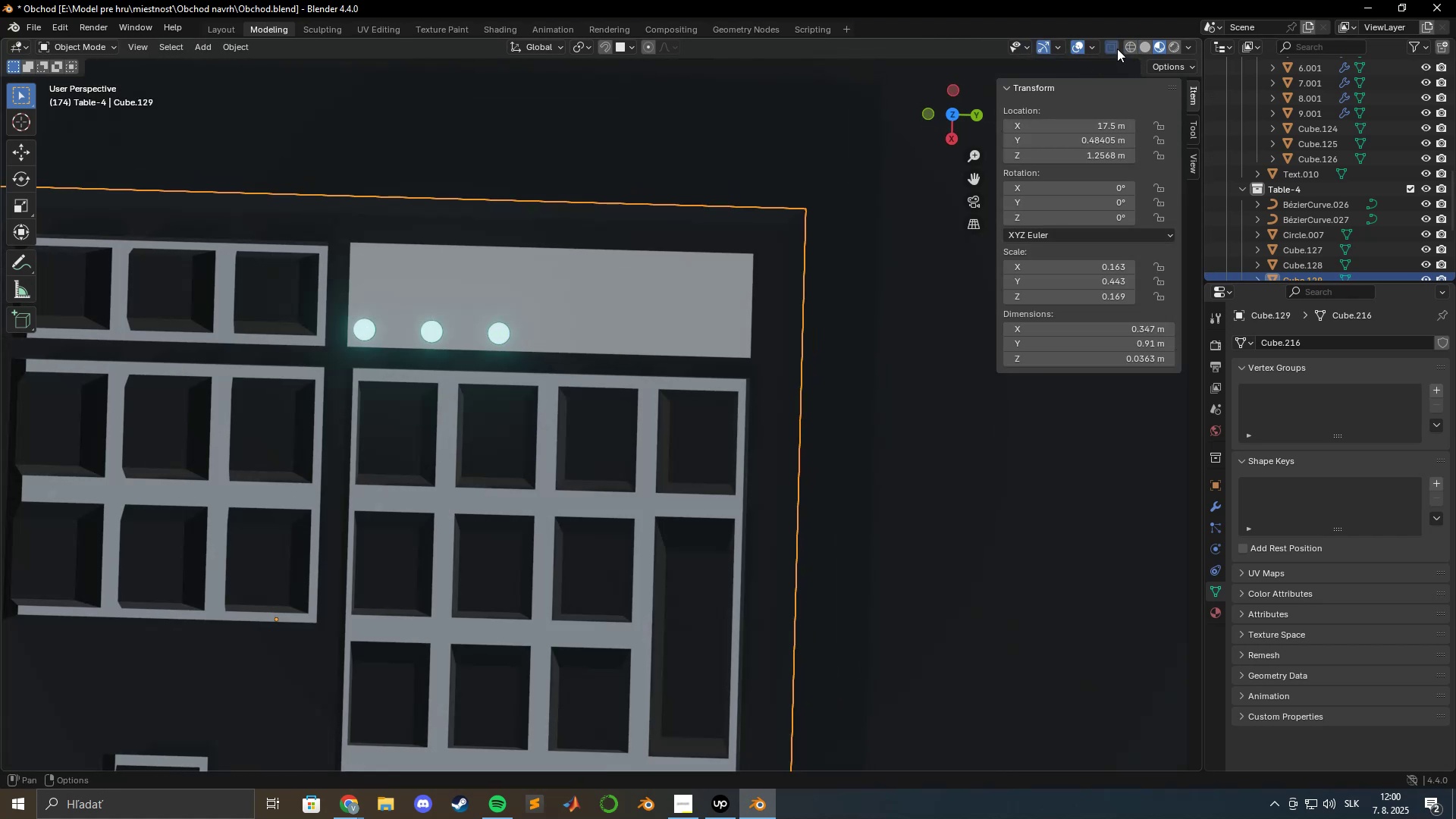 
left_click([1109, 46])
 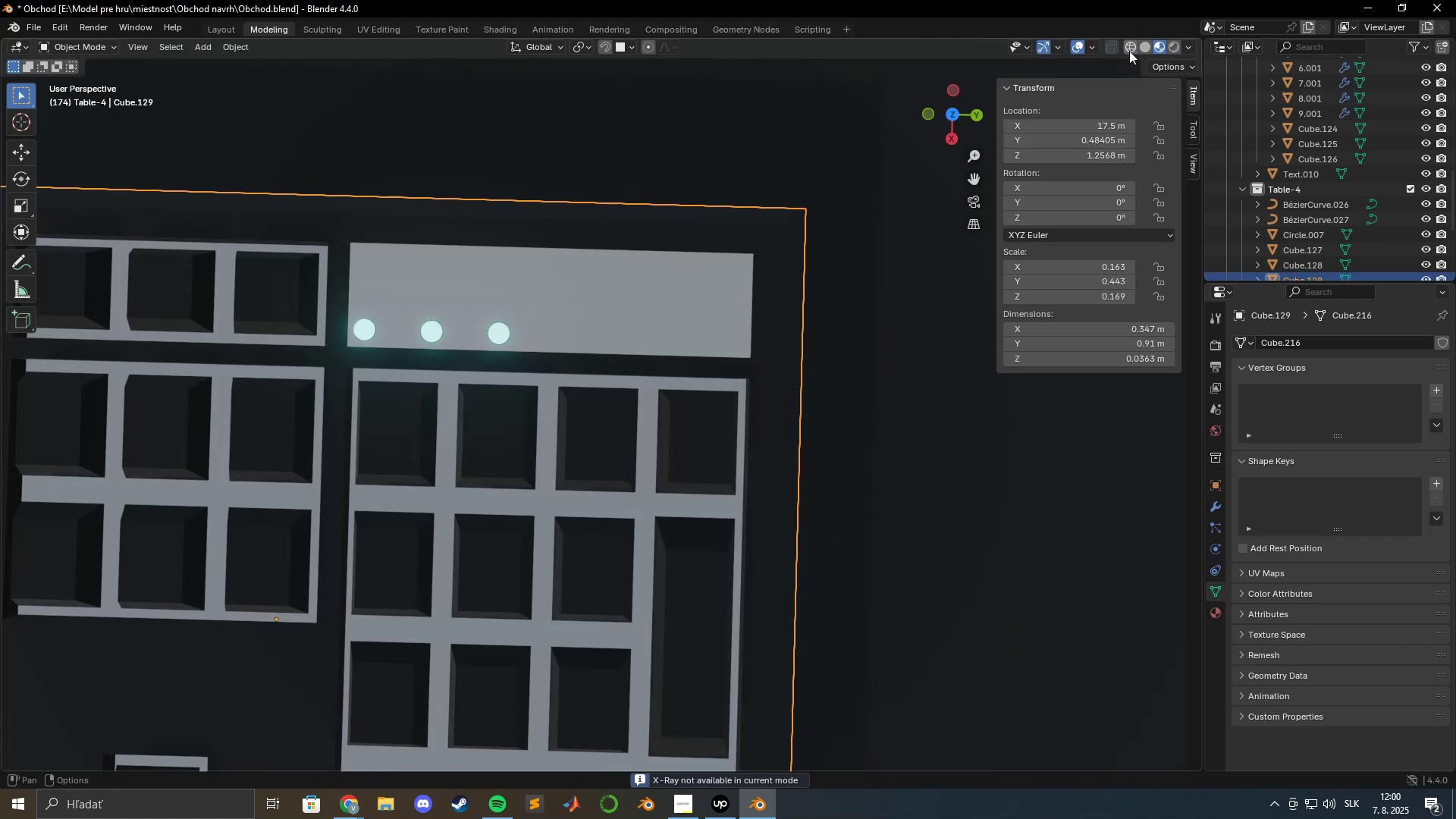 
key(Tab)
 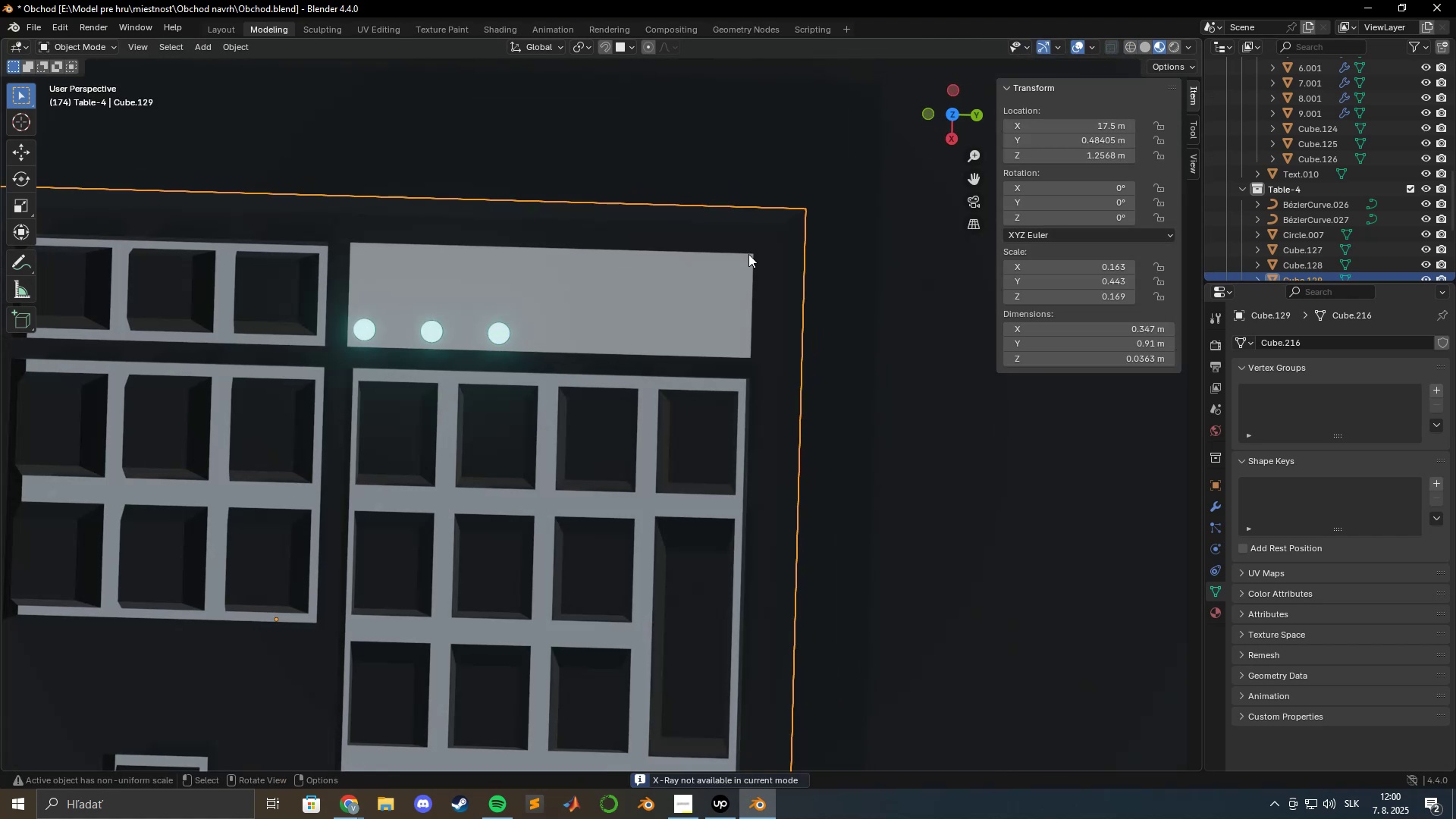 
key(Tab)
 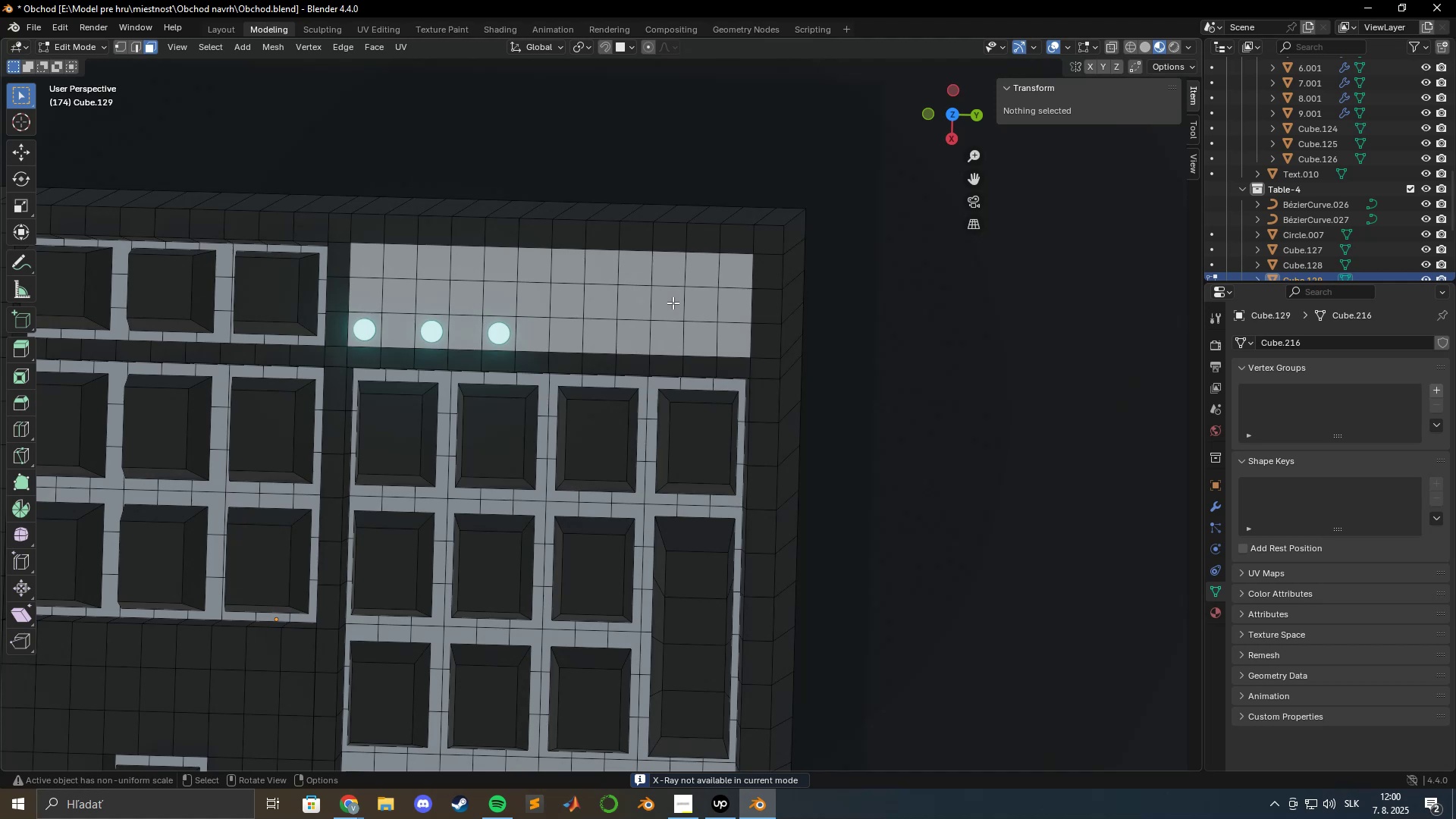 
scroll: coordinate [673, 303], scroll_direction: up, amount: 3.0
 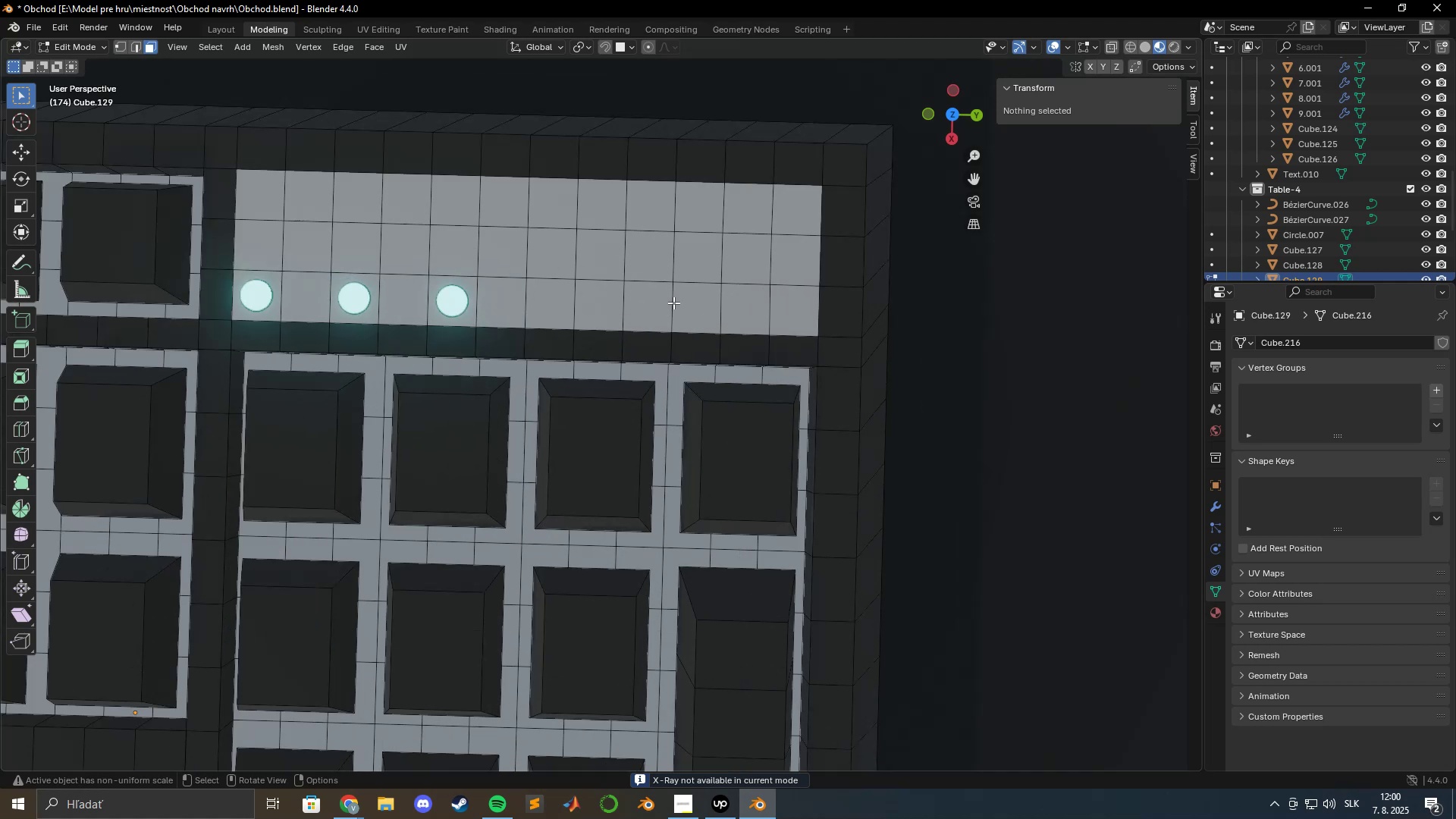 
hold_key(key=ShiftLeft, duration=0.49)
 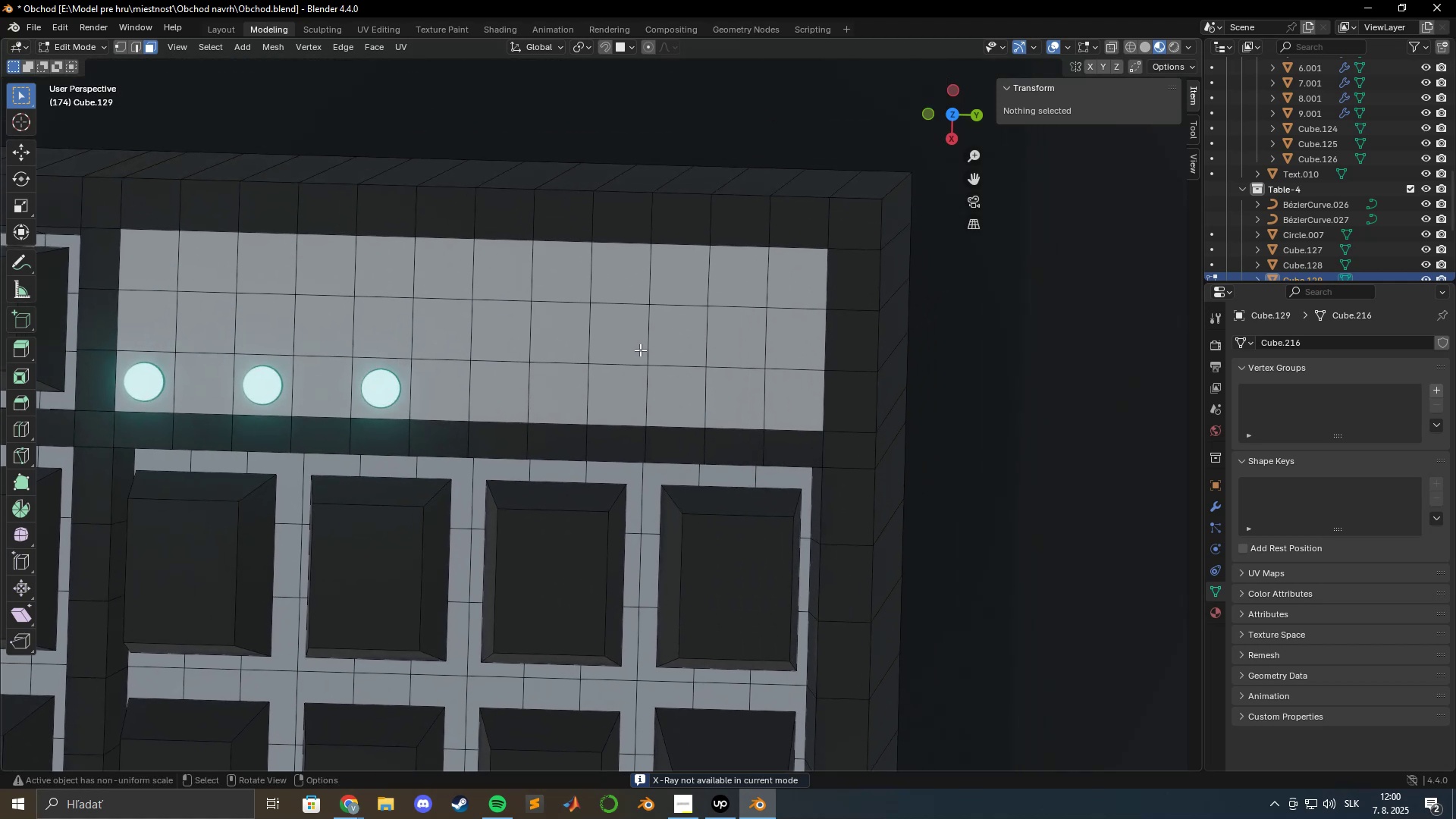 
scroll: coordinate [618, 341], scroll_direction: up, amount: 2.0
 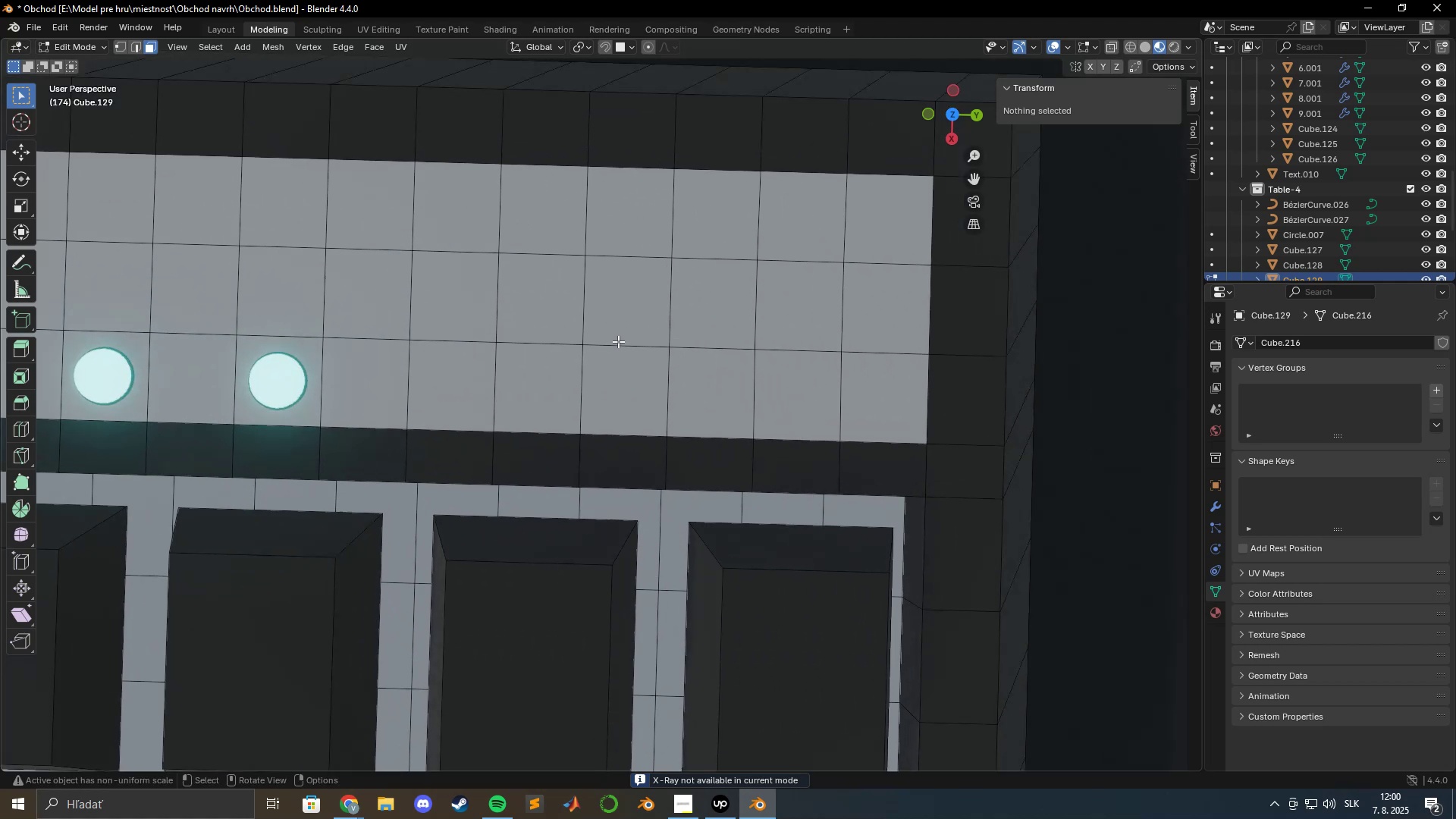 
hold_key(key=ShiftLeft, duration=0.6)
 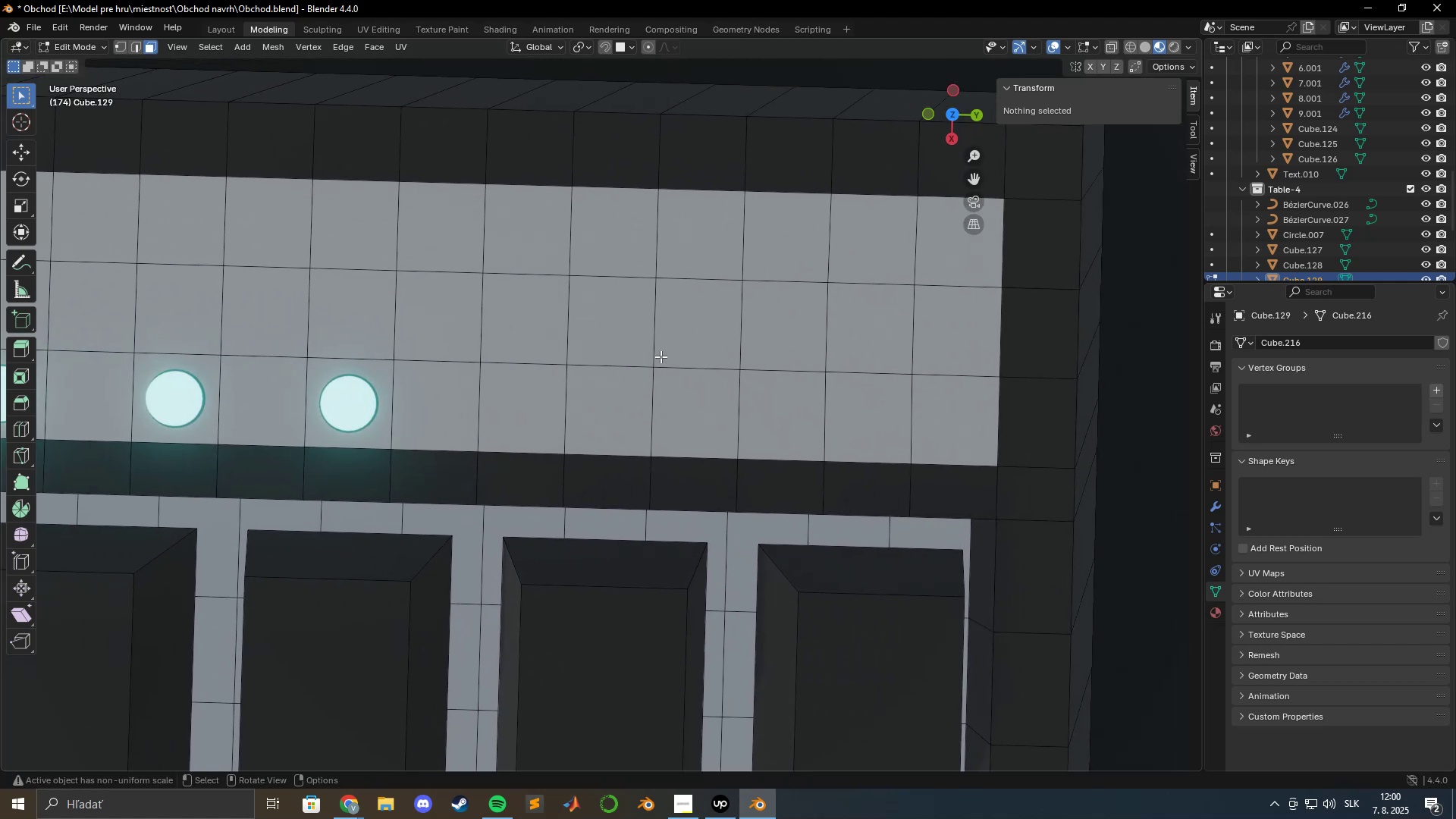 
hold_key(key=ShiftLeft, duration=0.99)
 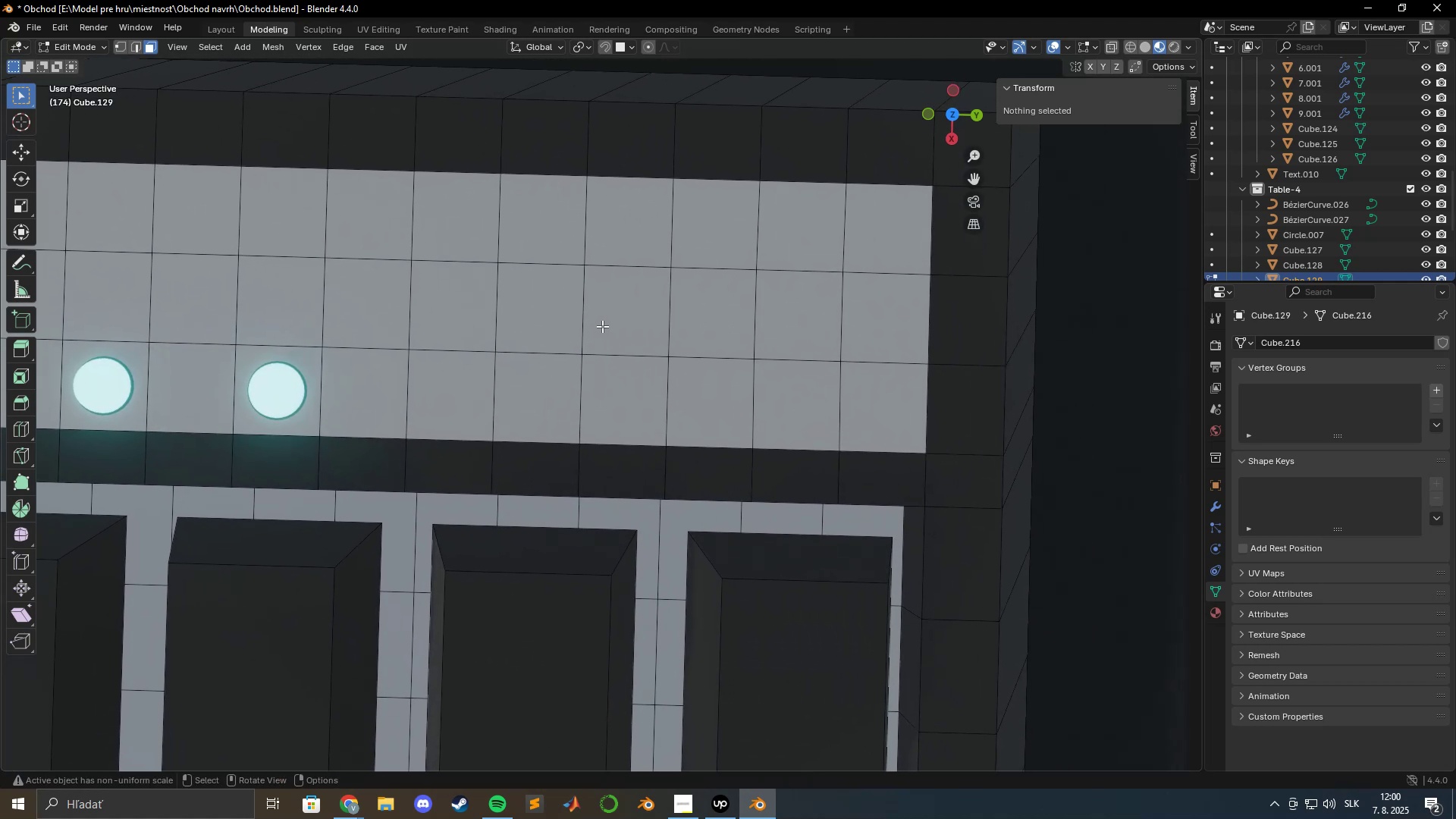 
scroll: coordinate [598, 325], scroll_direction: down, amount: 3.0
 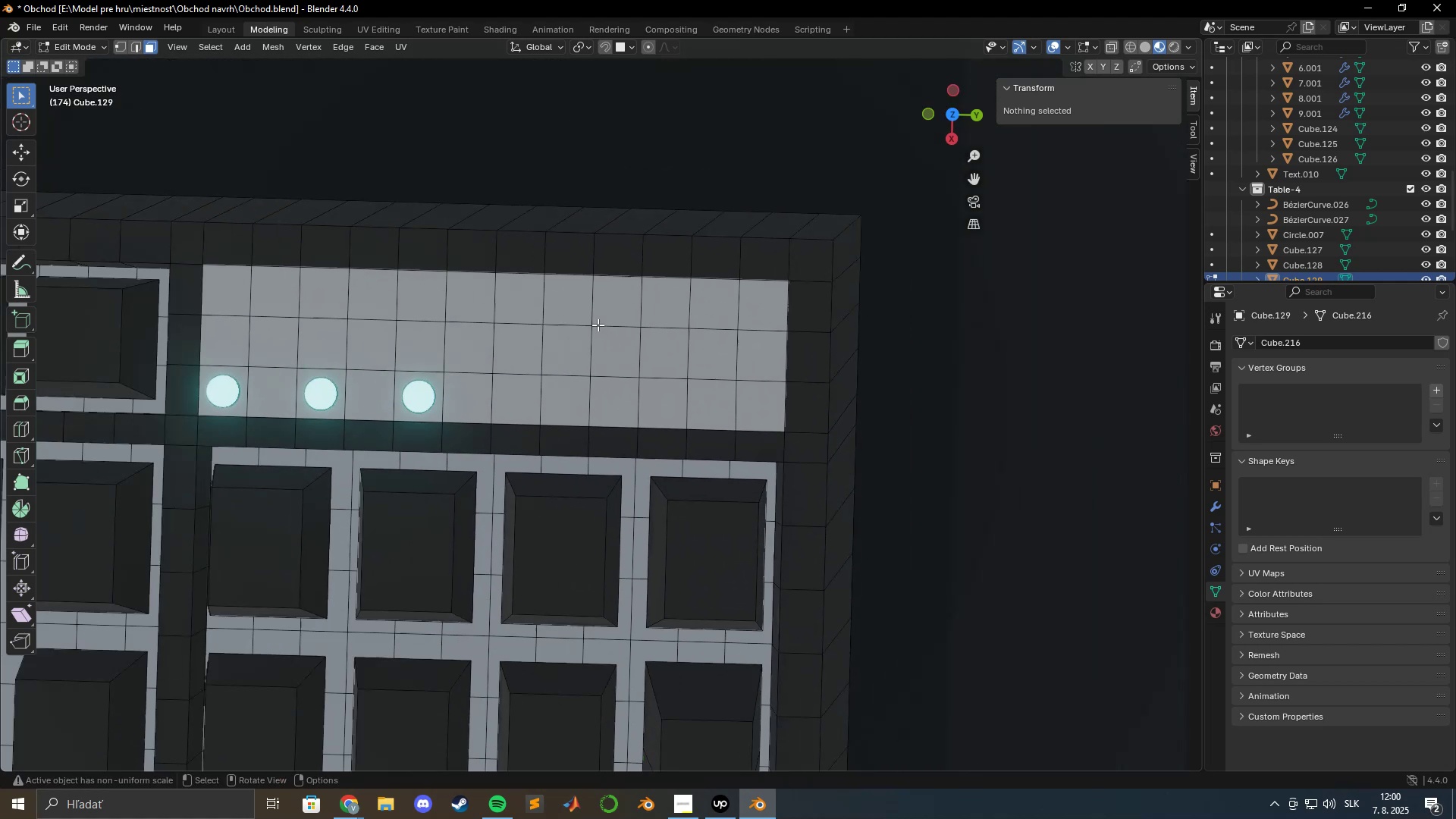 
hold_key(key=ShiftLeft, duration=1.0)
 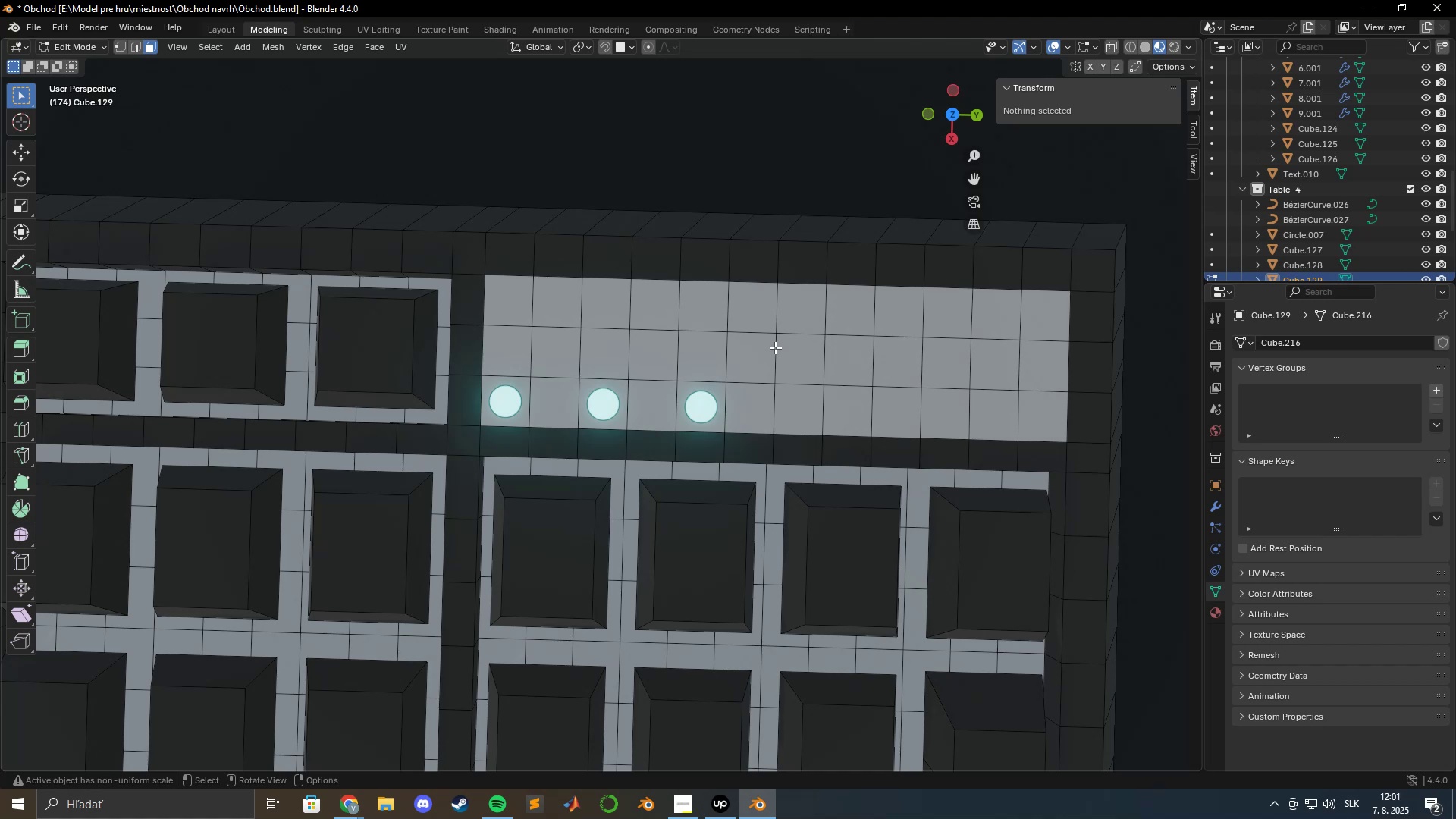 
wait(12.47)
 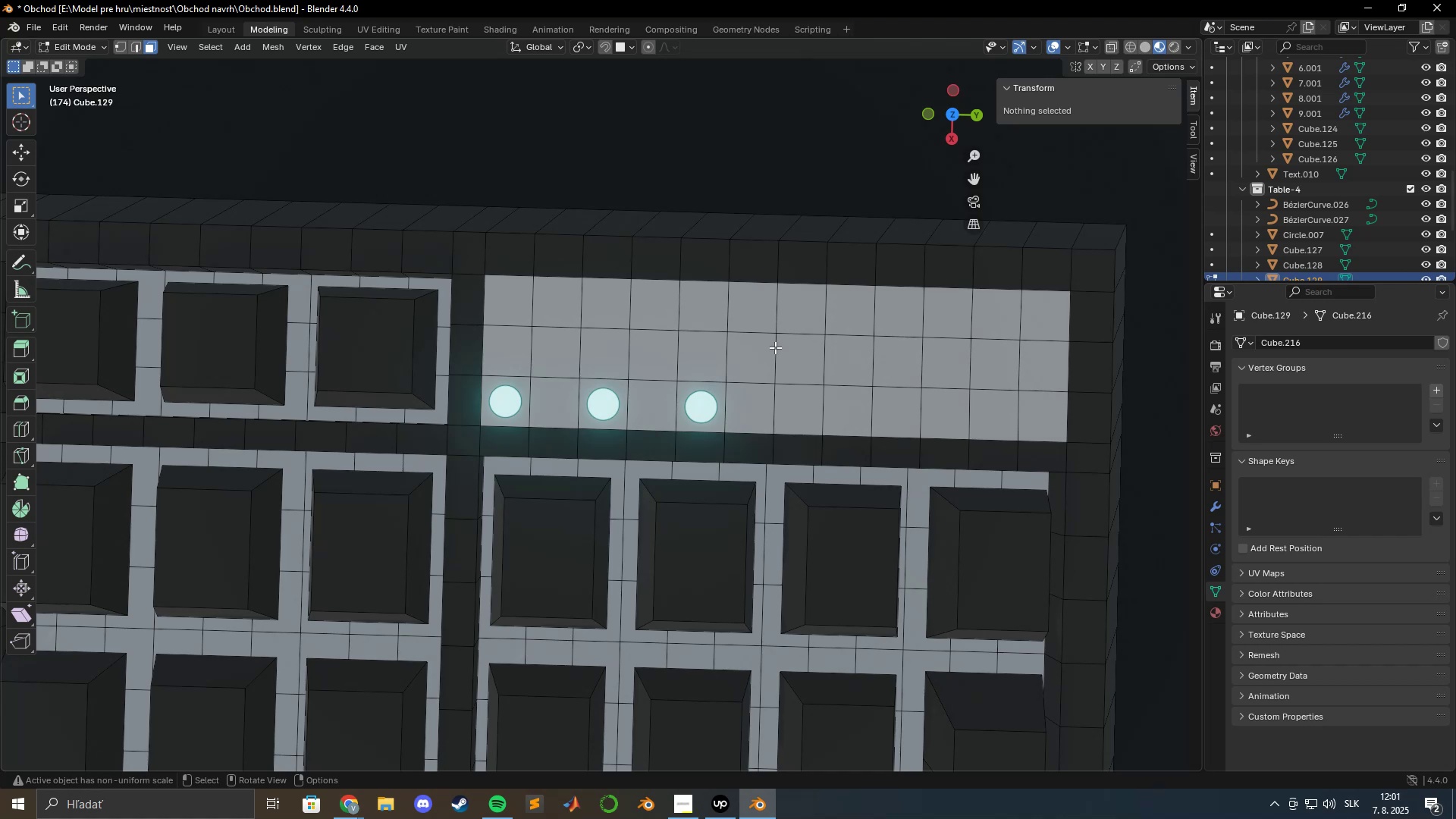 
hold_key(key=ShiftLeft, duration=1.26)
 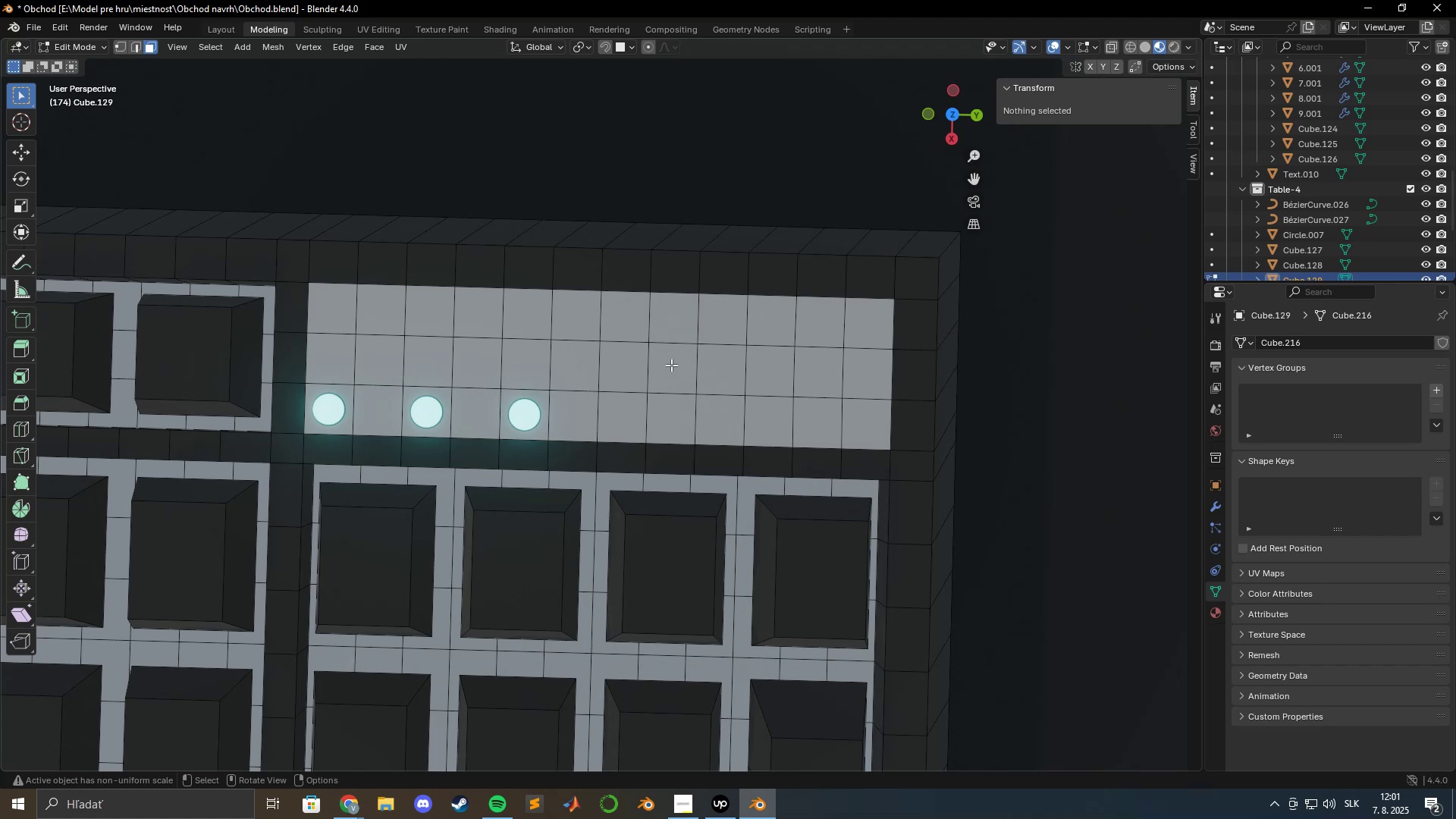 
wait(35.24)
 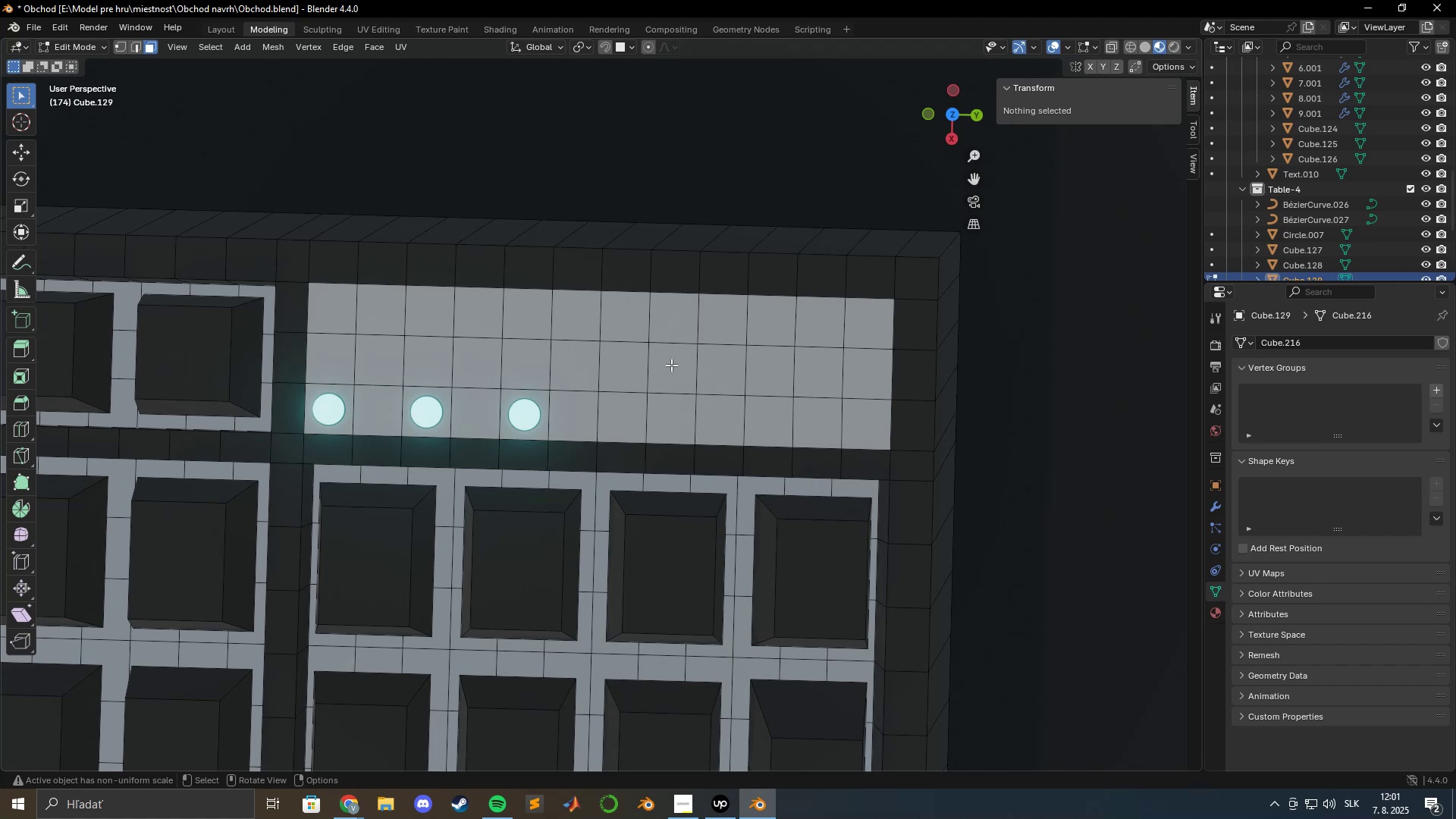 
scroll: coordinate [659, 297], scroll_direction: down, amount: 4.0
 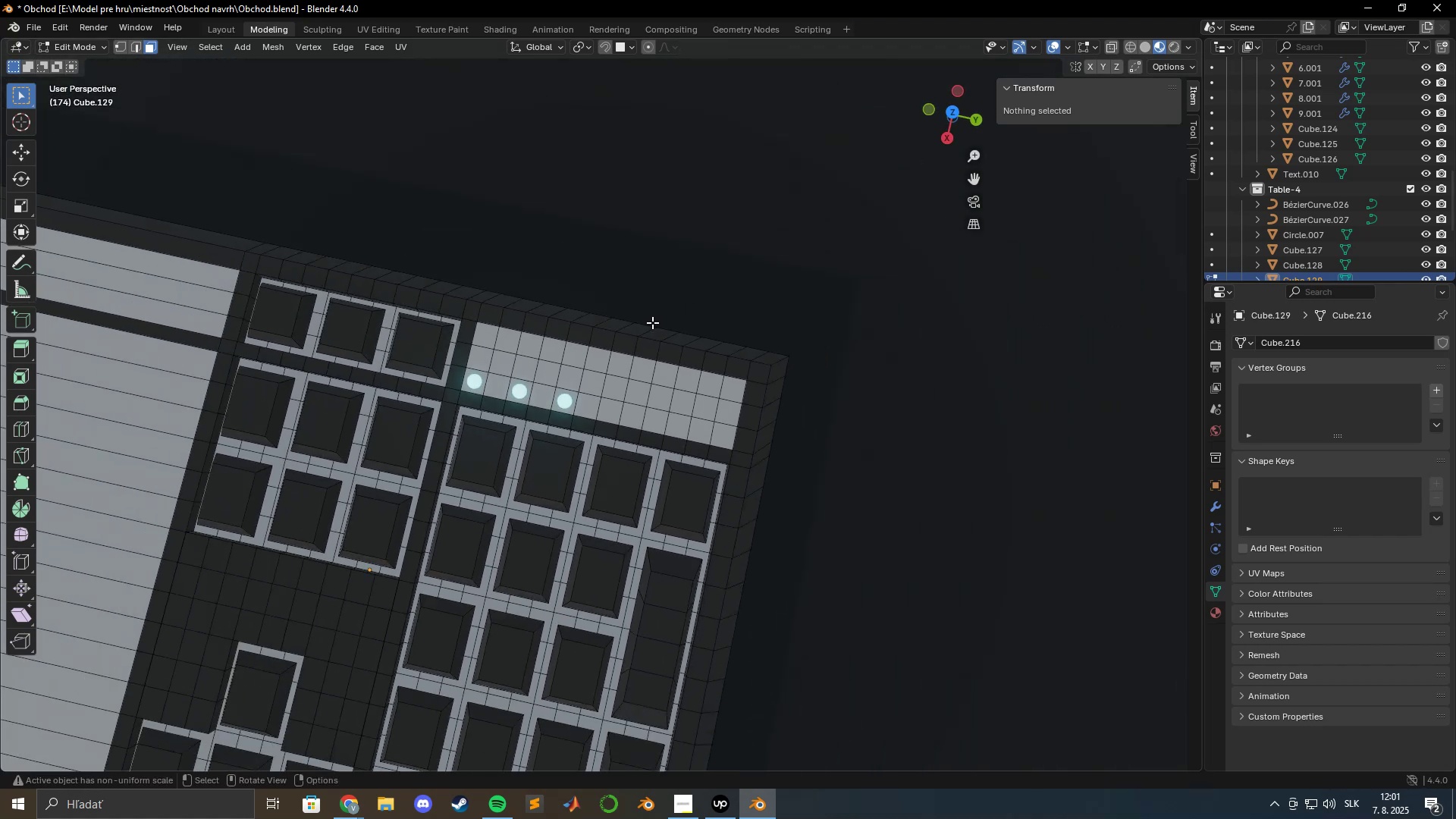 
hold_key(key=ShiftLeft, duration=0.44)
 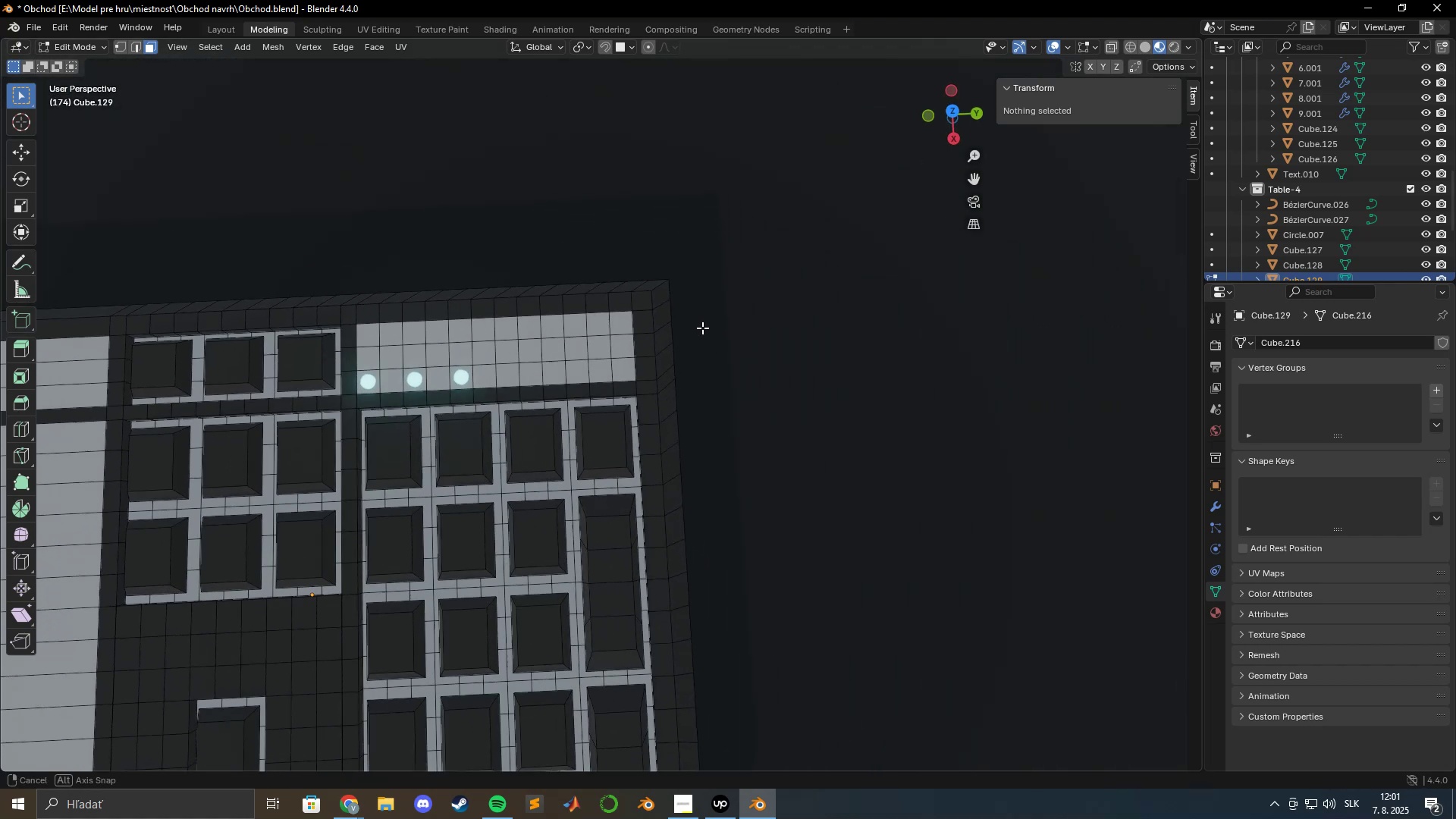 
scroll: coordinate [689, 328], scroll_direction: down, amount: 2.0
 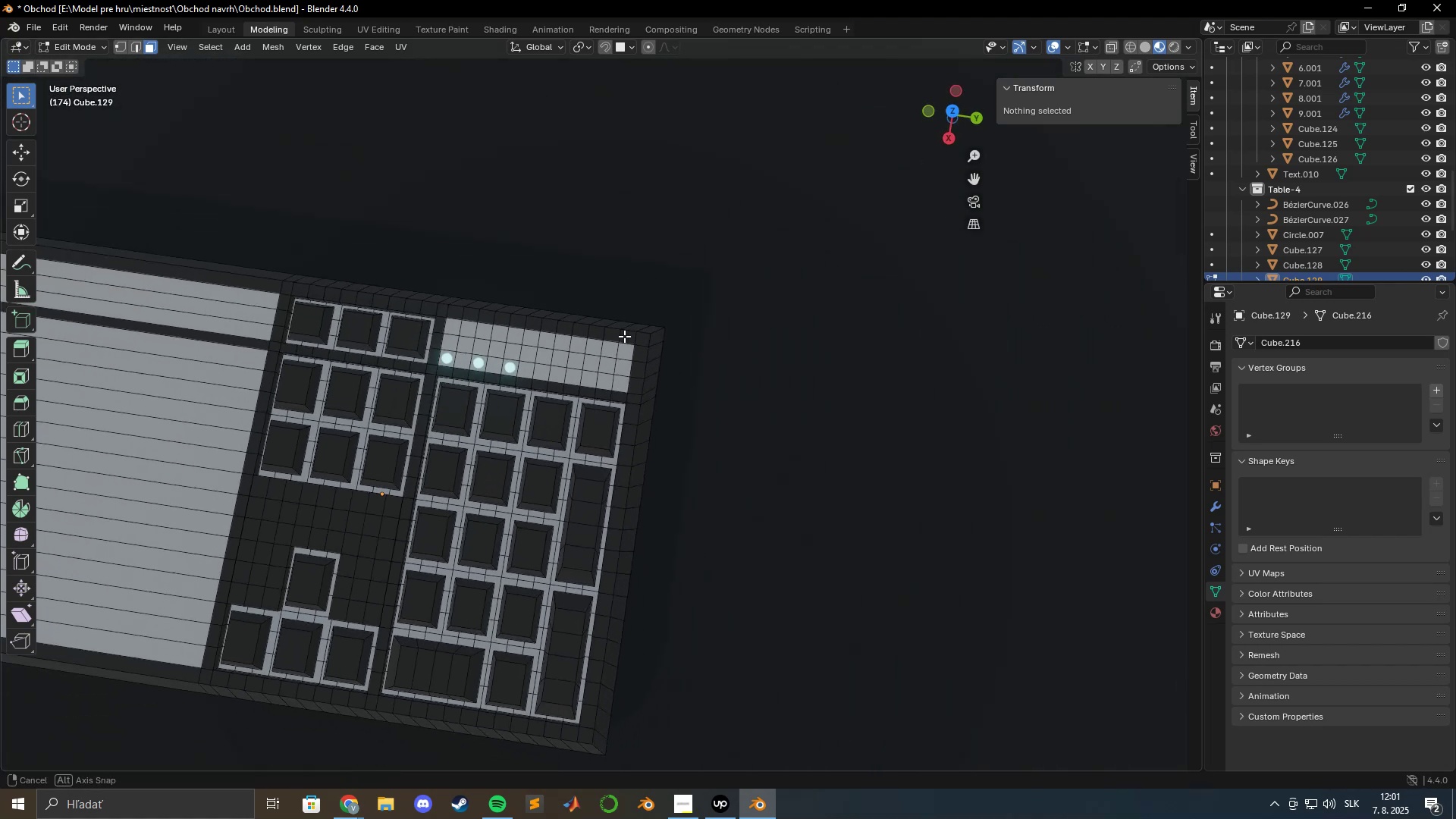 
scroll: coordinate [618, 331], scroll_direction: up, amount: 5.0
 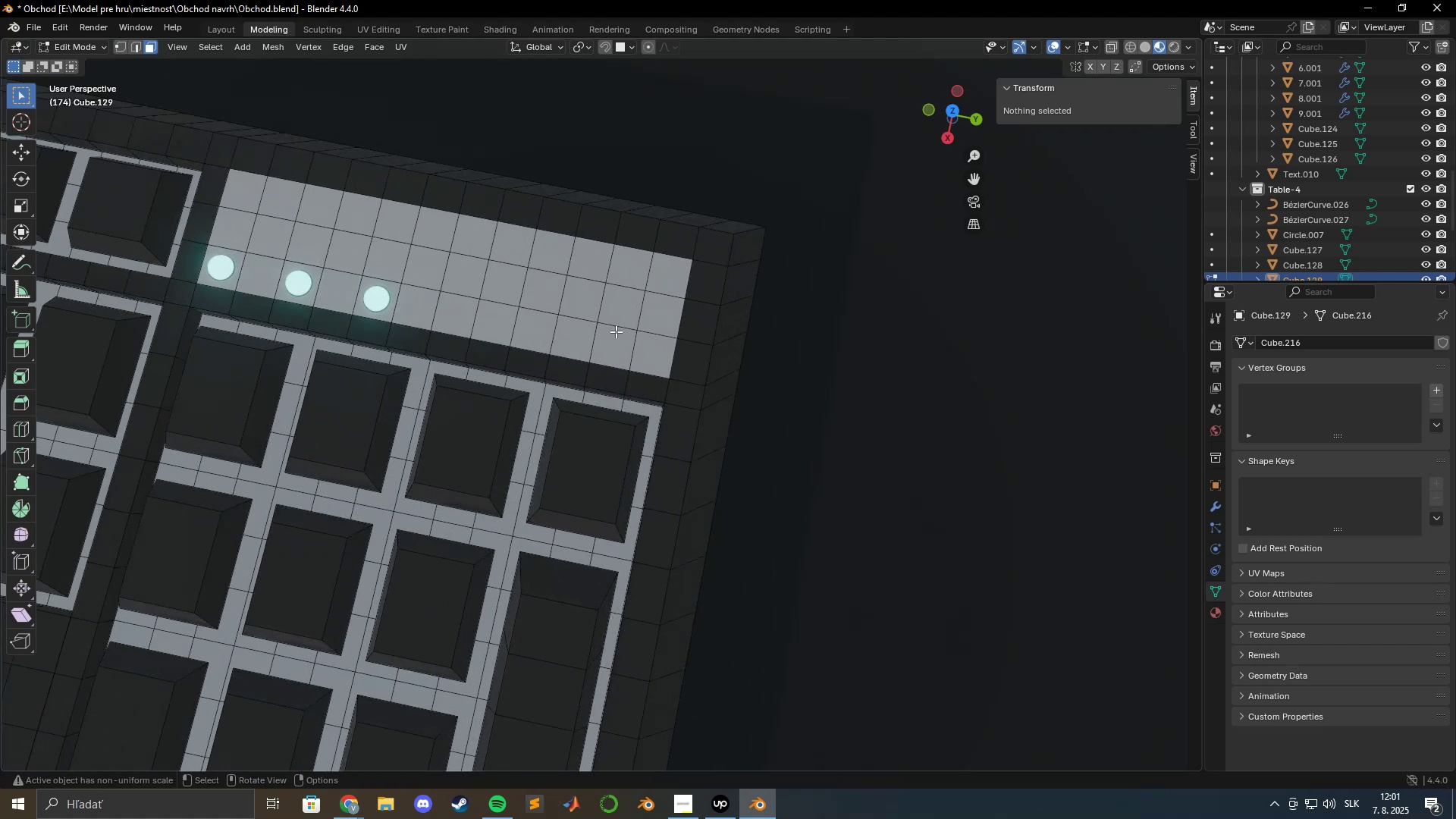 
hold_key(key=ShiftLeft, duration=0.34)
 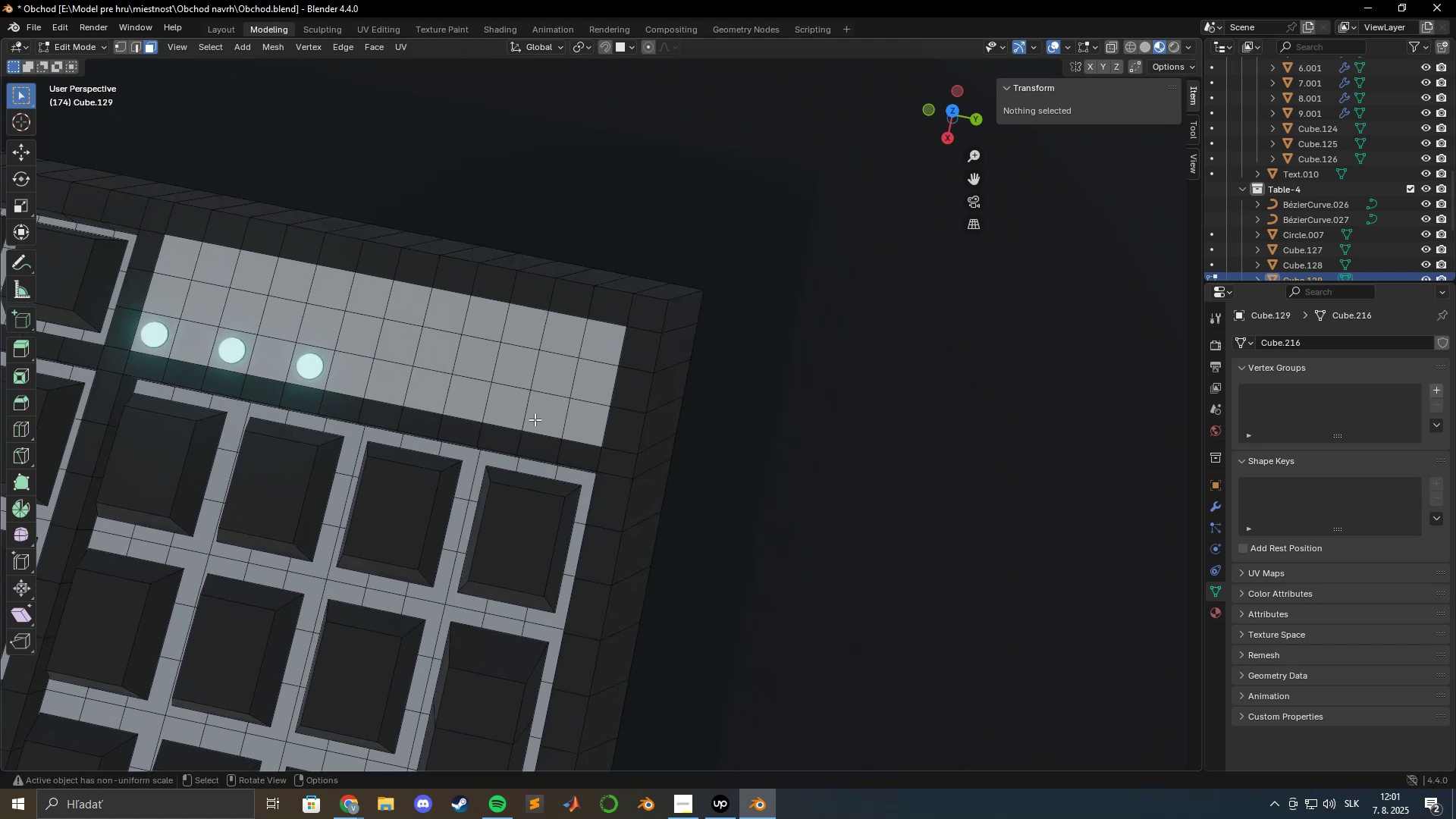 
scroll: coordinate [555, 398], scroll_direction: up, amount: 3.0
 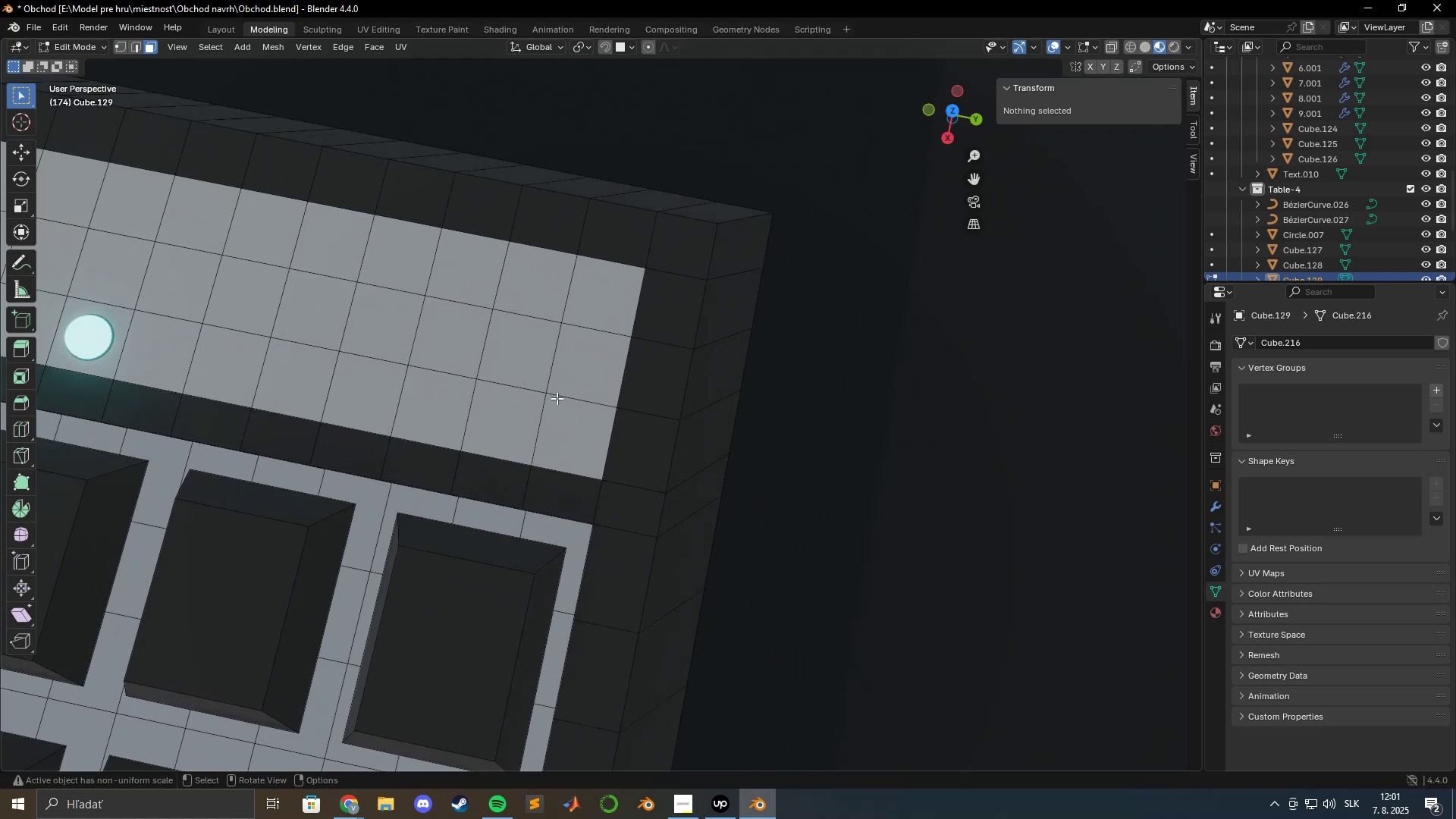 
hold_key(key=ShiftLeft, duration=0.36)
 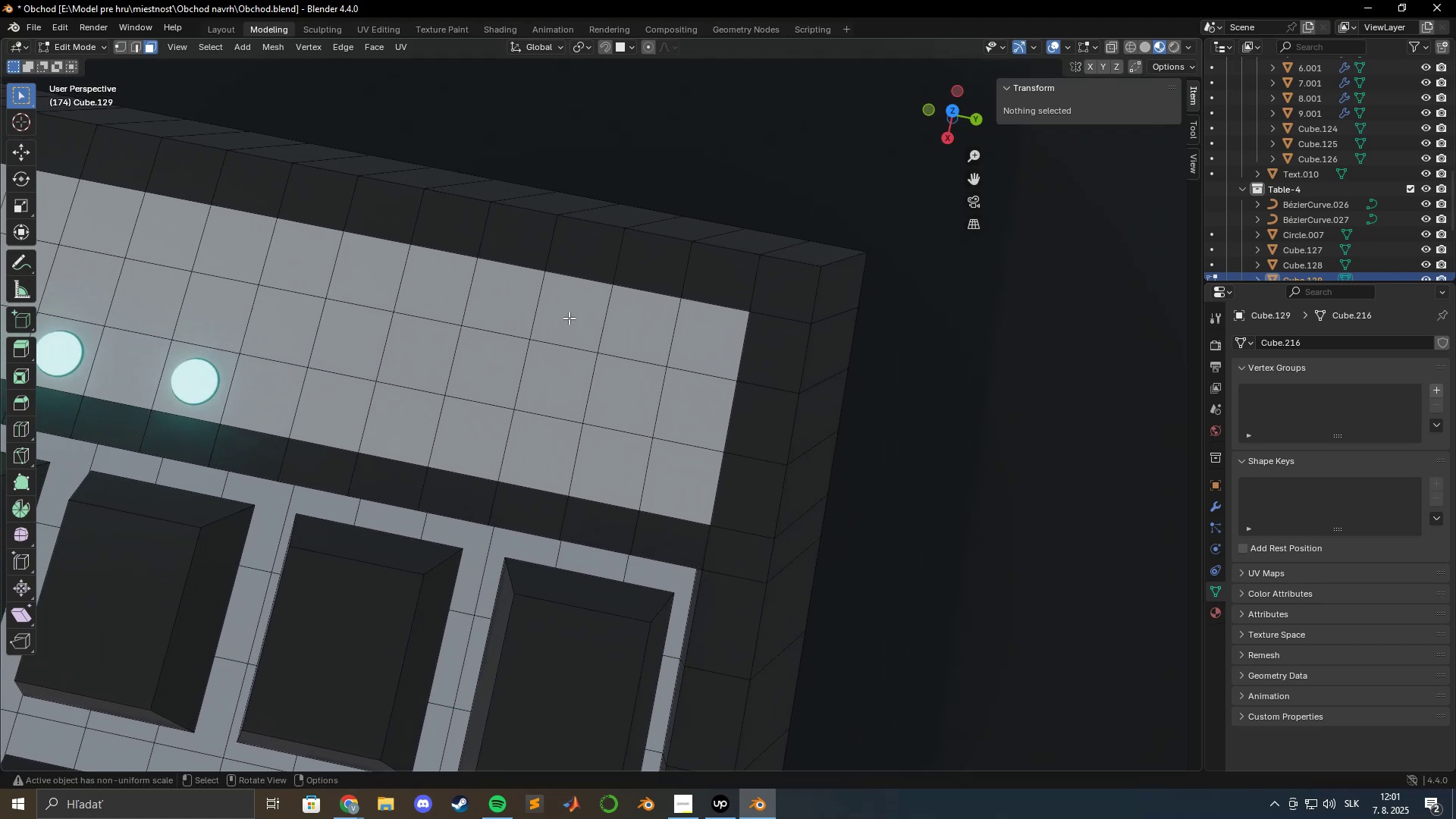 
hold_key(key=ShiftLeft, duration=1.53)
left_click_drag(start_coordinate=[552, 376], to_coordinate=[562, 376])
 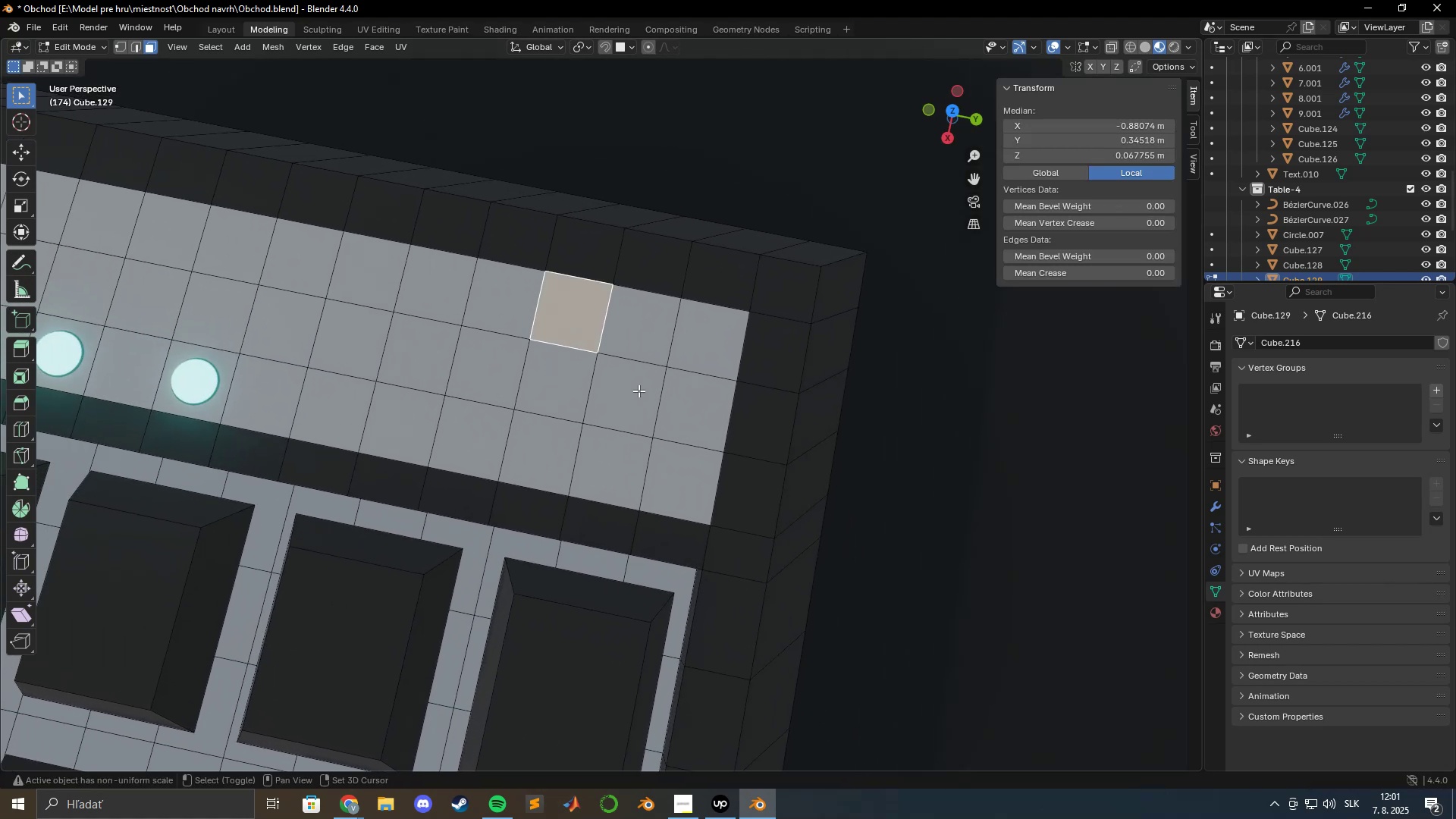 
triple_click([636, 391])
 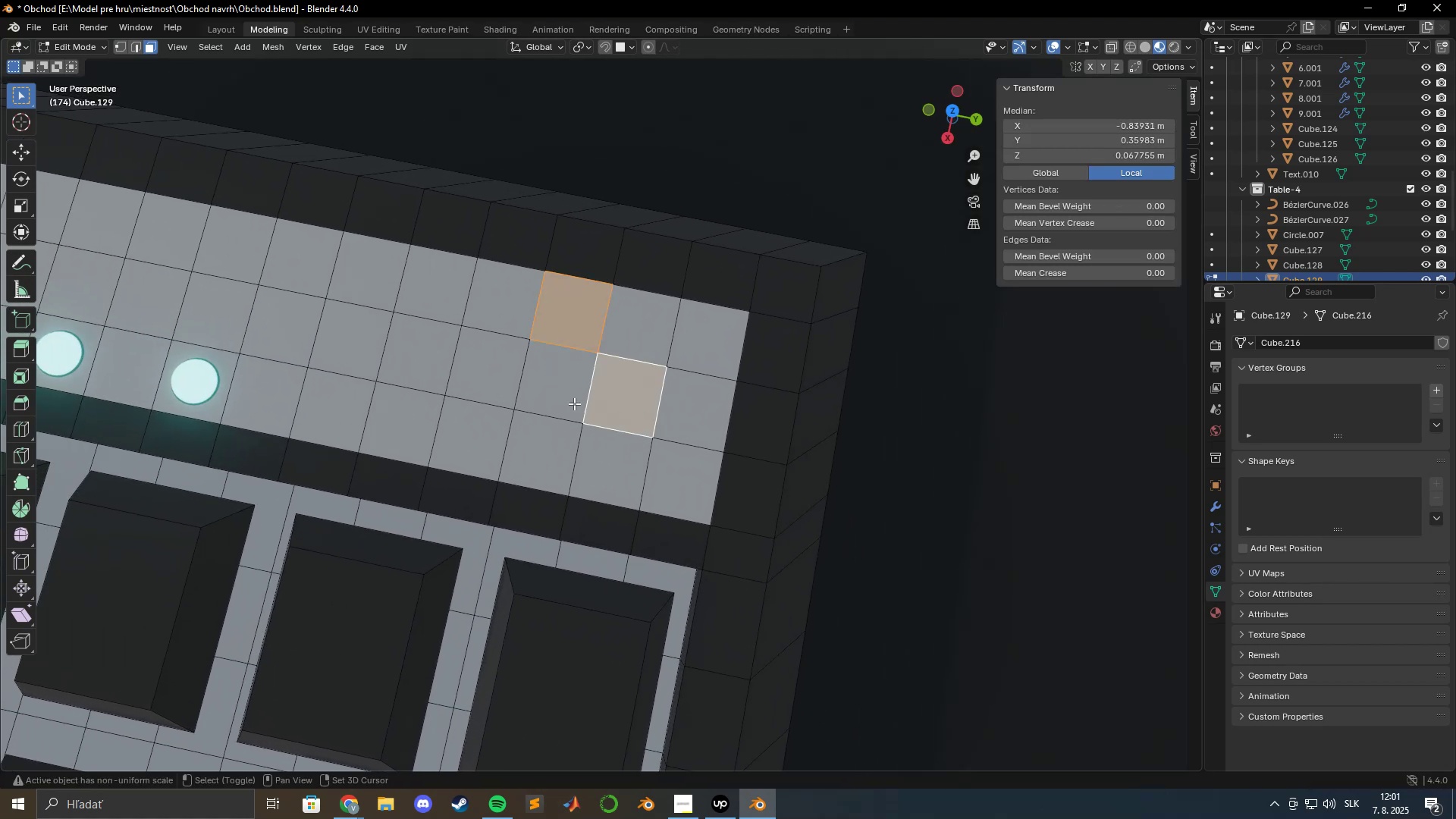 
hold_key(key=ShiftLeft, duration=1.48)
double_click([626, 344])
 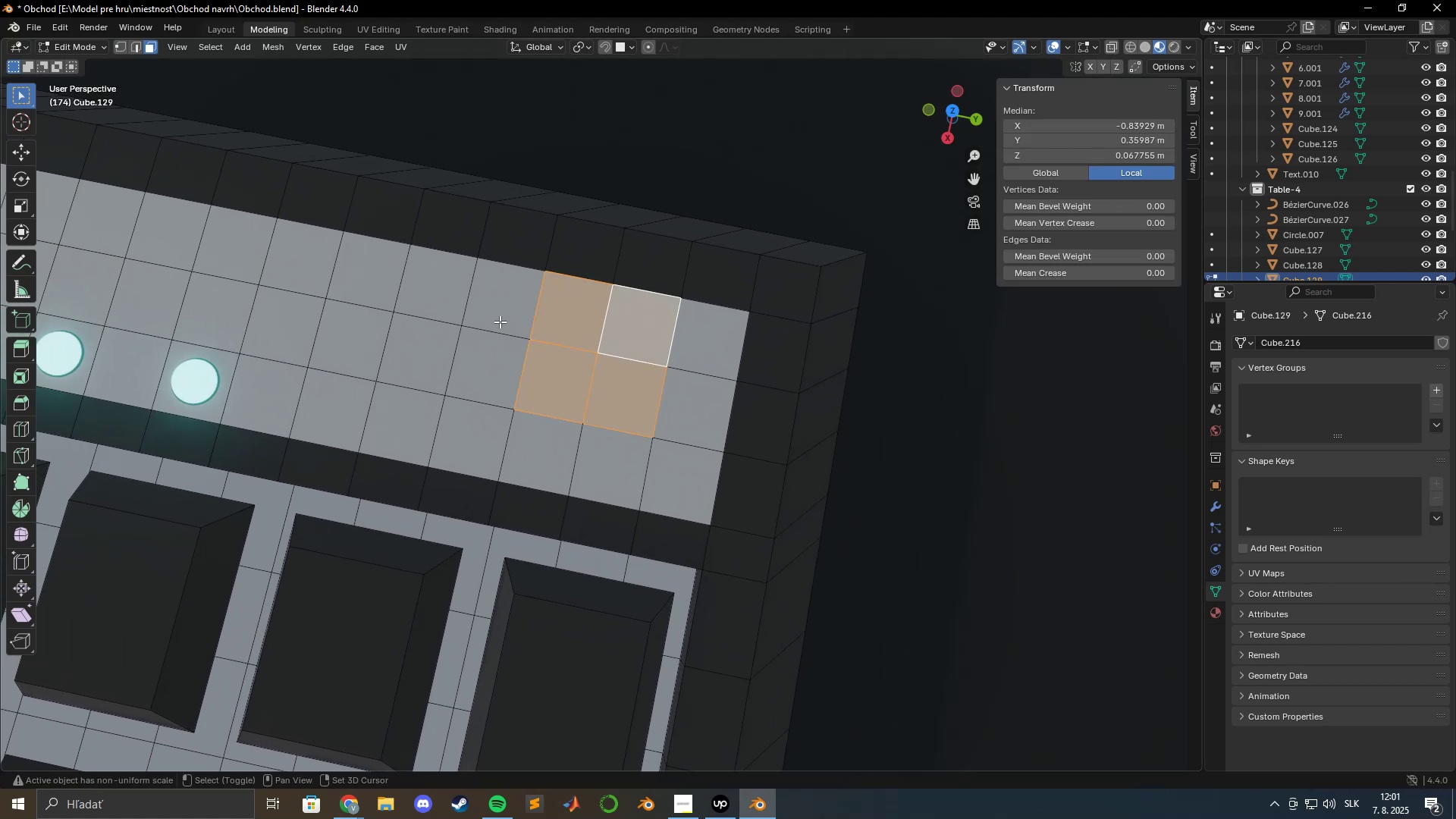 
triple_click([500, 322])
 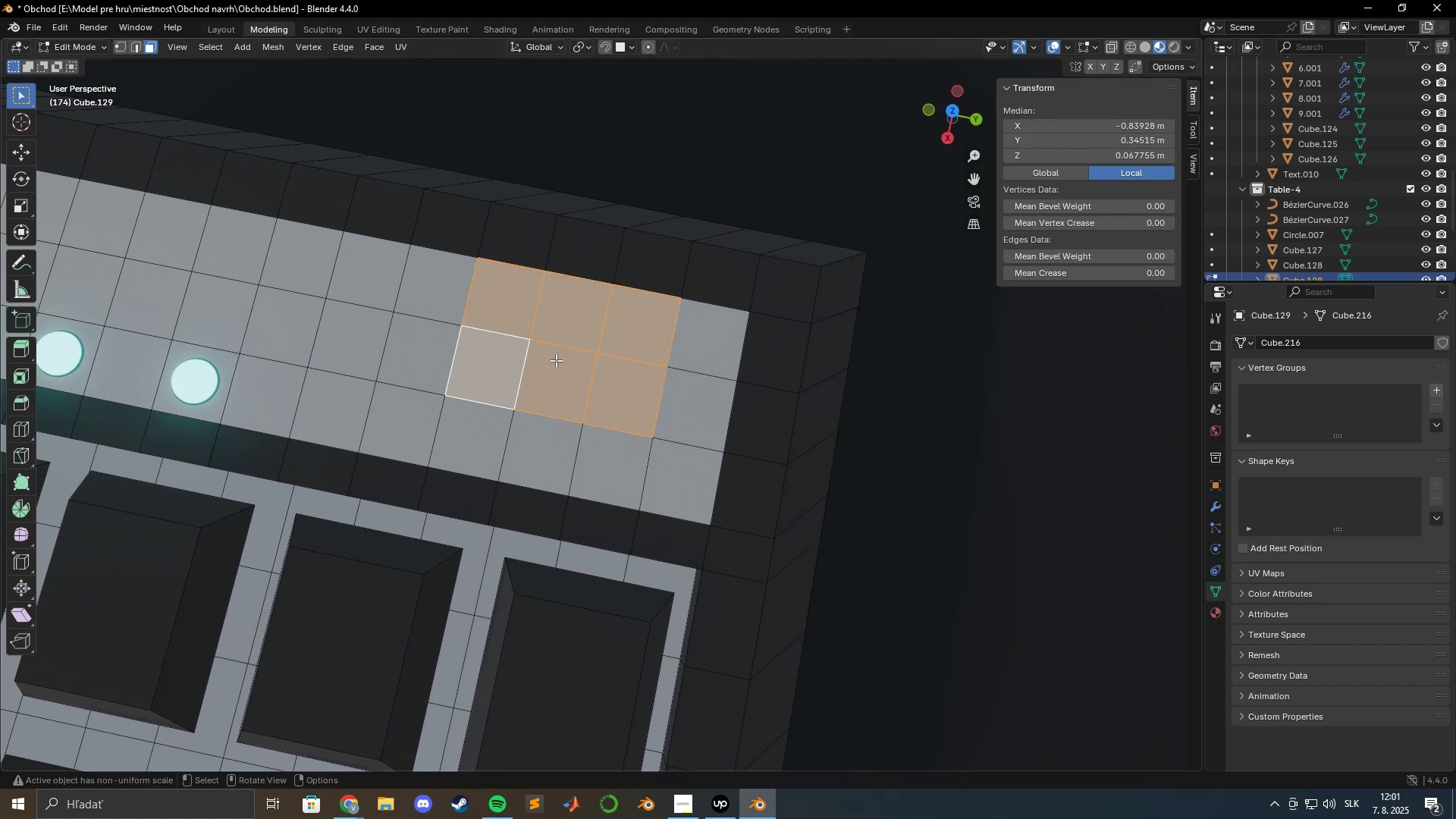 
hold_key(key=ShiftLeft, duration=0.5)
 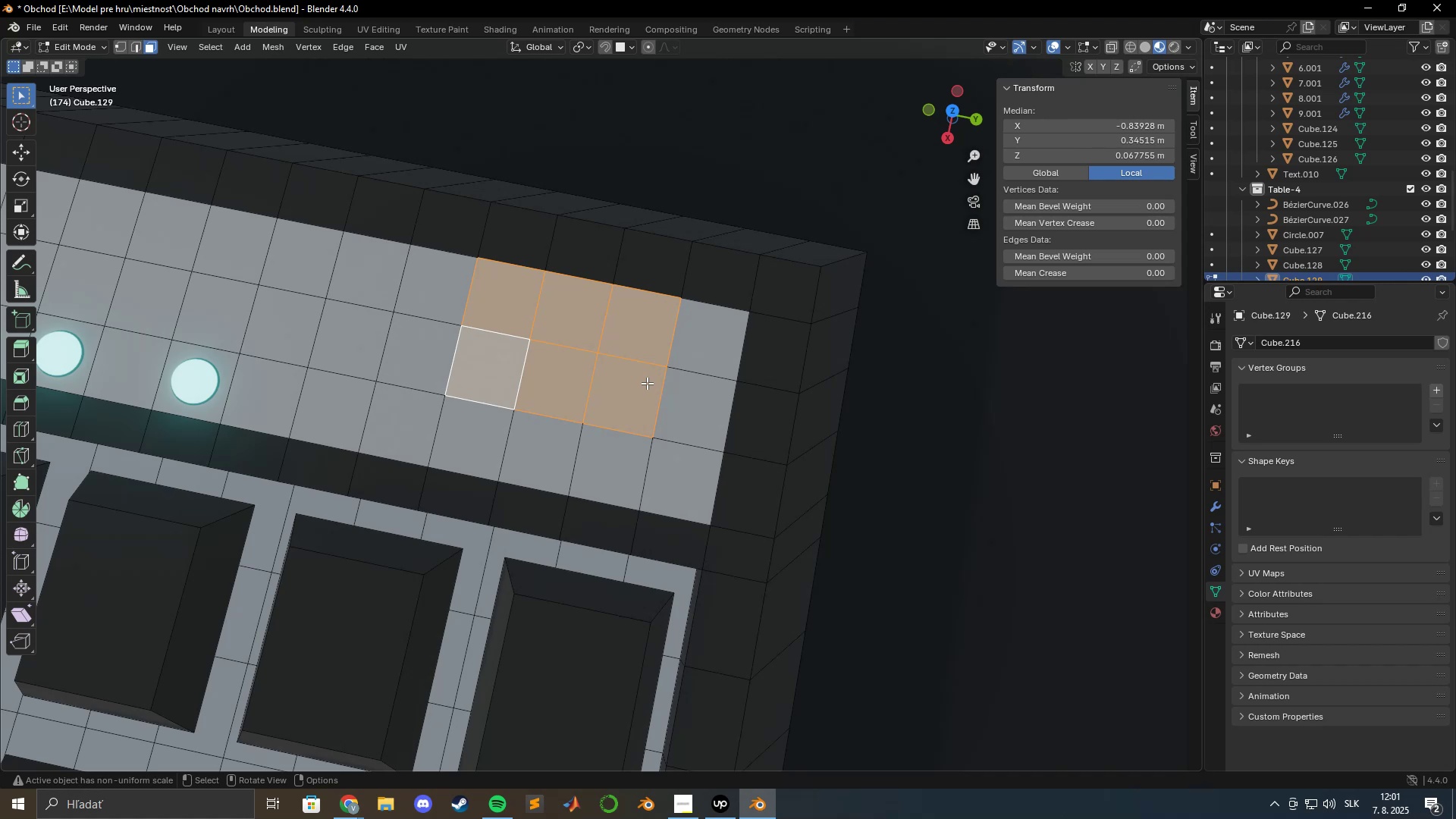 
hold_key(key=ShiftLeft, duration=1.5)
left_click_drag(start_coordinate=[686, 343], to_coordinate=[689, 340])
 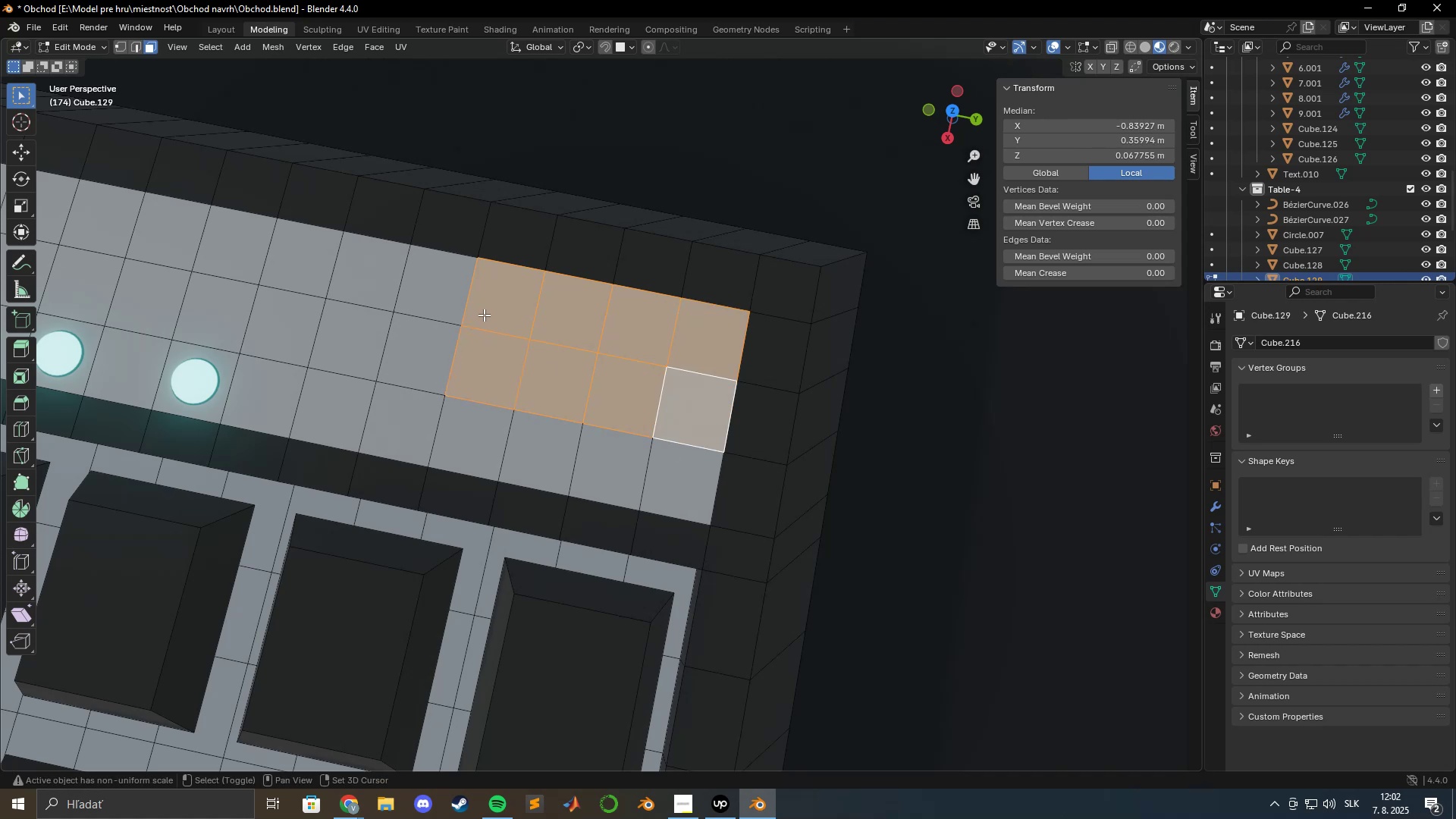 
hold_key(key=ShiftLeft, duration=1.51)
left_click([497, 323])
 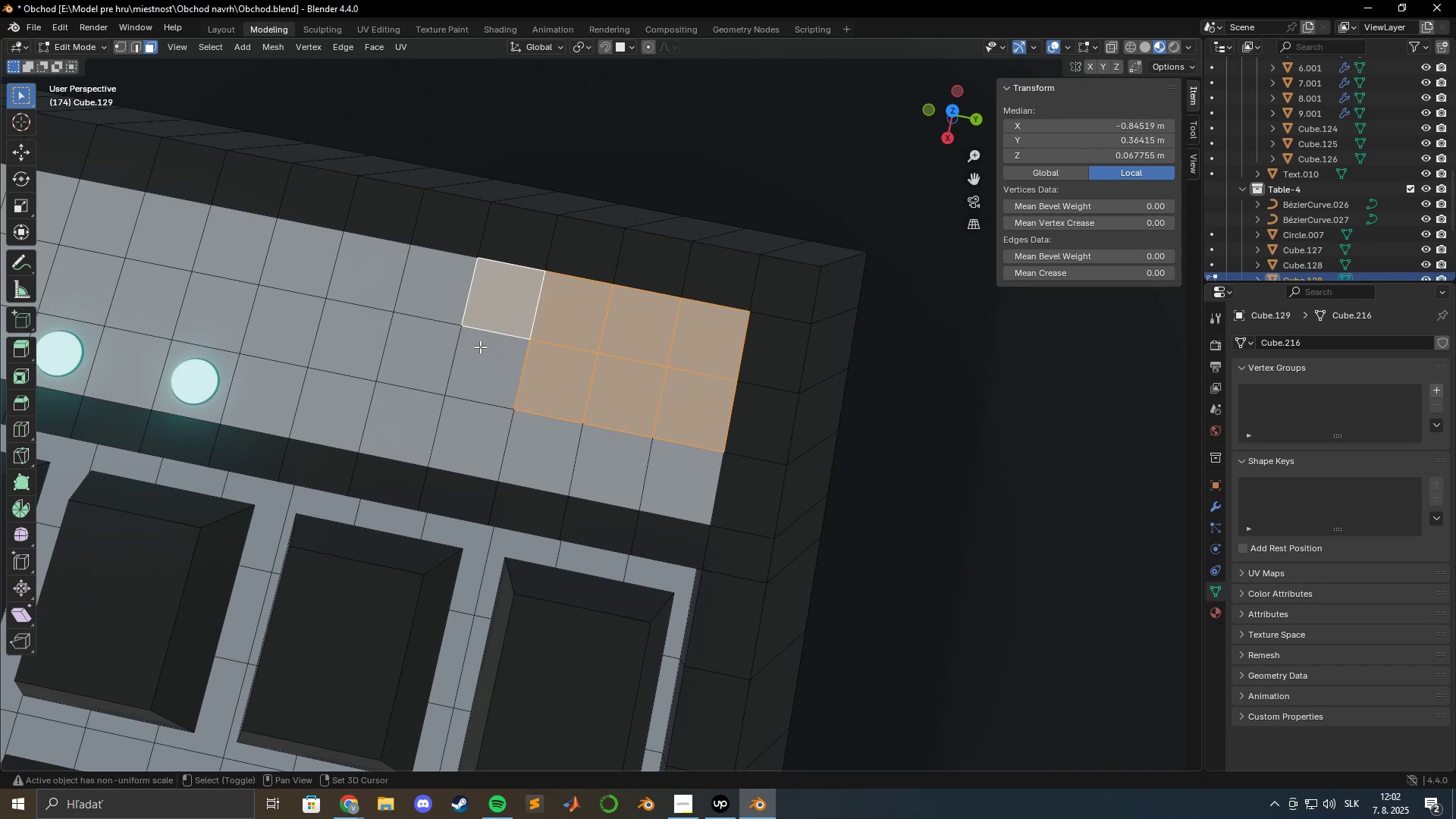 
double_click([480, 347])
 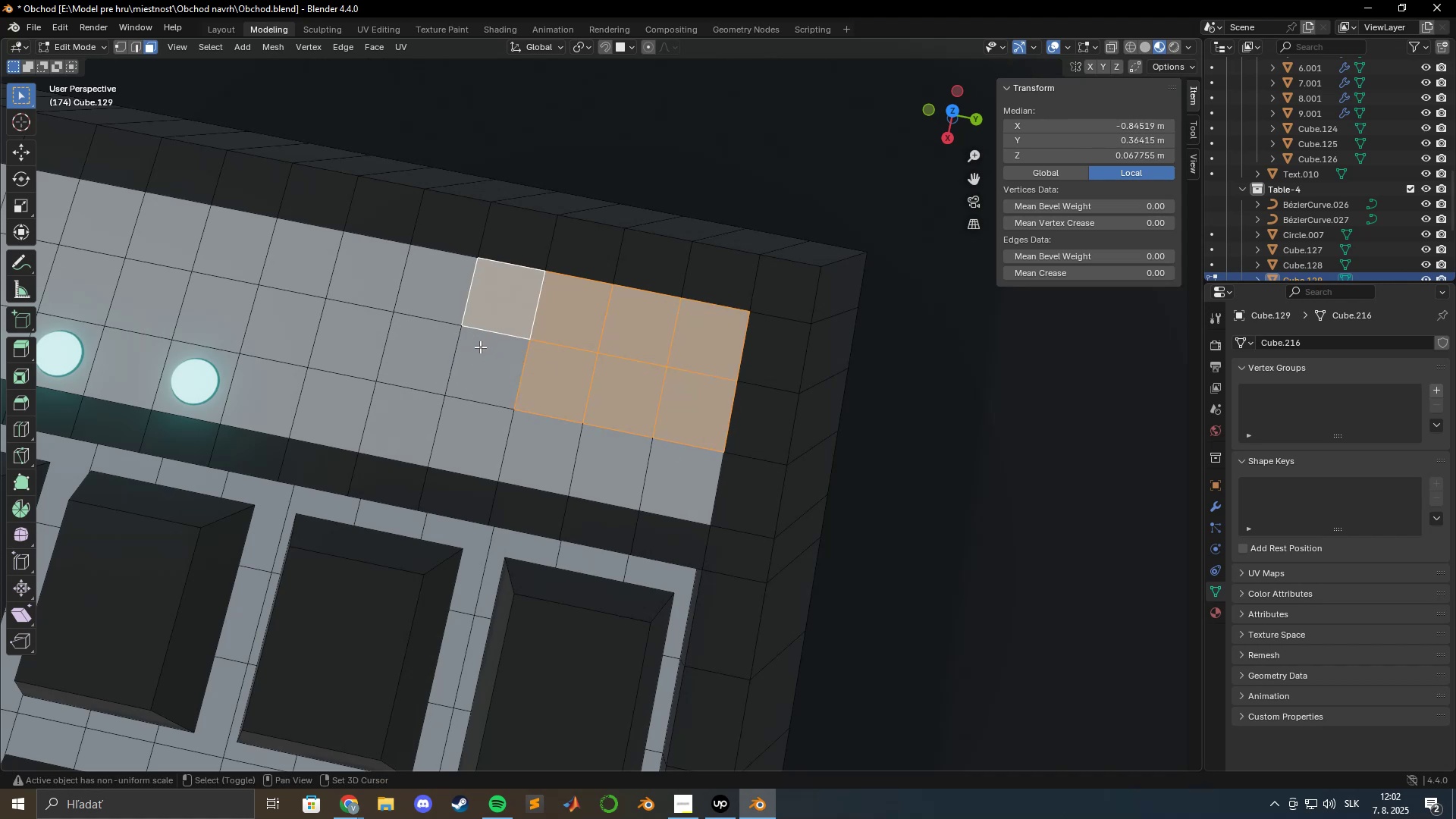 
key(Shift+ShiftLeft)
 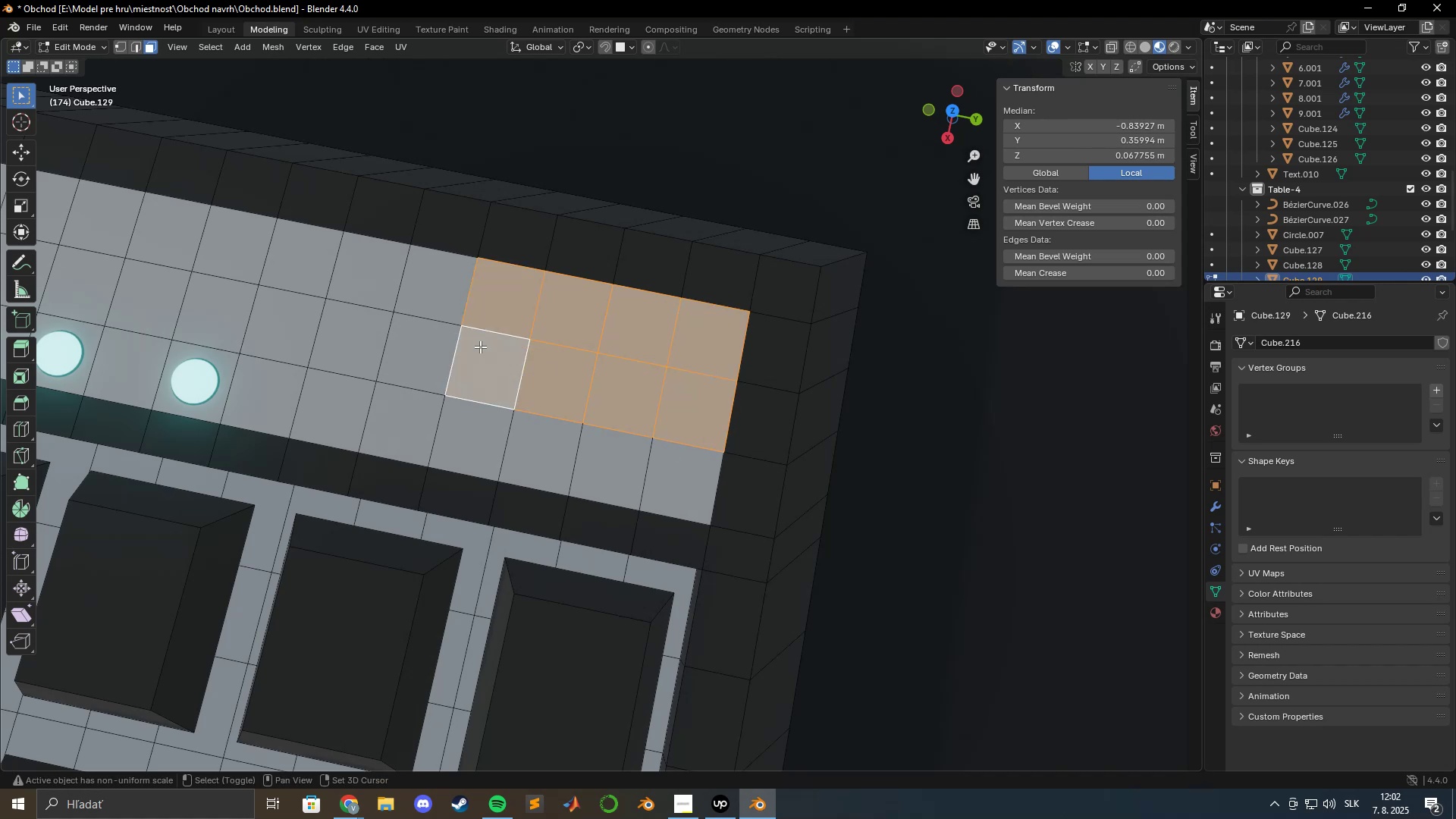 
key(Shift+ShiftLeft)
 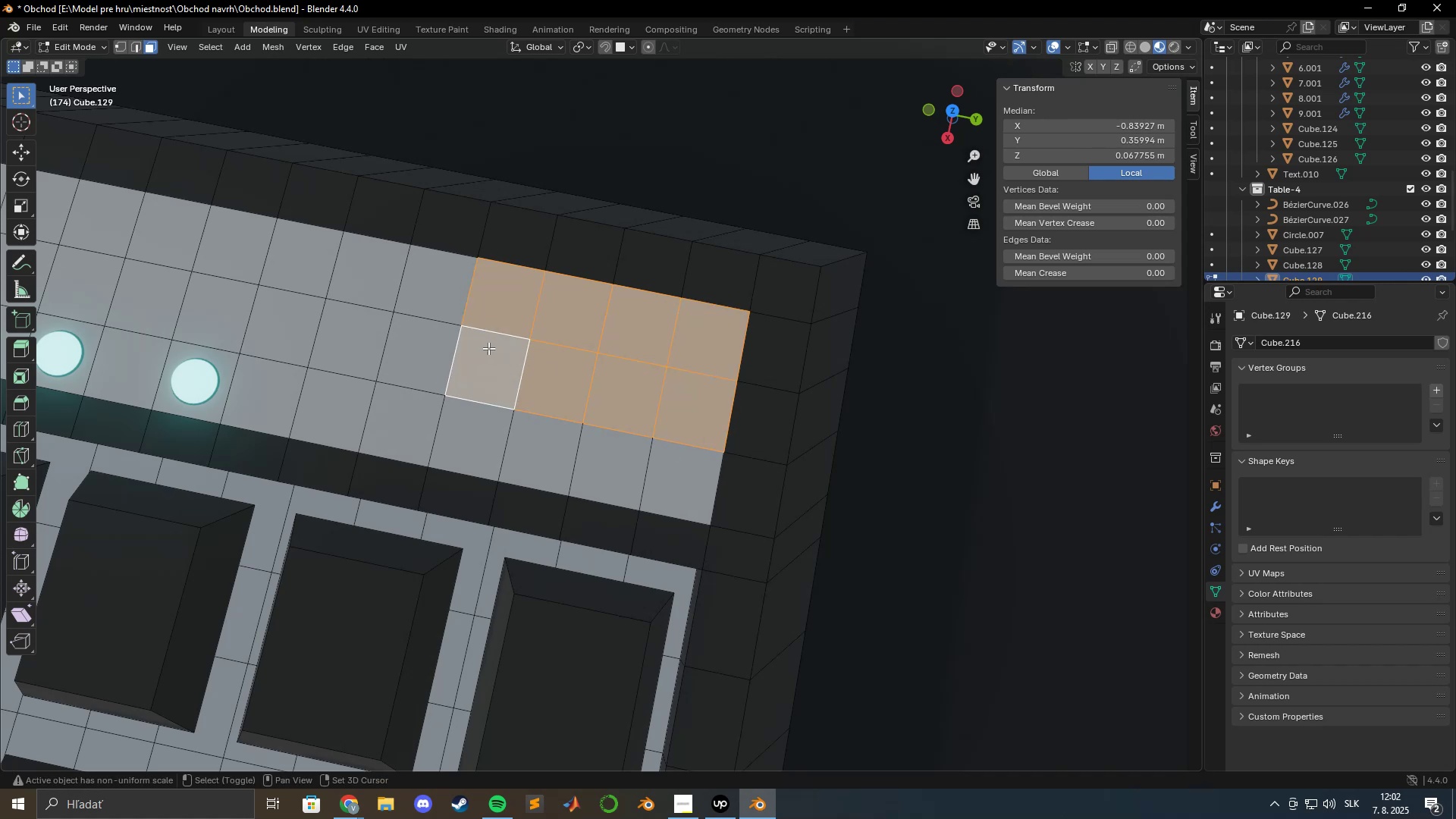 
key(Shift+ShiftLeft)
 